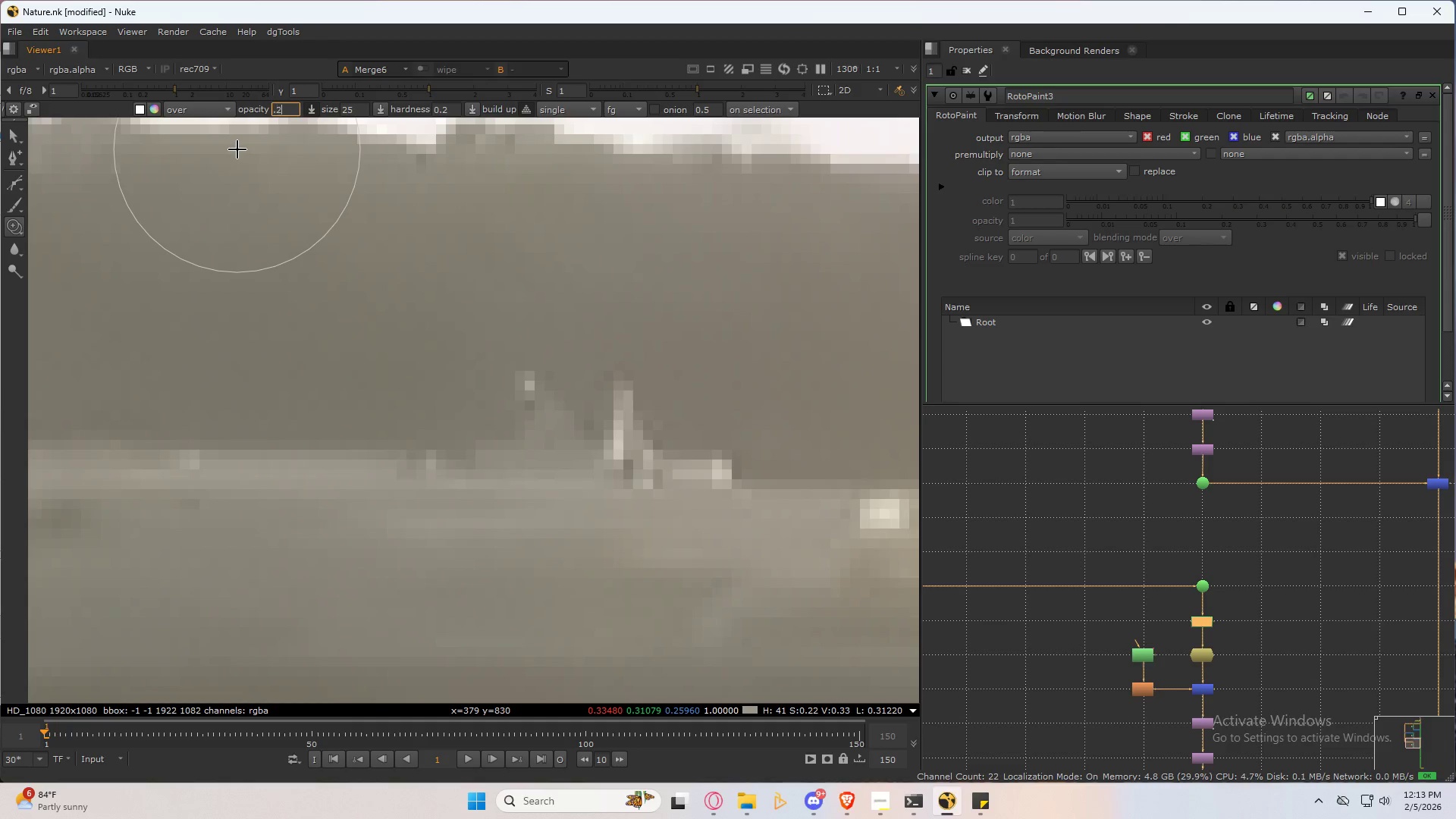 
key(Tab)
 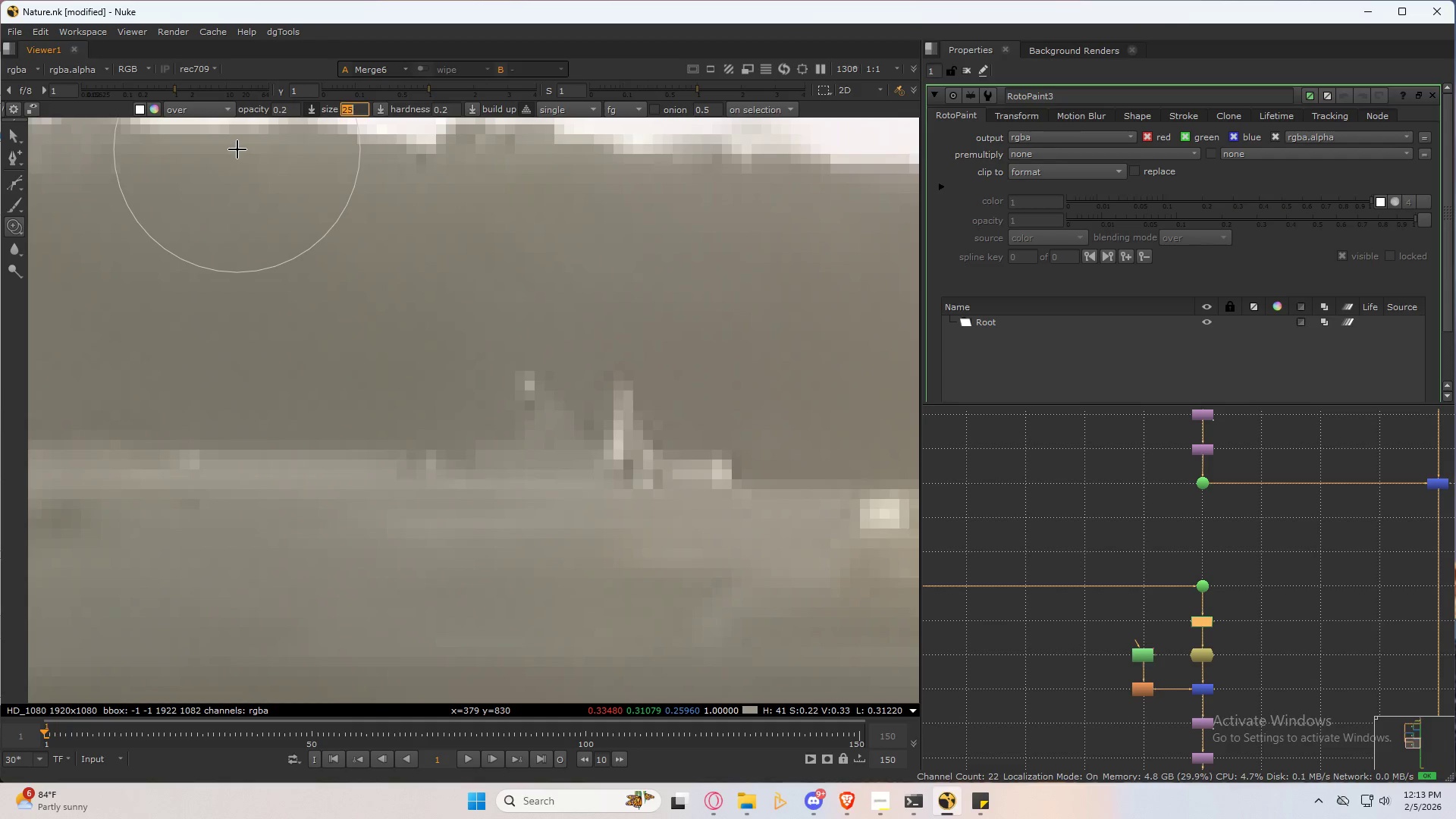 
key(Tab)
 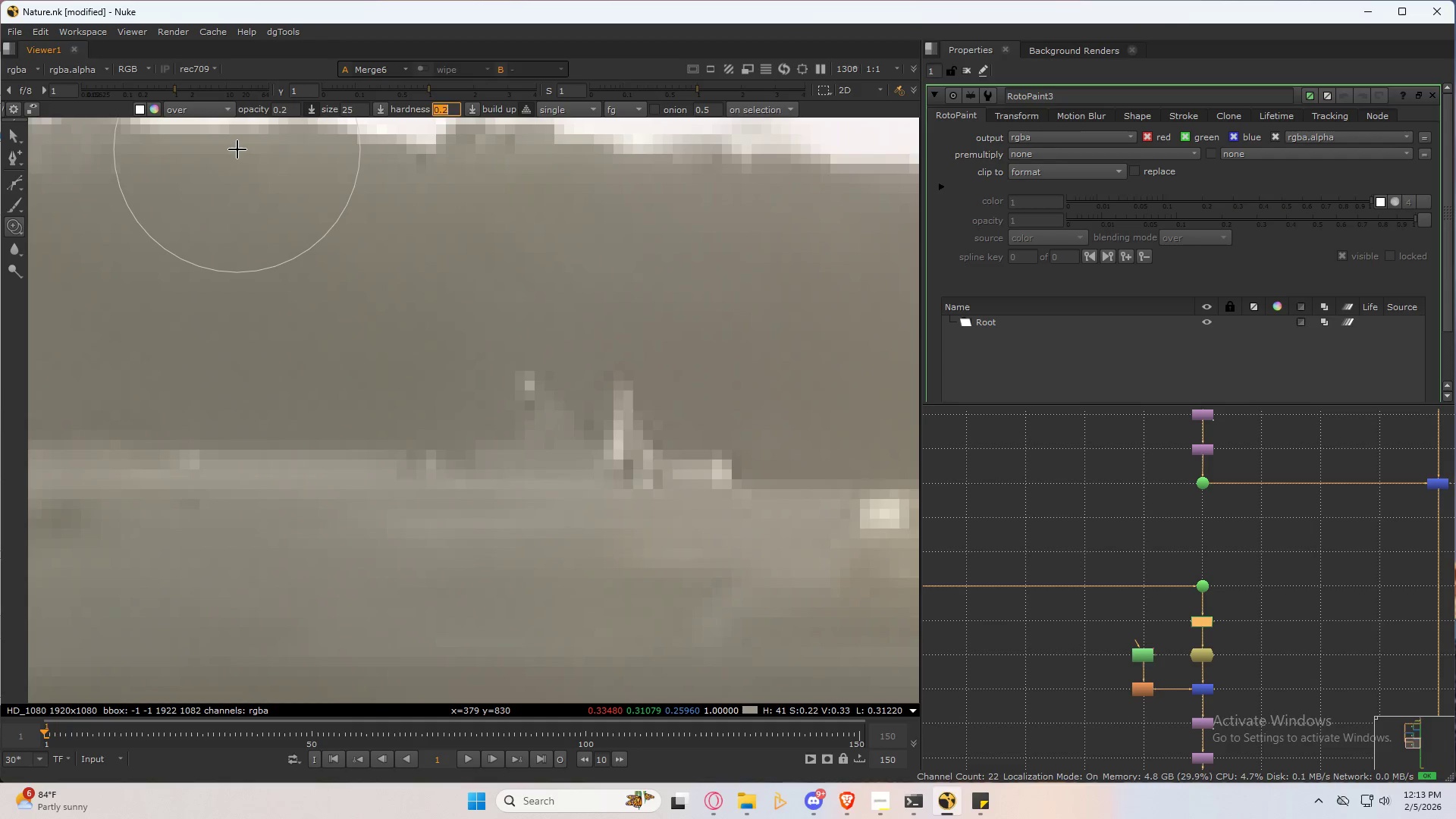 
key(Numpad0)
 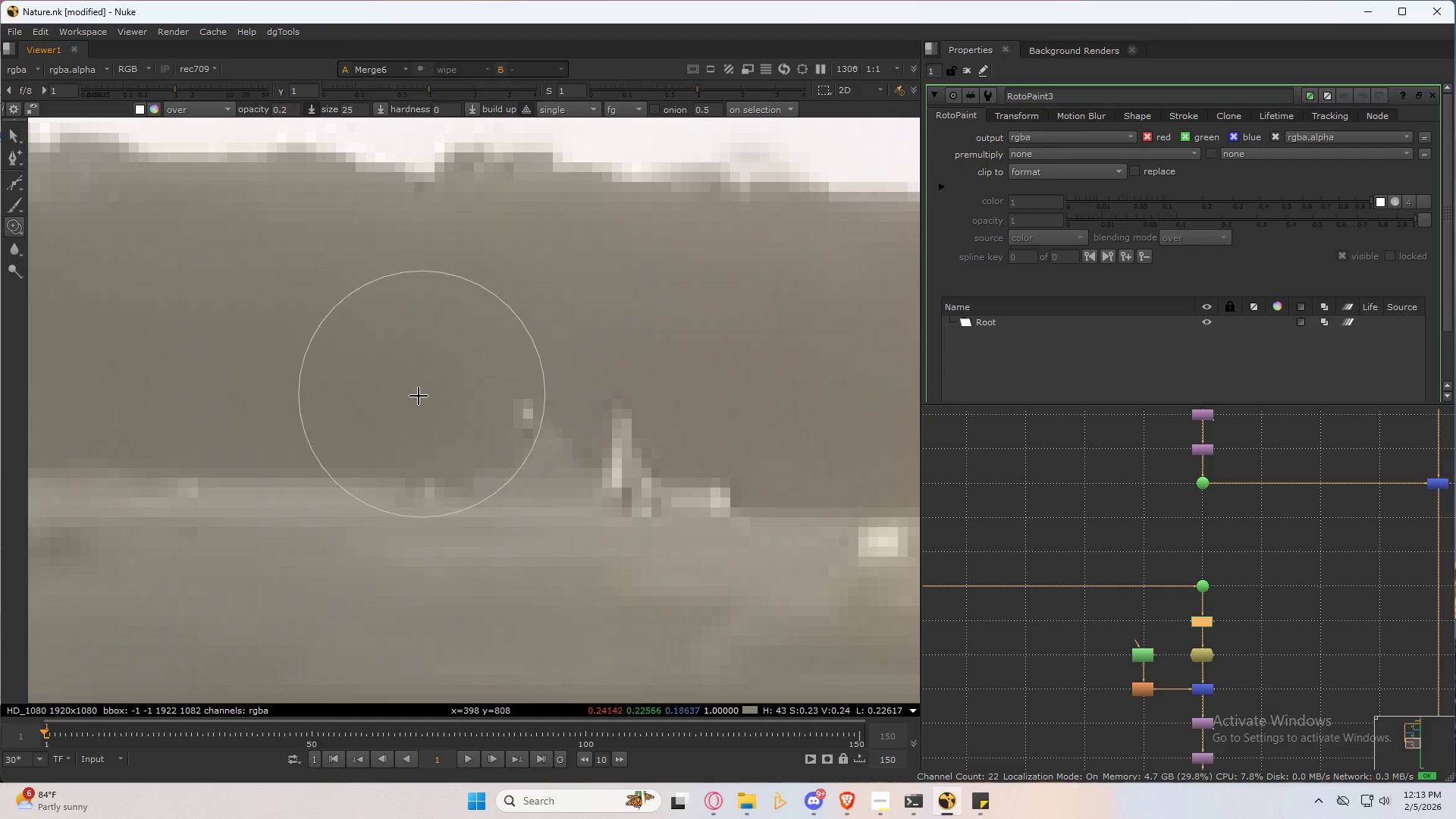 
hold_key(key=ShiftLeft, duration=0.64)
left_click_drag(start_coordinate=[391, 385], to_coordinate=[402, 438])
 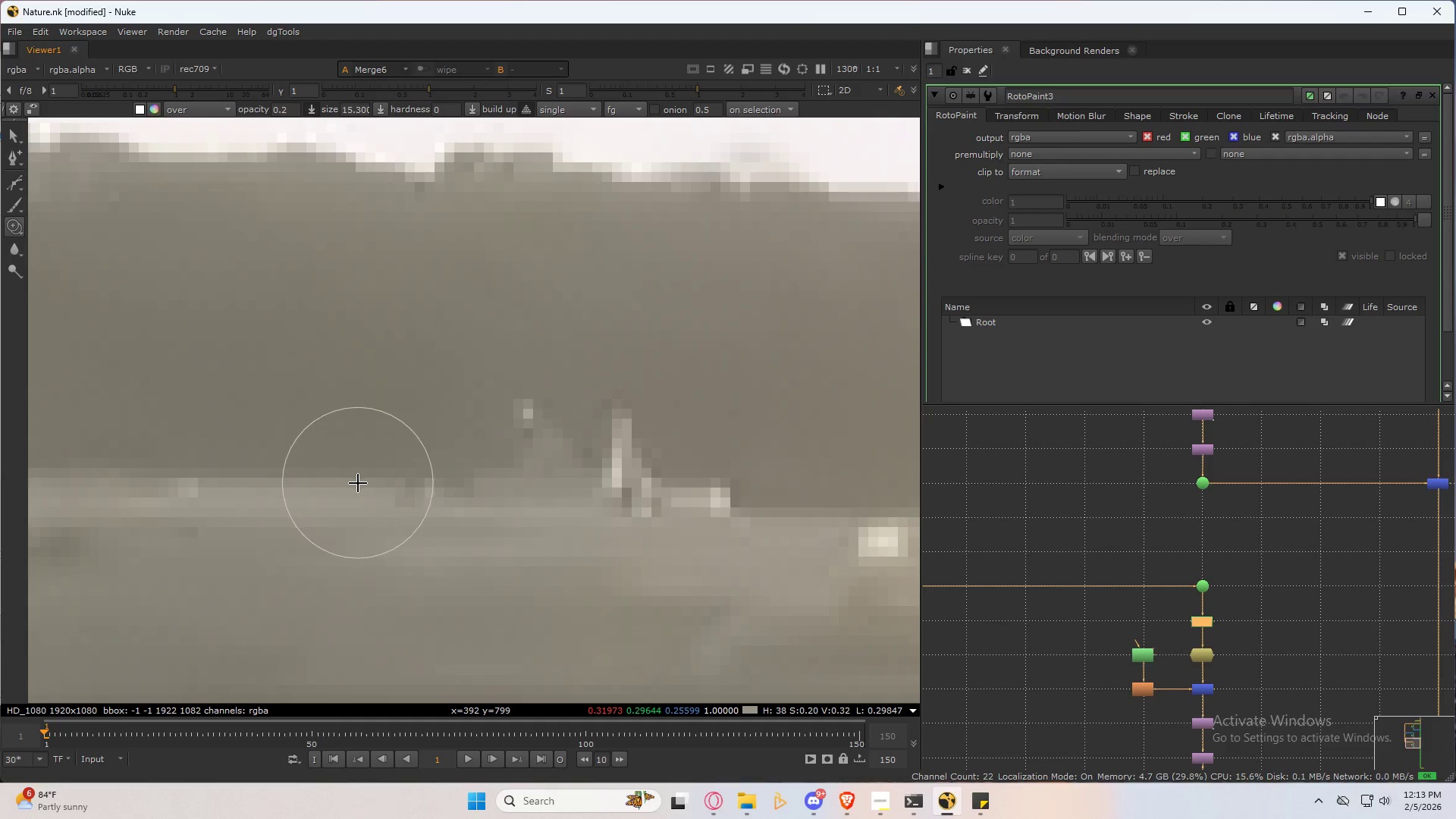 
hold_key(key=ControlLeft, duration=1.12)
left_click_drag(start_coordinate=[328, 484], to_coordinate=[416, 482])
 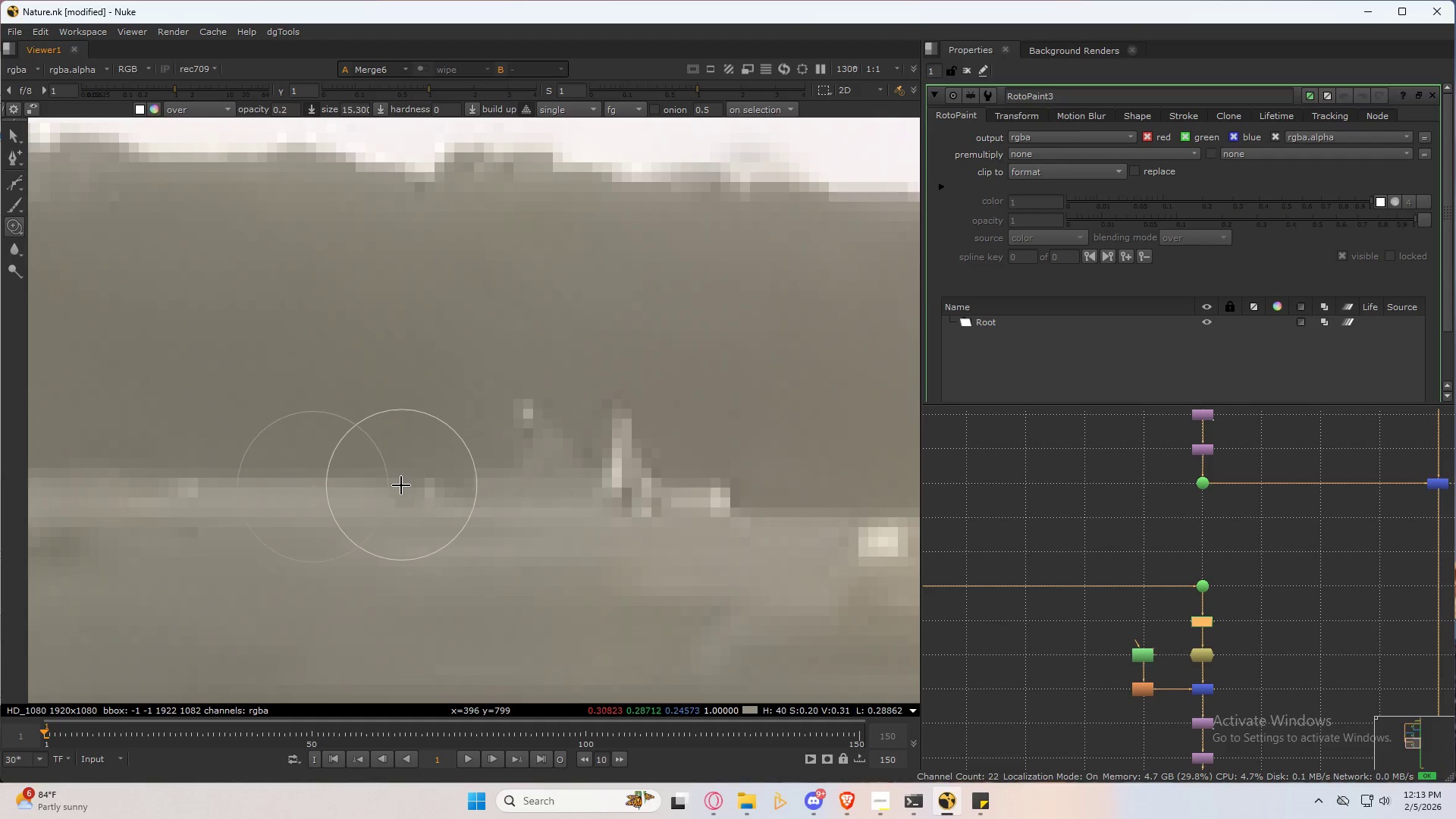 
left_click_drag(start_coordinate=[399, 485], to_coordinate=[463, 477])
 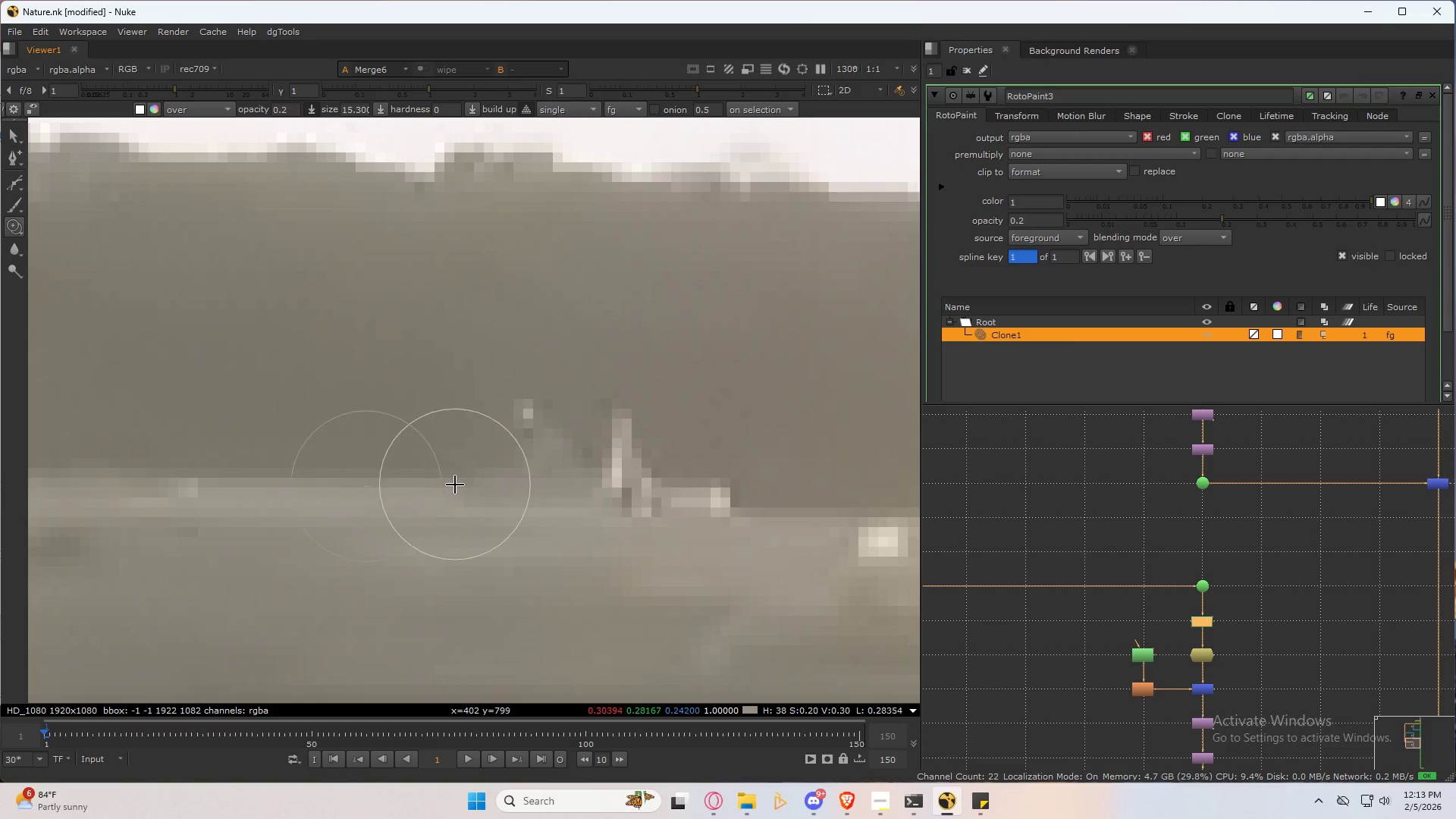 
left_click_drag(start_coordinate=[455, 485], to_coordinate=[495, 497])
 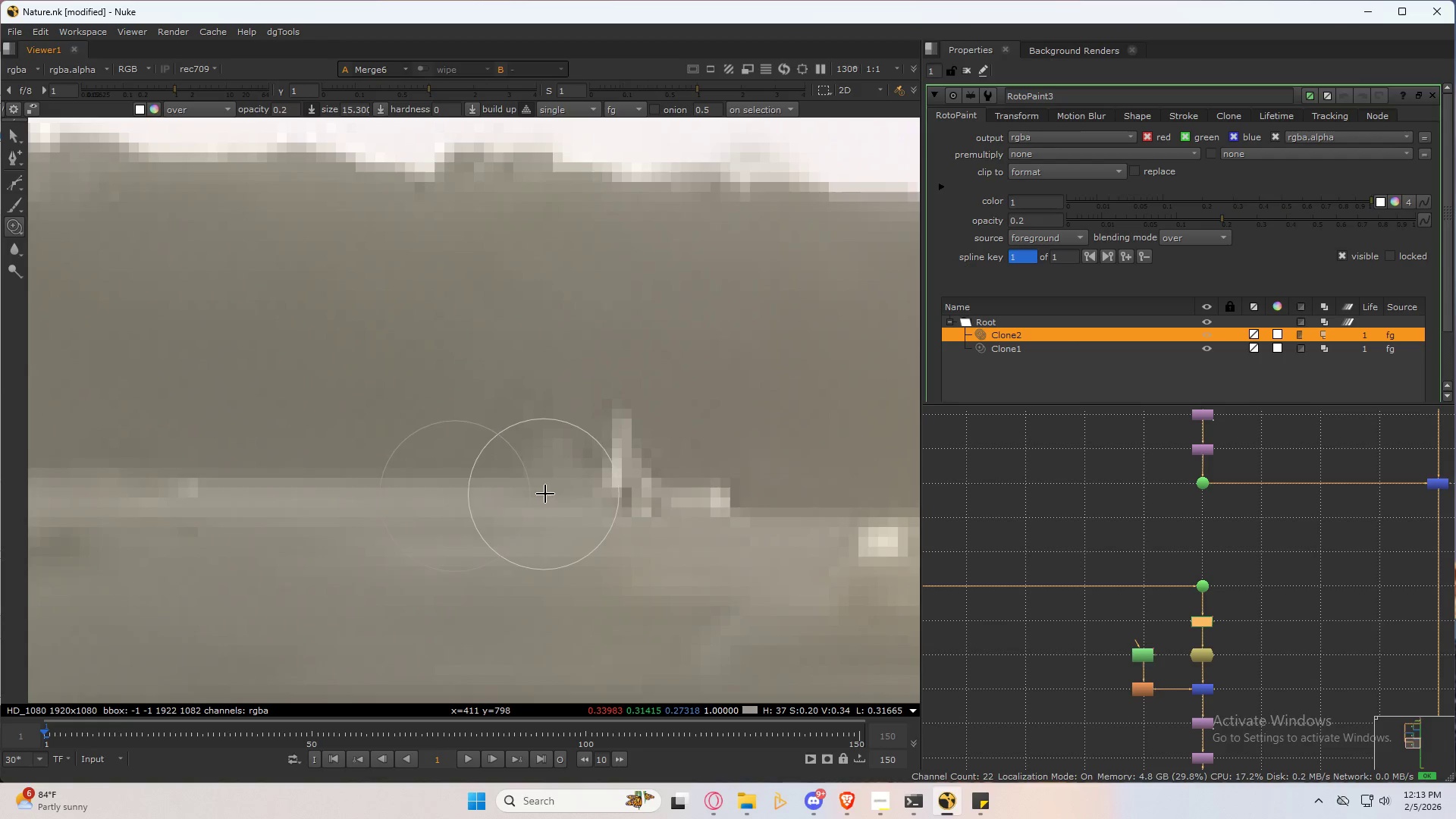 
left_click_drag(start_coordinate=[551, 494], to_coordinate=[538, 435])
 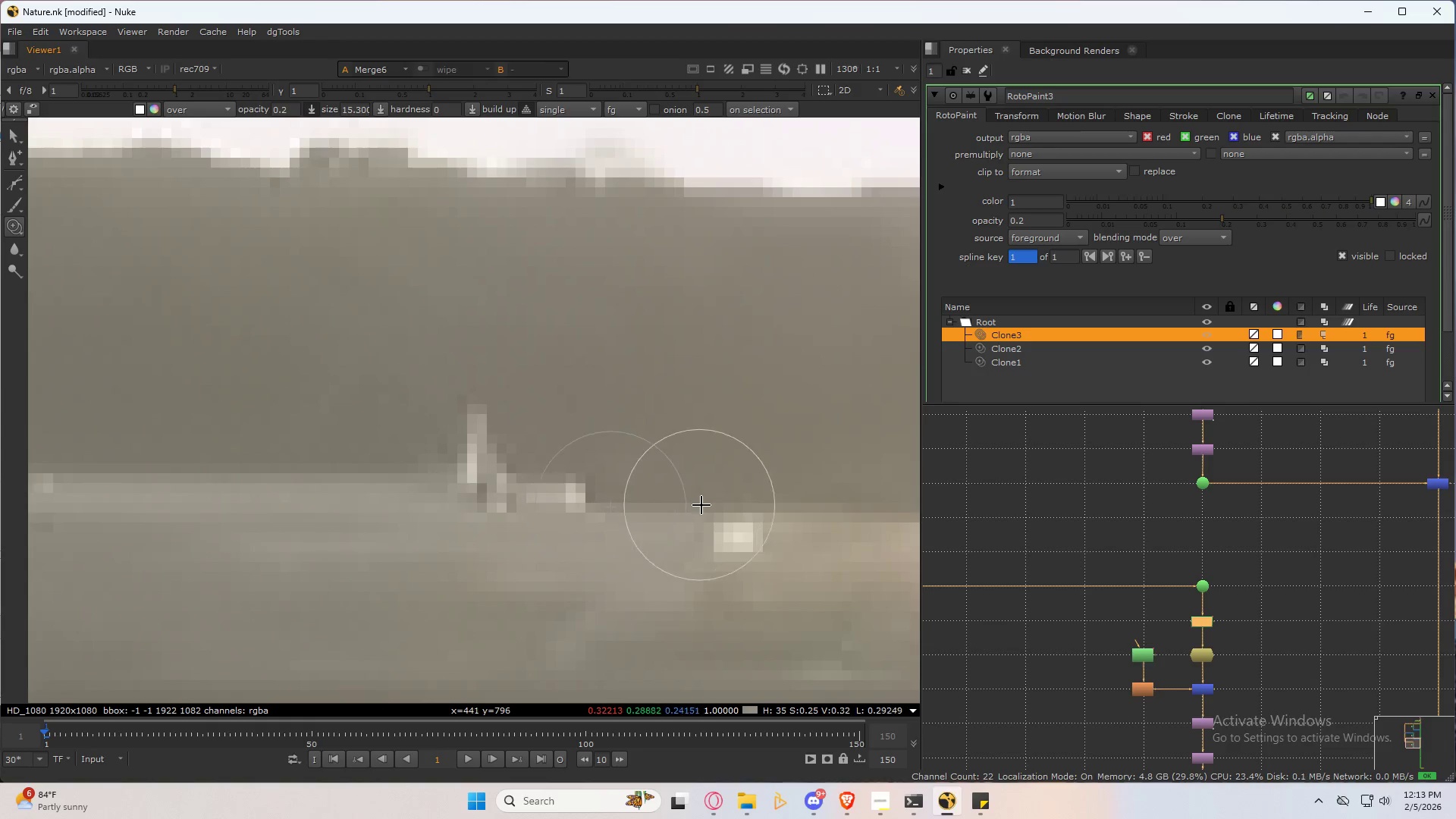 
hold_key(key=ControlLeft, duration=1.5)
left_click_drag(start_coordinate=[746, 505], to_coordinate=[570, 506])
 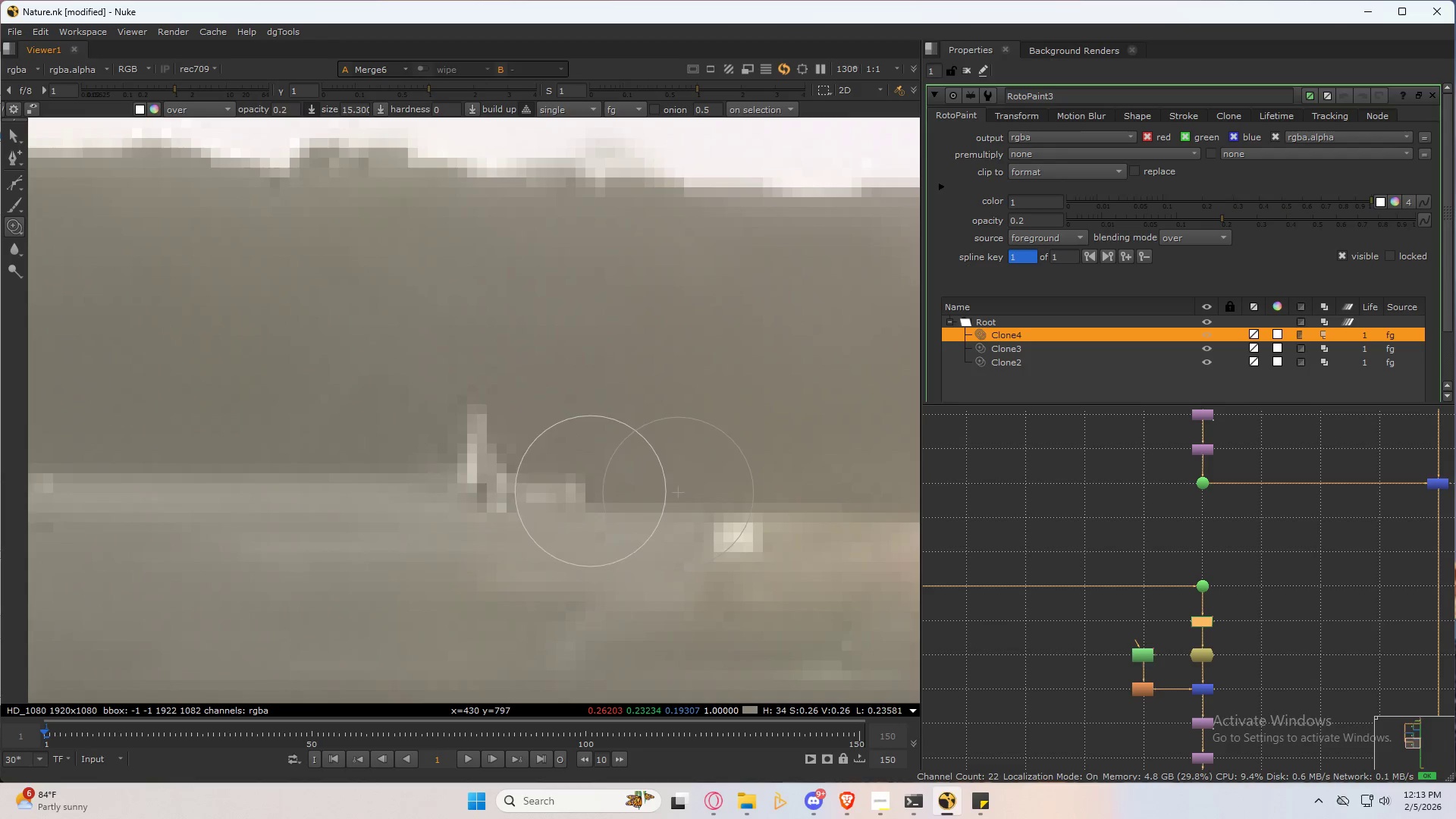 
hold_key(key=ControlLeft, duration=0.41)
 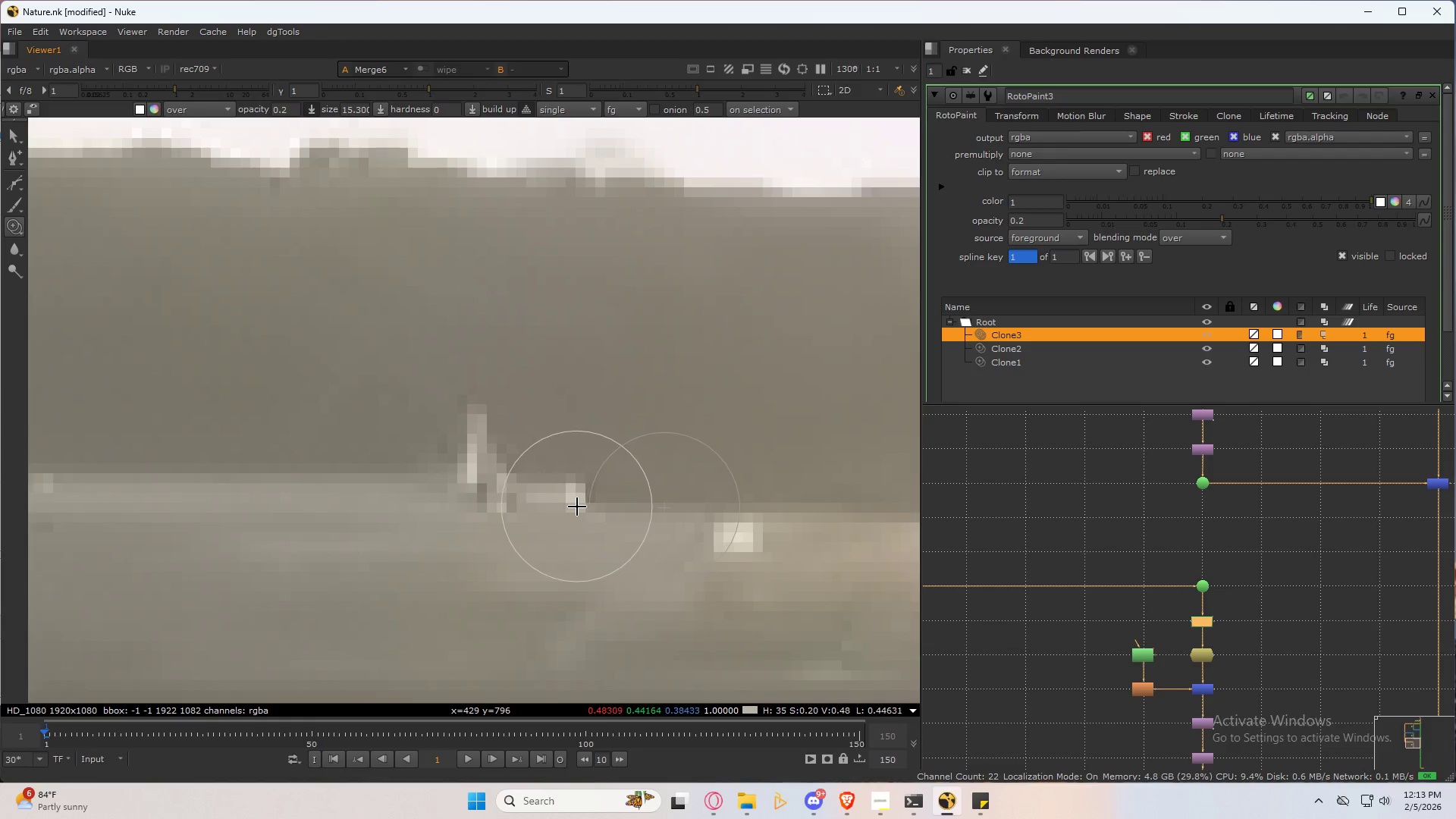 
left_click_drag(start_coordinate=[577, 506], to_coordinate=[596, 504])
 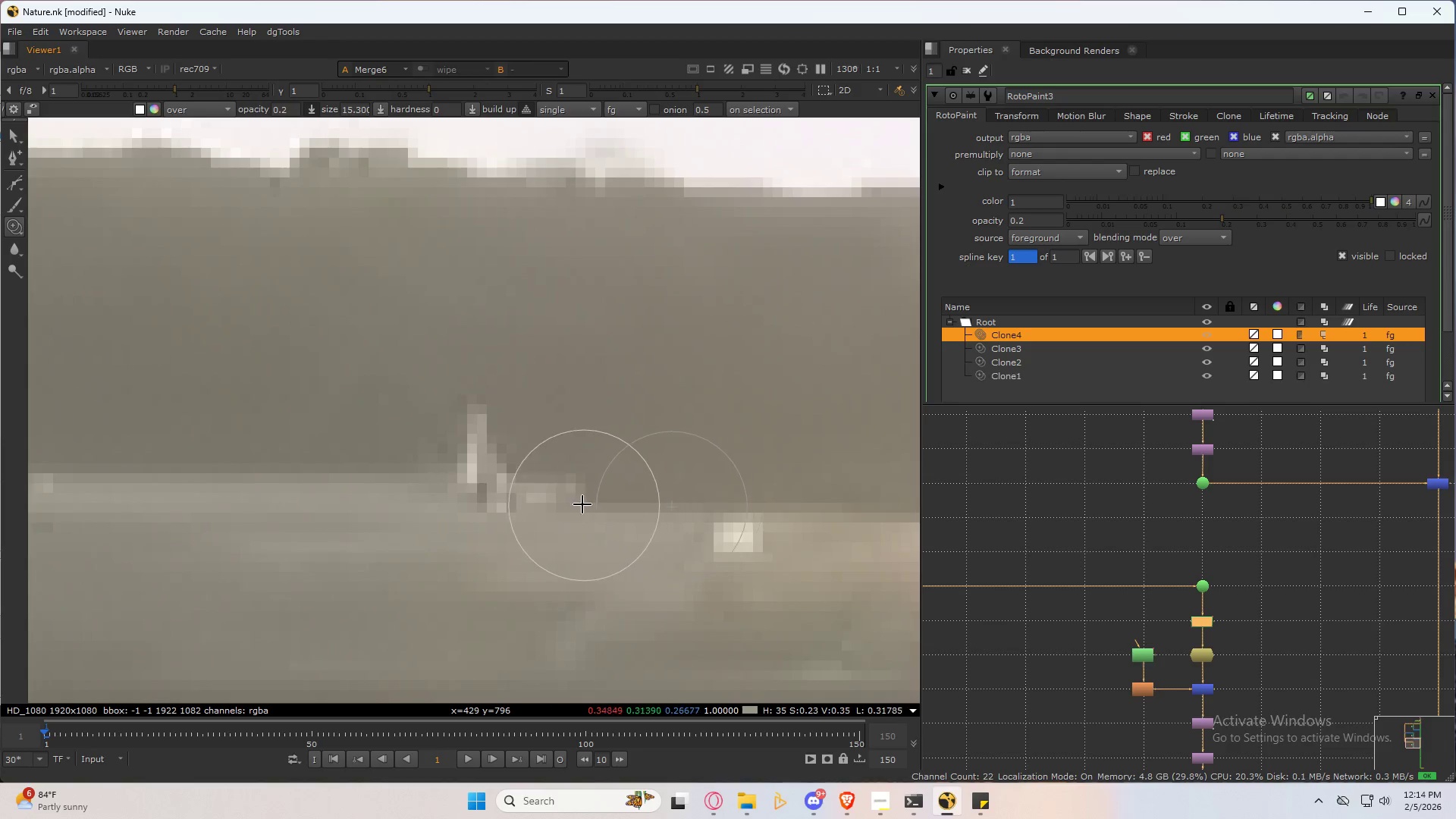 
hold_key(key=ControlLeft, duration=0.38)
left_click_drag(start_coordinate=[582, 510], to_coordinate=[604, 519])
 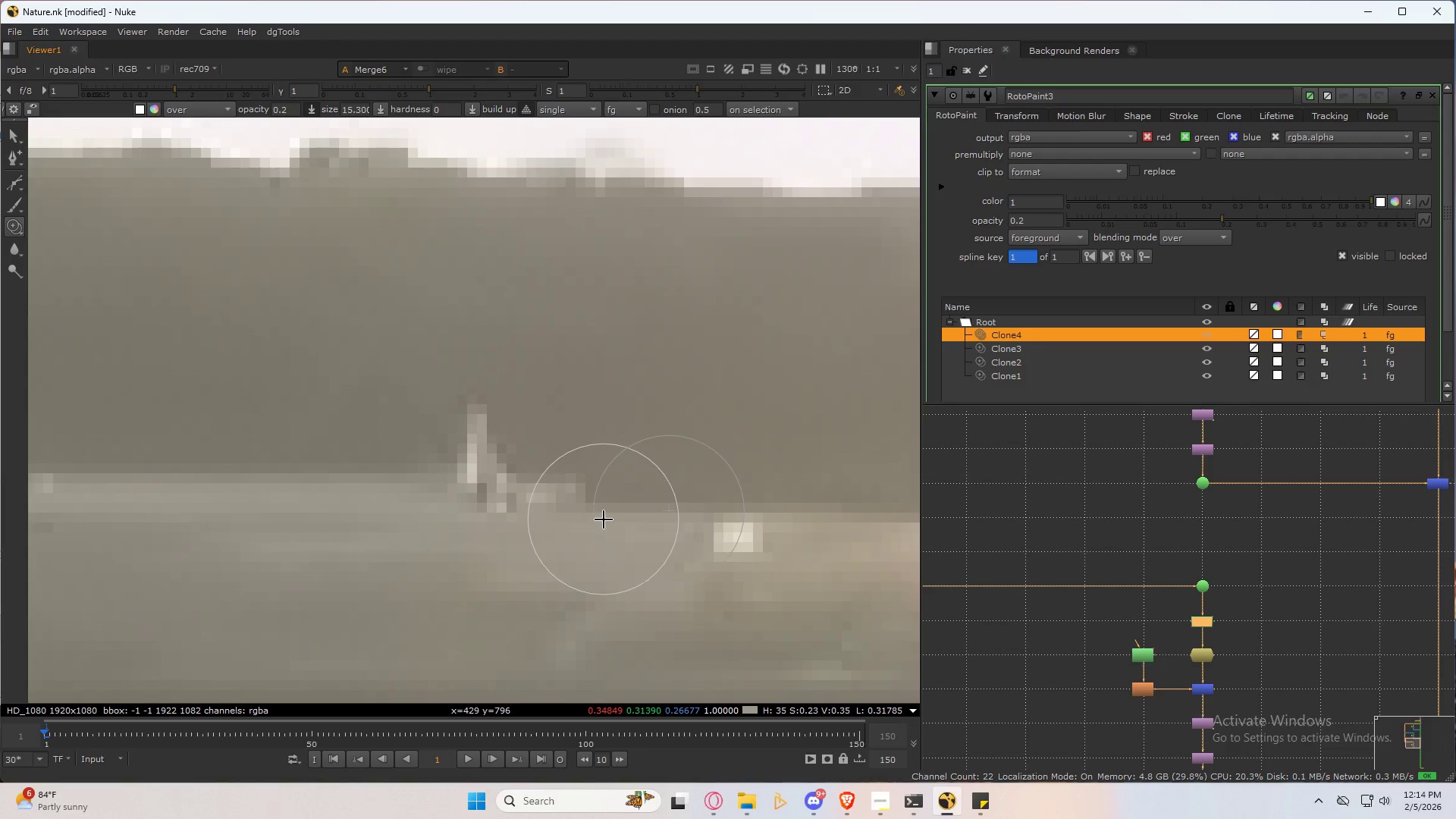 
left_click_drag(start_coordinate=[606, 514], to_coordinate=[586, 520])
 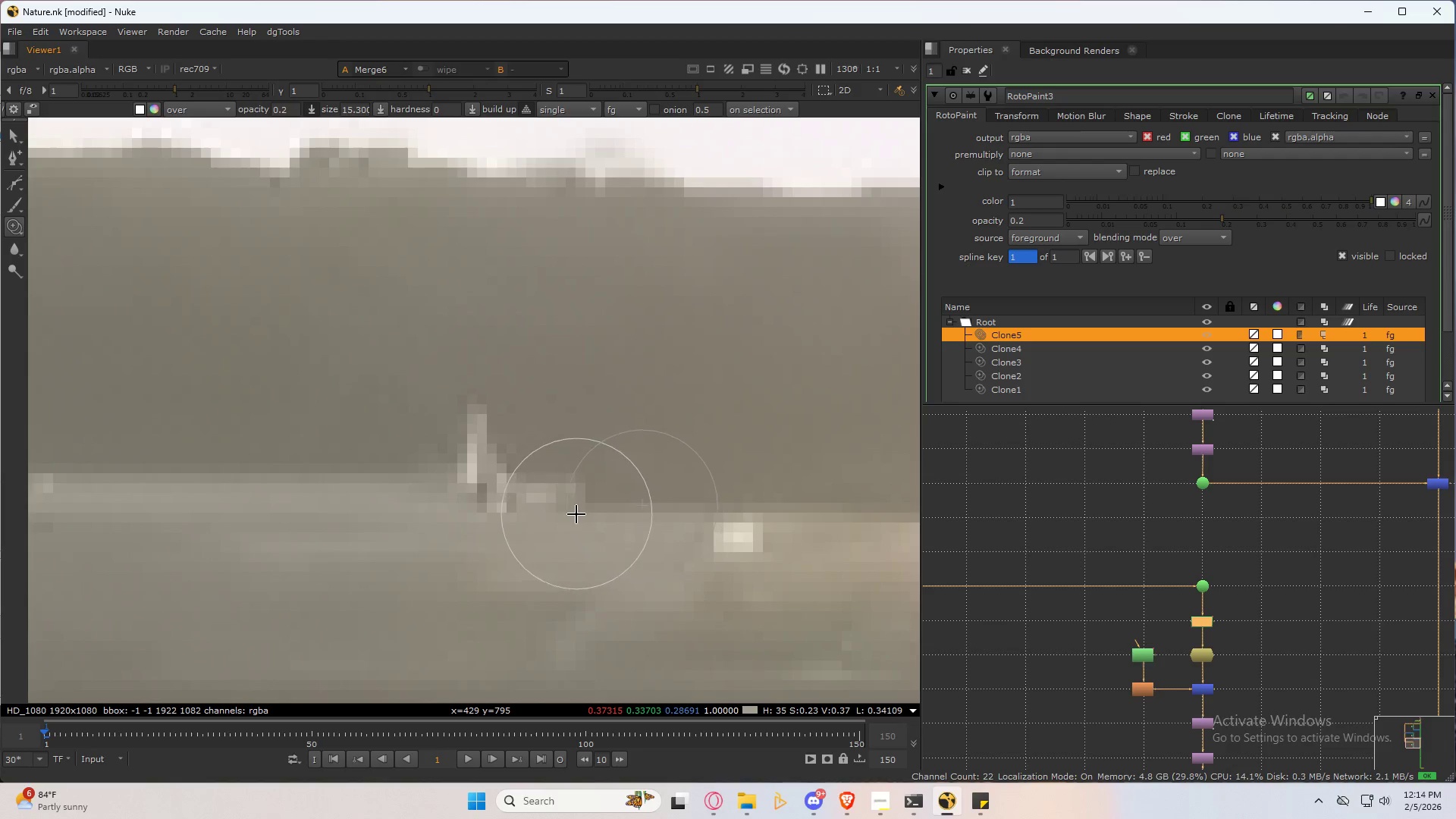 
hold_key(key=ControlLeft, duration=1.34)
left_click_drag(start_coordinate=[577, 514], to_coordinate=[546, 504])
 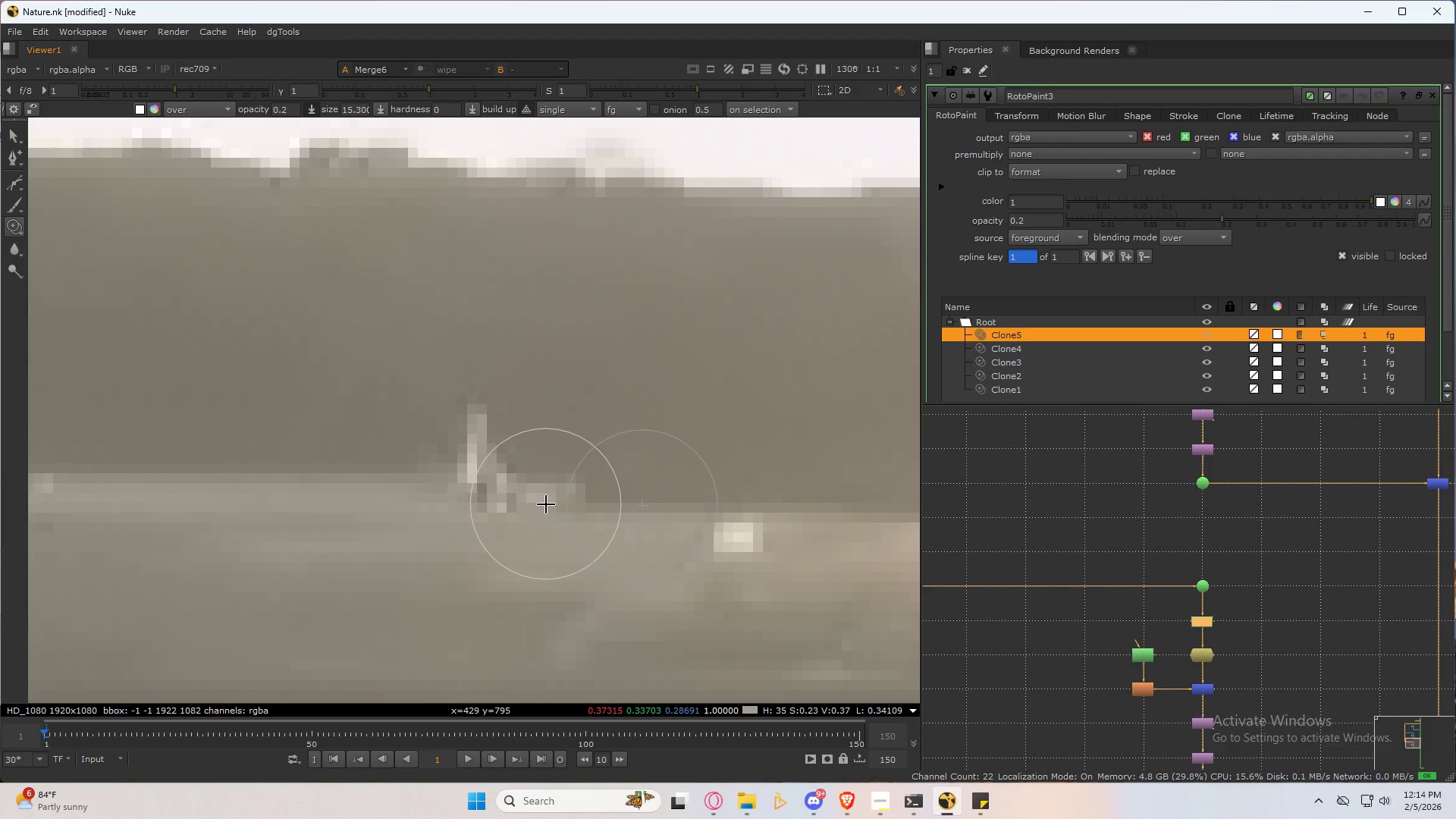 
hold_key(key=ControlLeft, duration=2.14)
left_click_drag(start_coordinate=[551, 511], to_coordinate=[563, 480])
 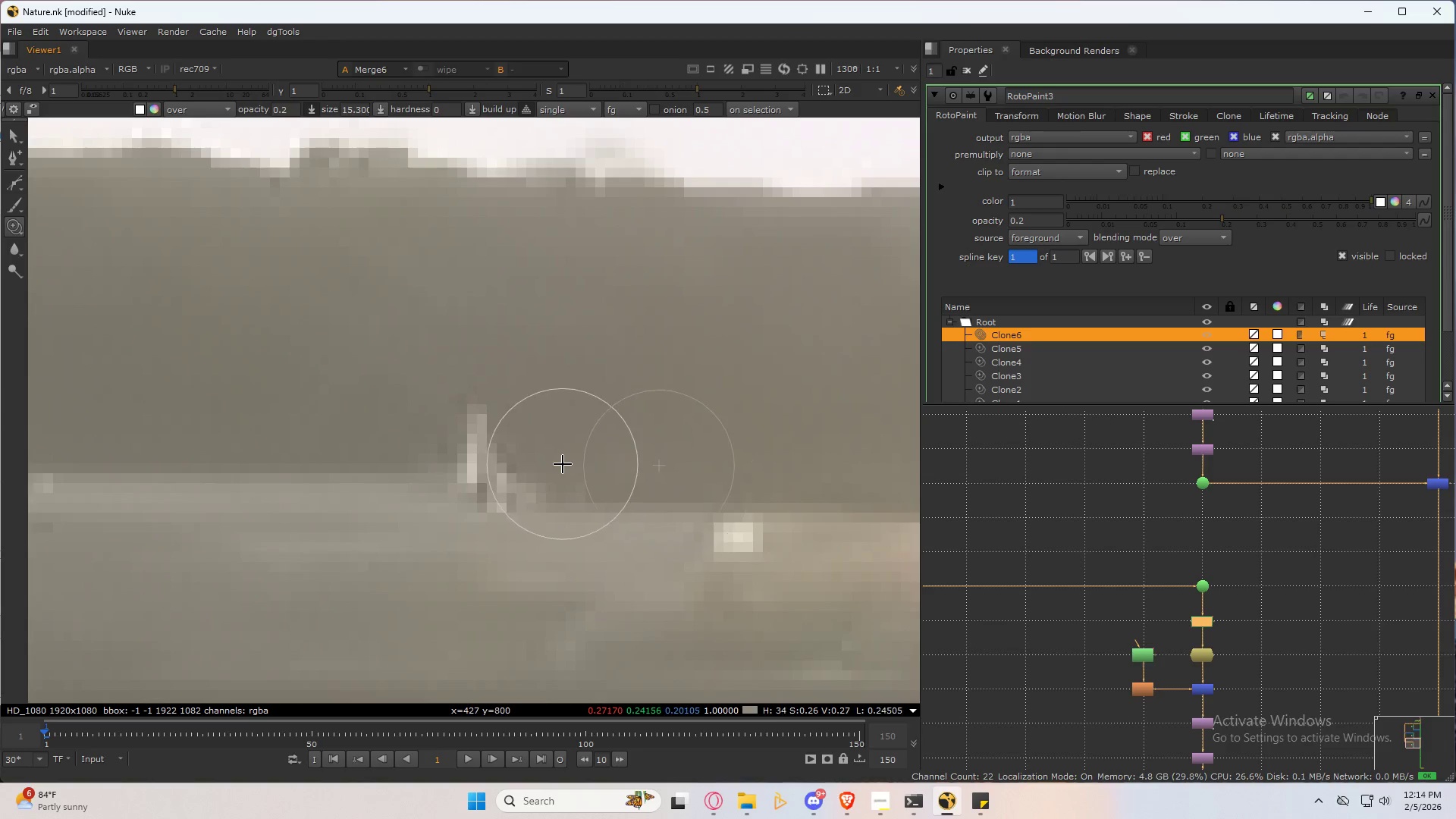 
left_click_drag(start_coordinate=[566, 450], to_coordinate=[574, 475])
 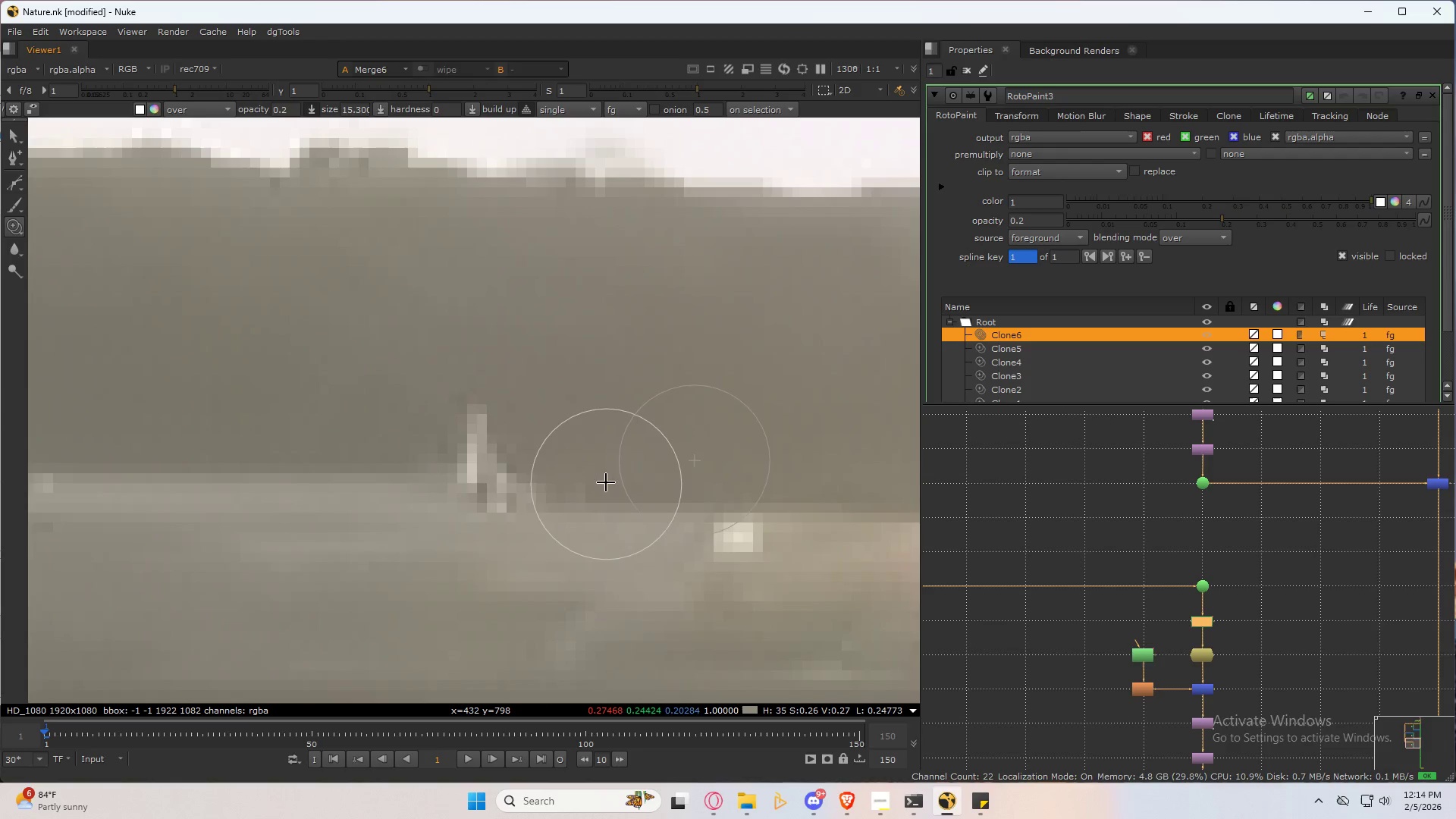 
left_click_drag(start_coordinate=[604, 482], to_coordinate=[557, 479])
 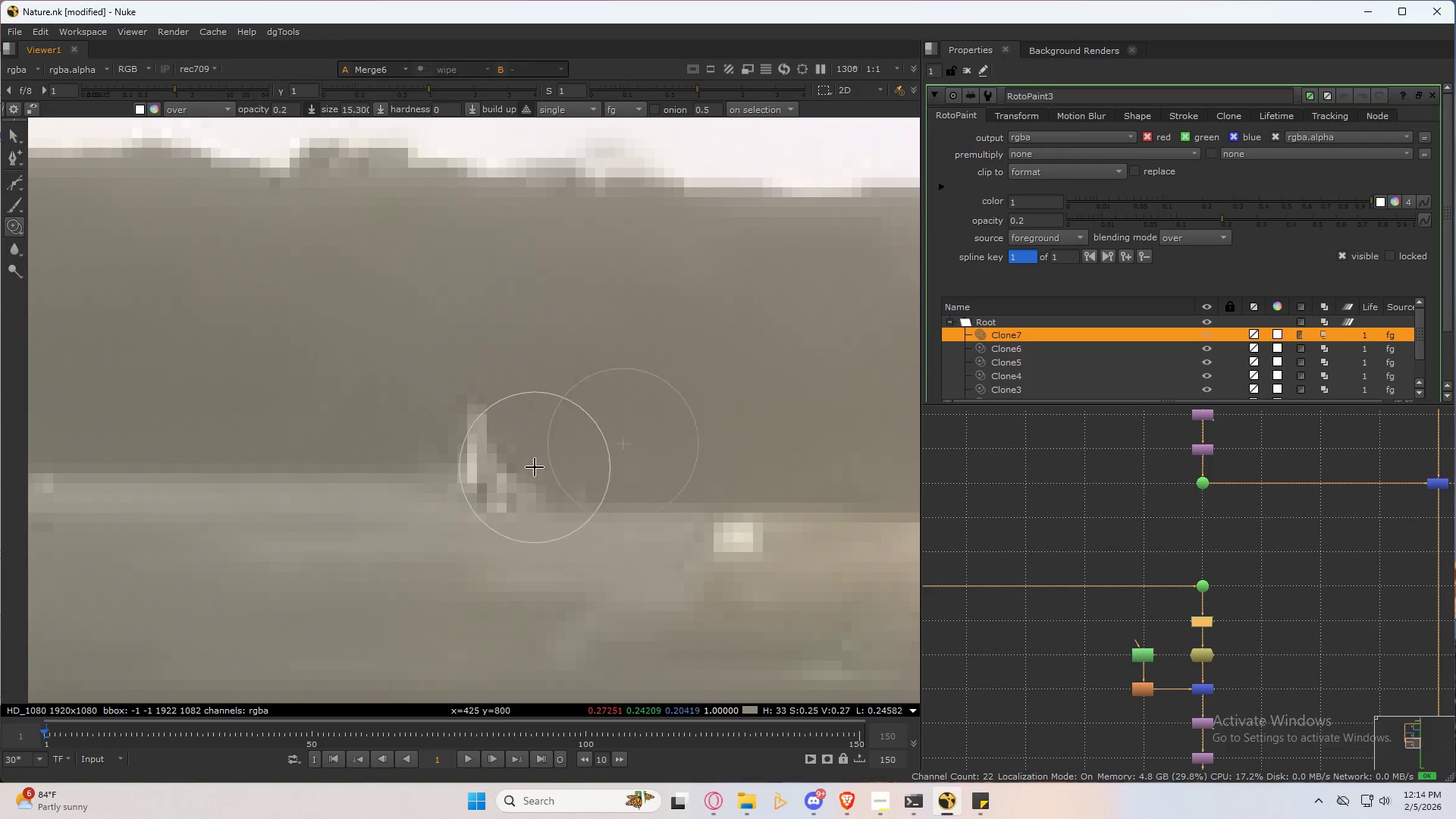 
key(Control+ControlLeft)
 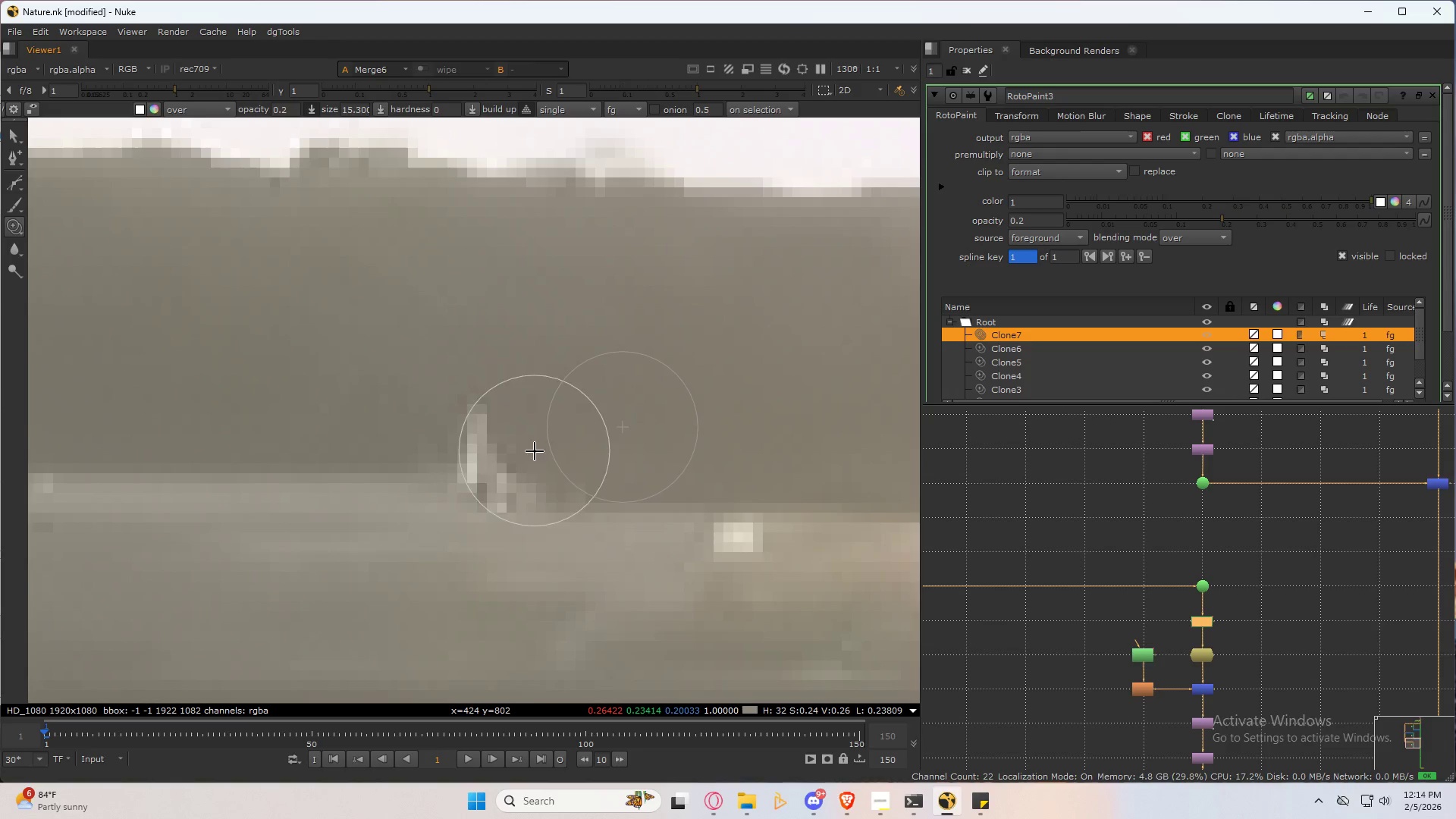 
left_click_drag(start_coordinate=[535, 451], to_coordinate=[562, 493])
 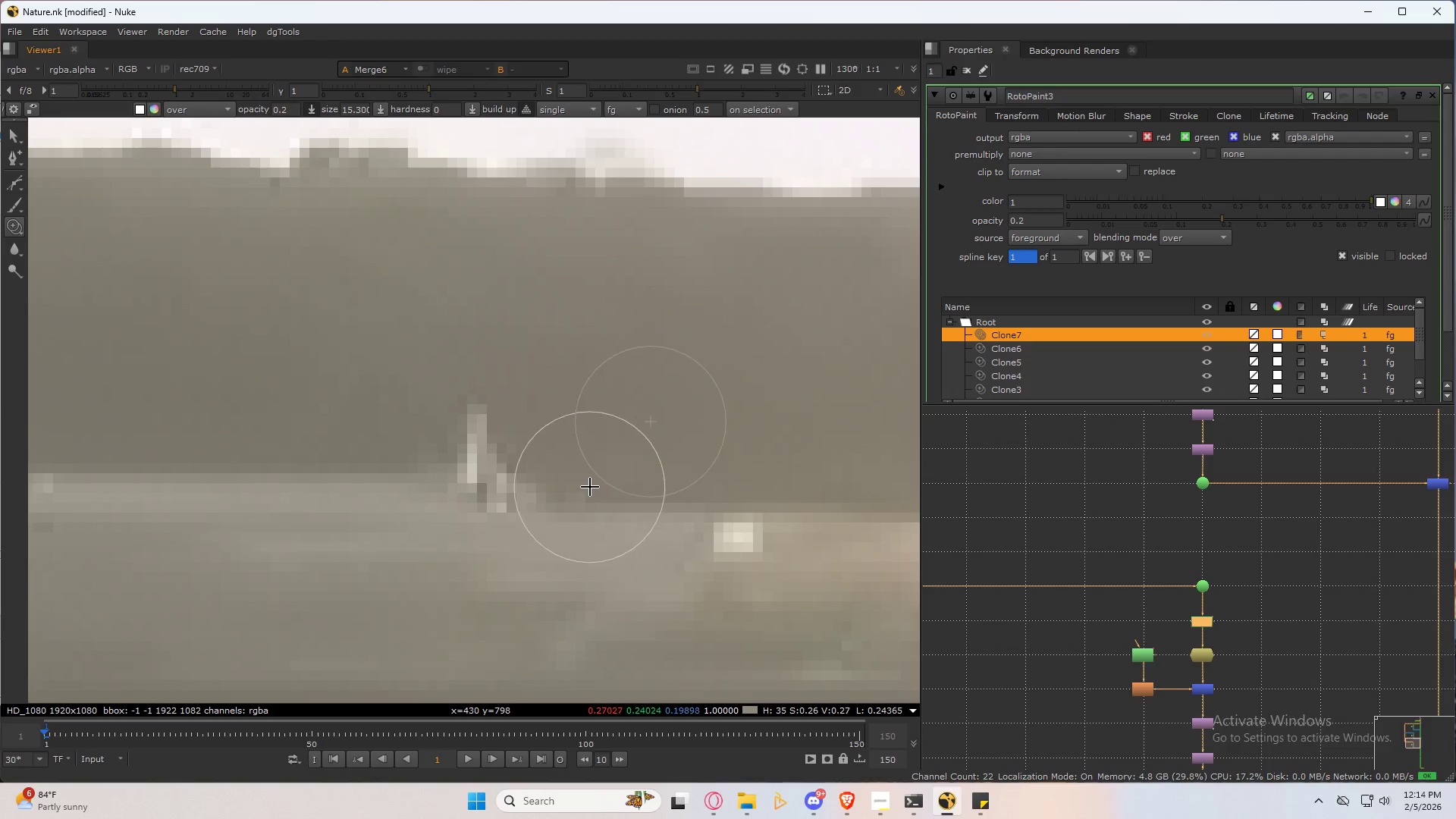 
left_click_drag(start_coordinate=[590, 484], to_coordinate=[564, 490])
 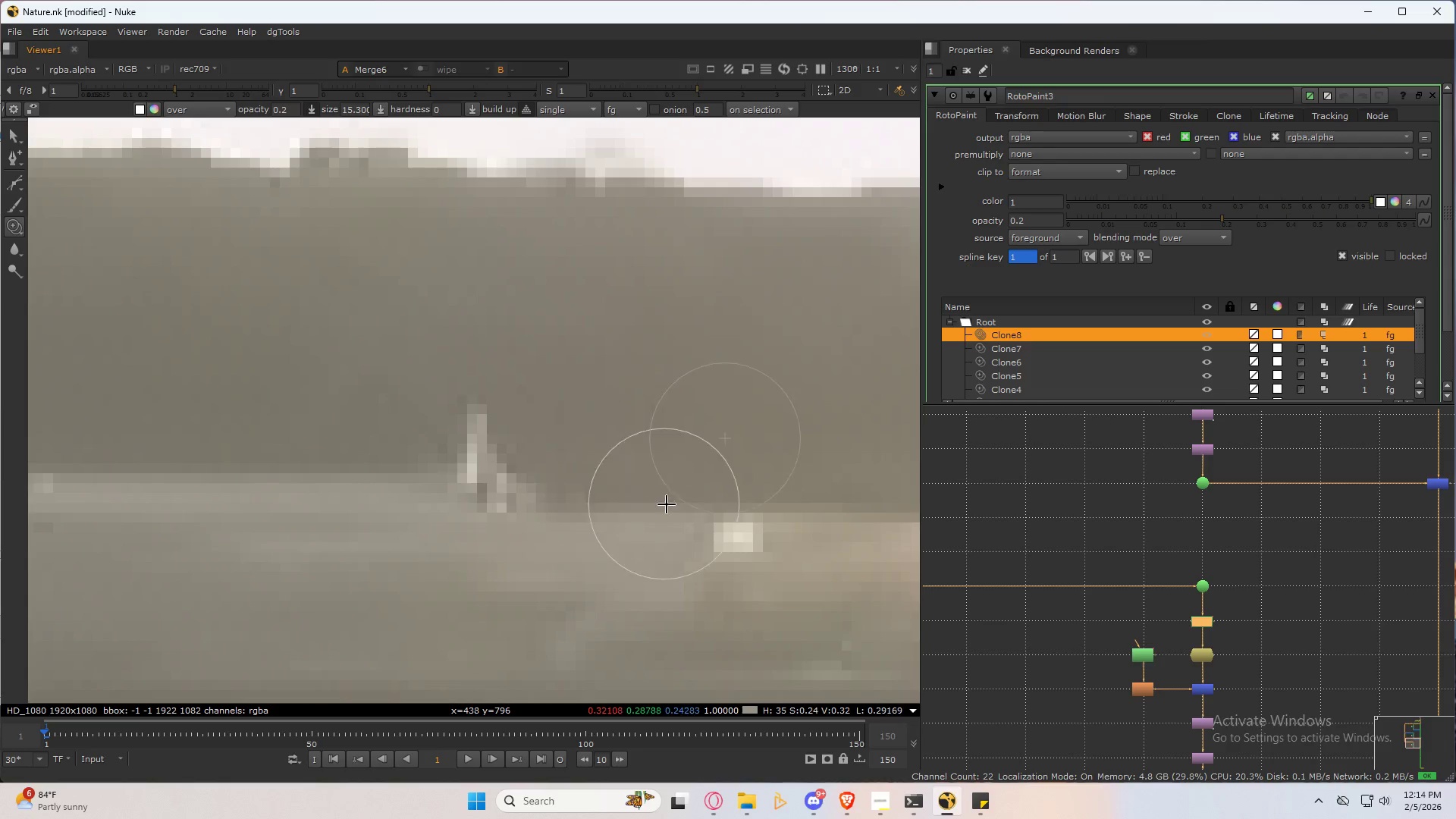 
key(Control+ControlLeft)
 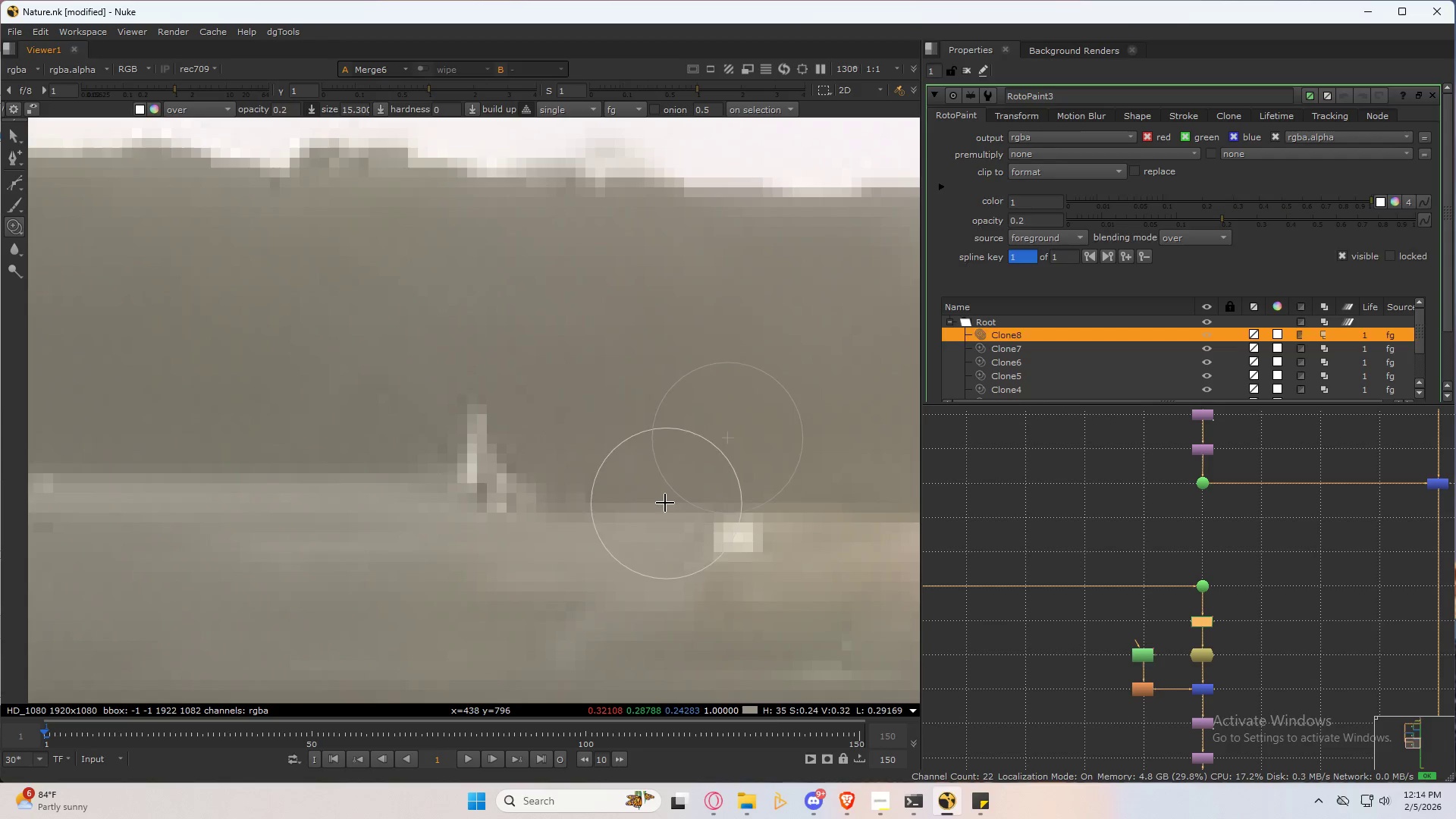 
key(Control+Z)
 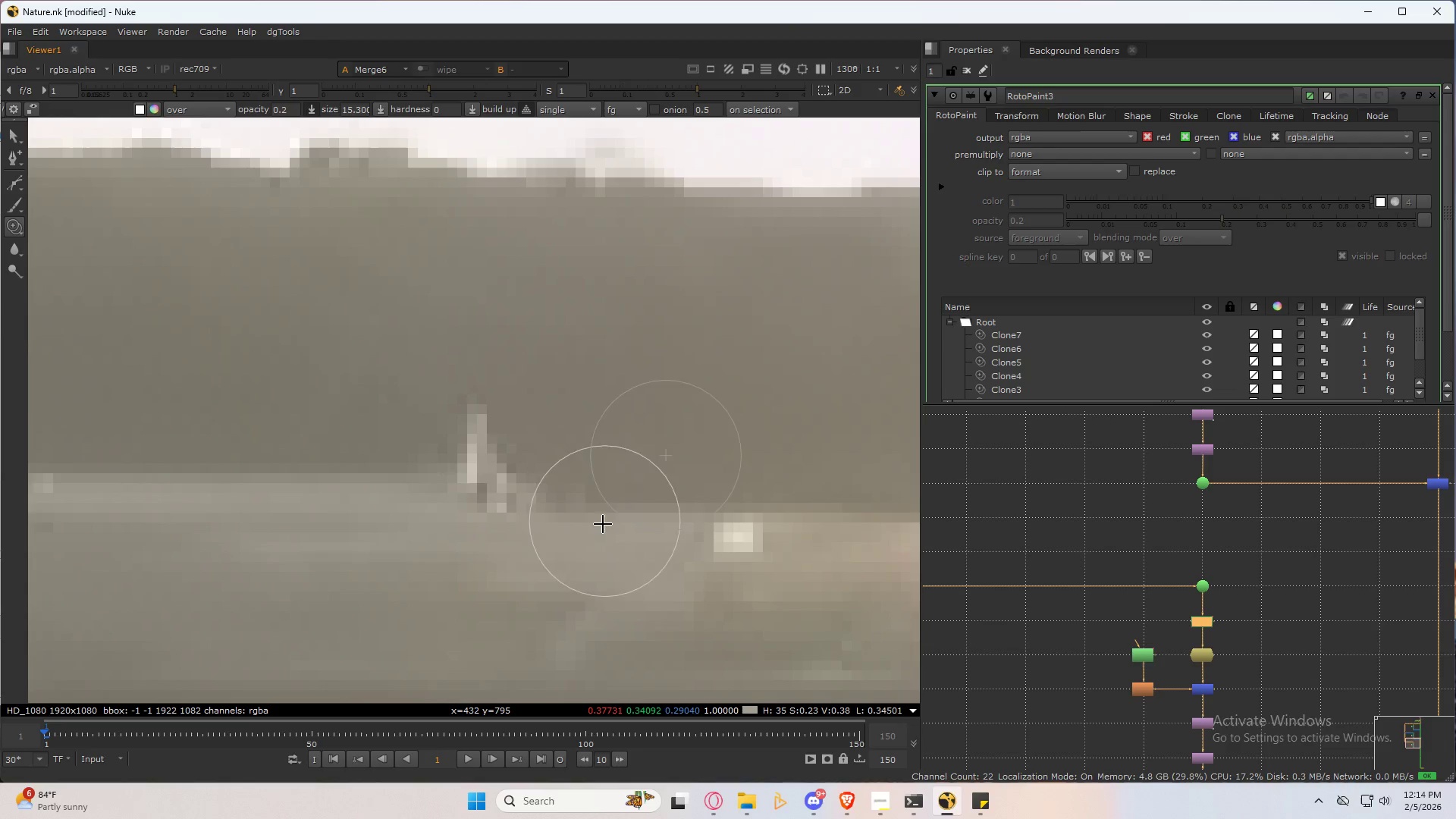 
hold_key(key=ControlLeft, duration=1.5)
left_click_drag(start_coordinate=[571, 578], to_coordinate=[508, 497])
 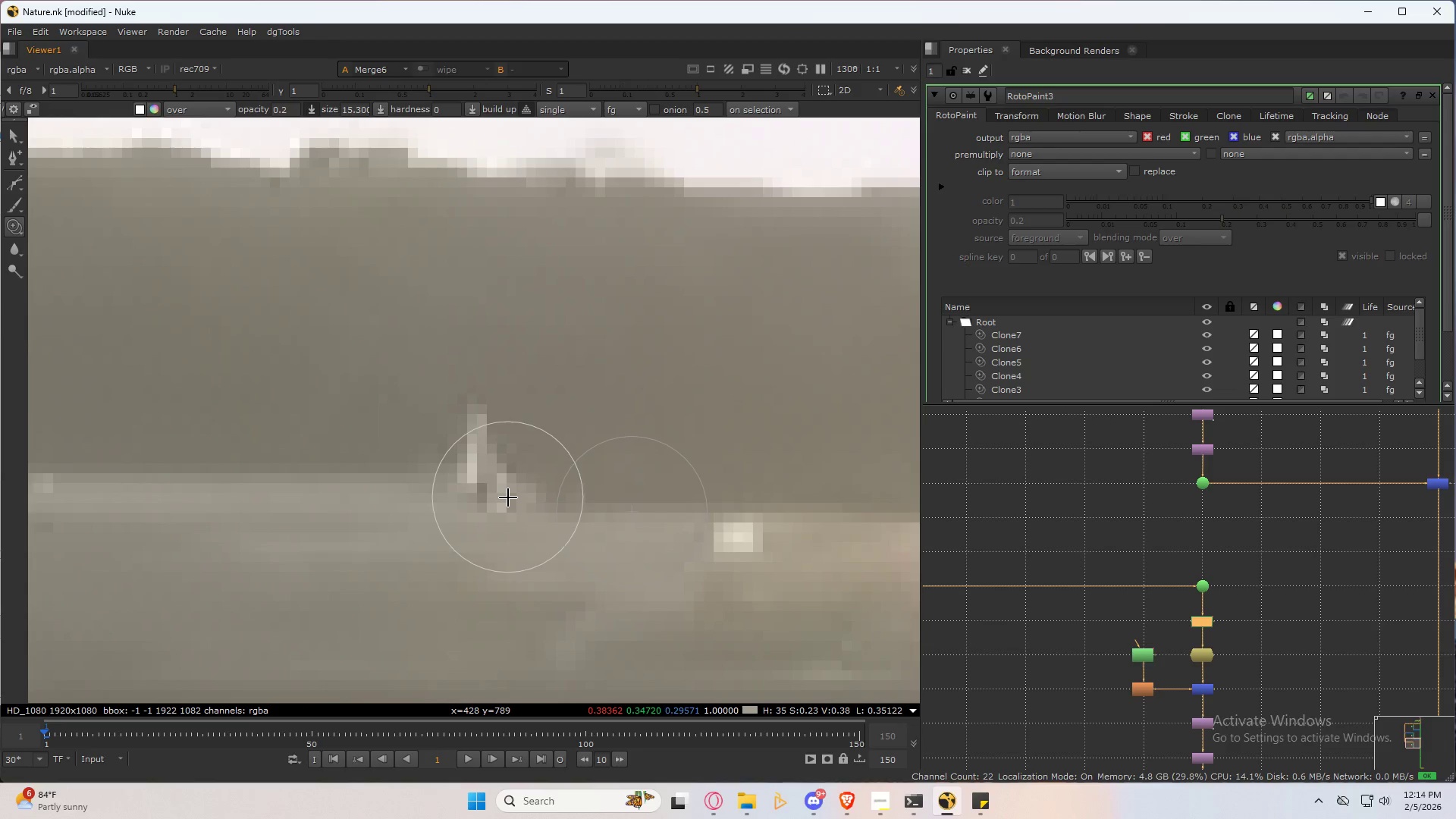 
key(Control+ControlLeft)
 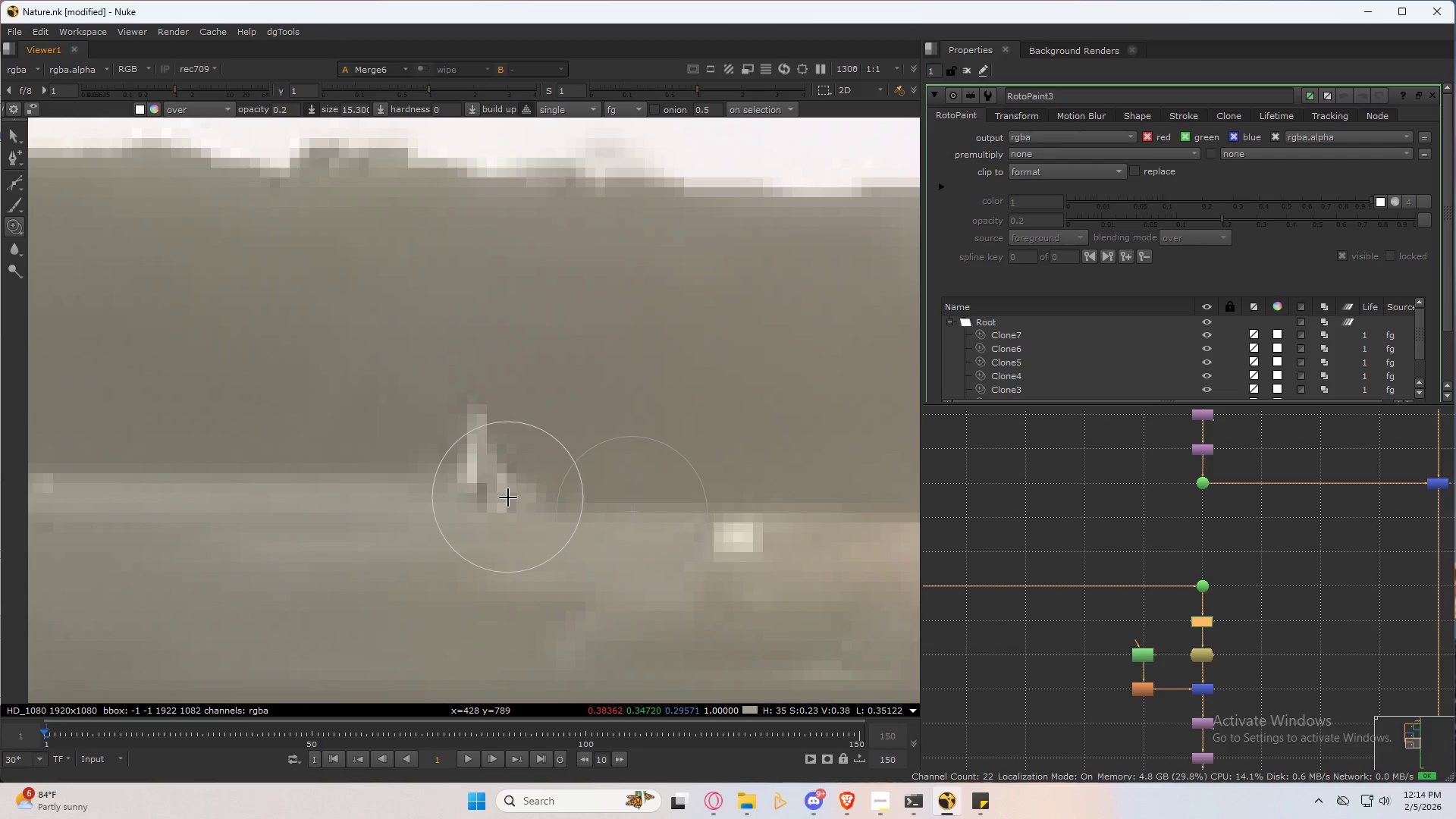 
key(Control+ControlLeft)
 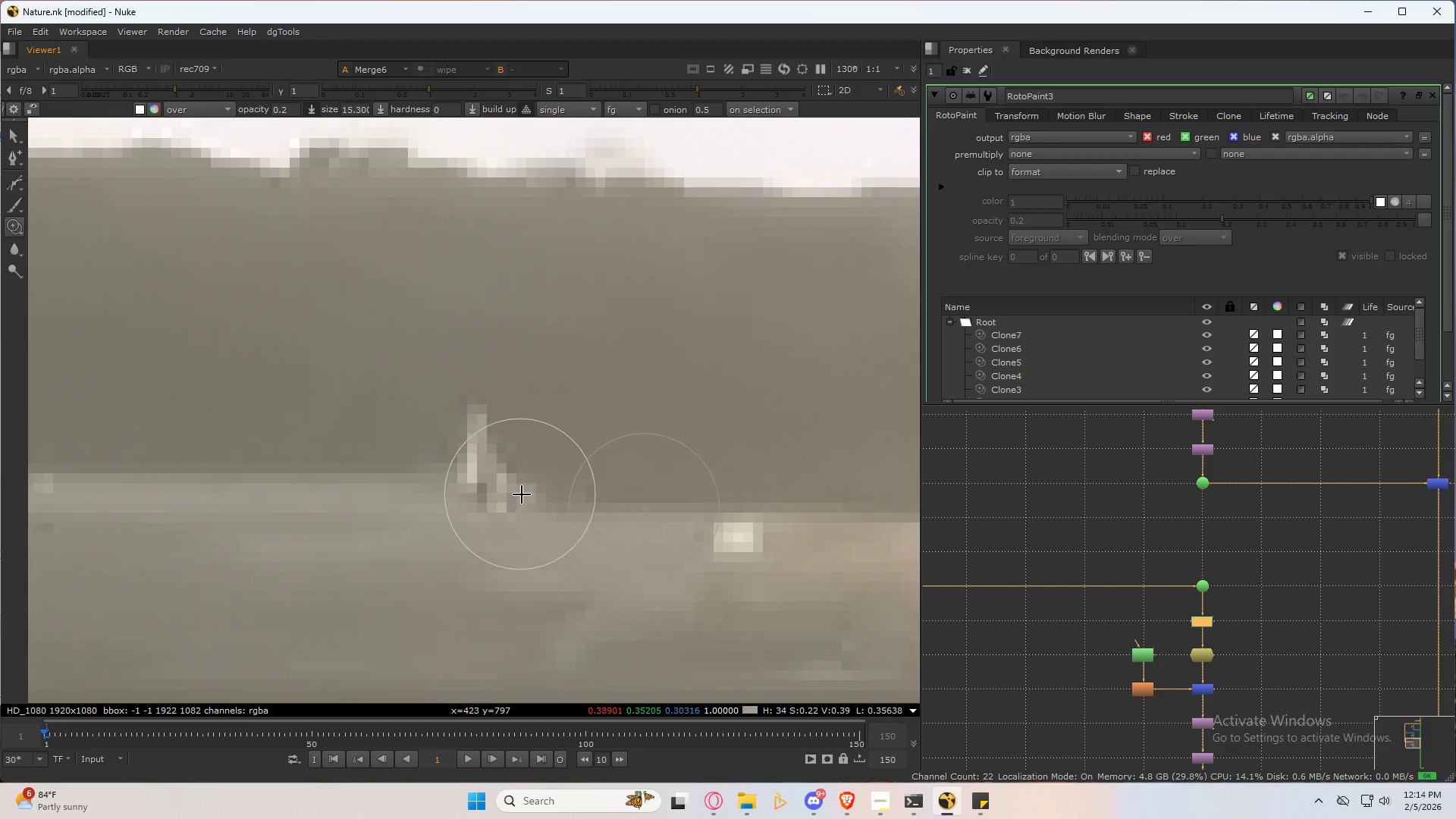 
left_click_drag(start_coordinate=[526, 493], to_coordinate=[498, 443])
 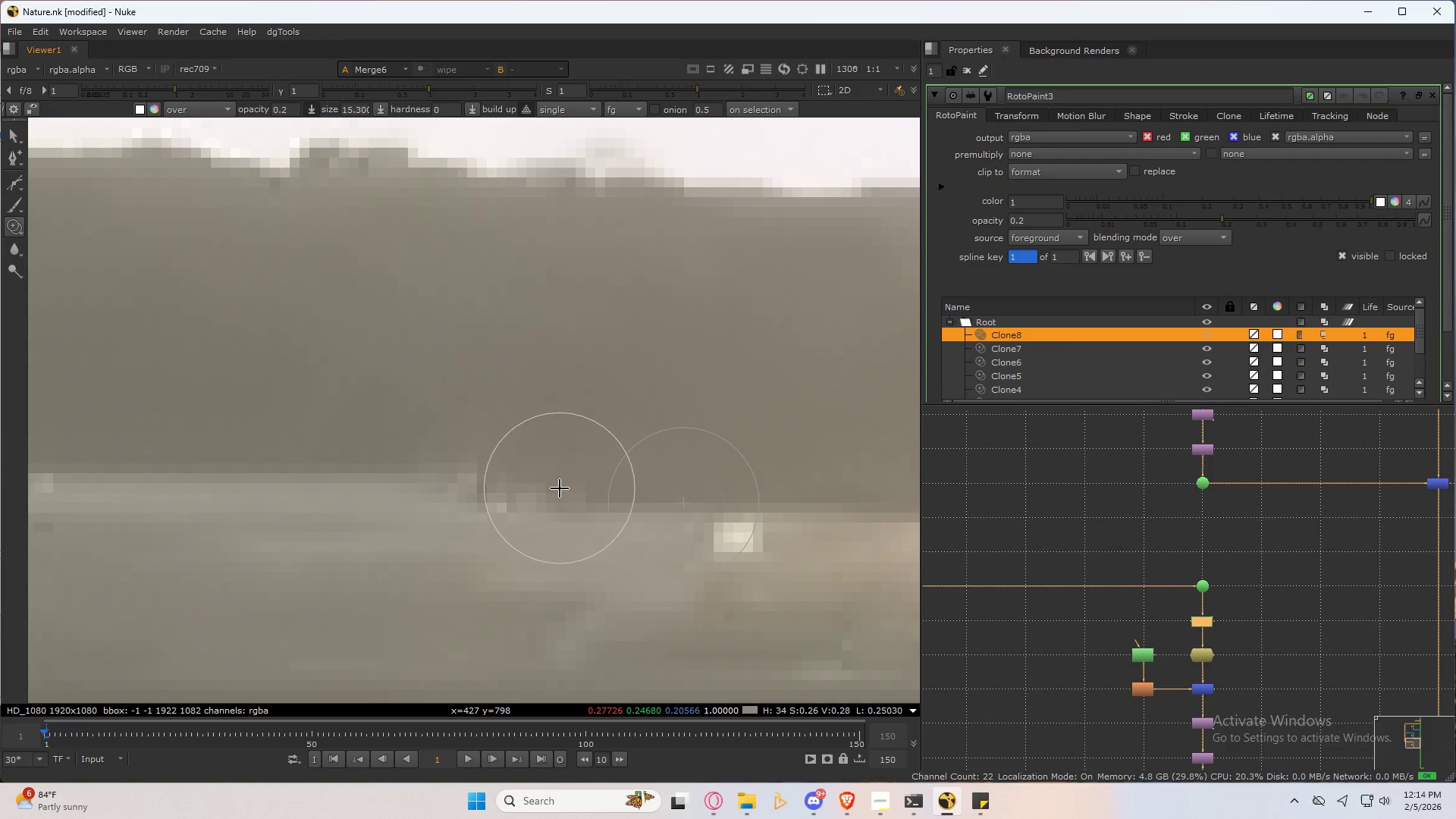 
left_click_drag(start_coordinate=[558, 486], to_coordinate=[466, 463])
 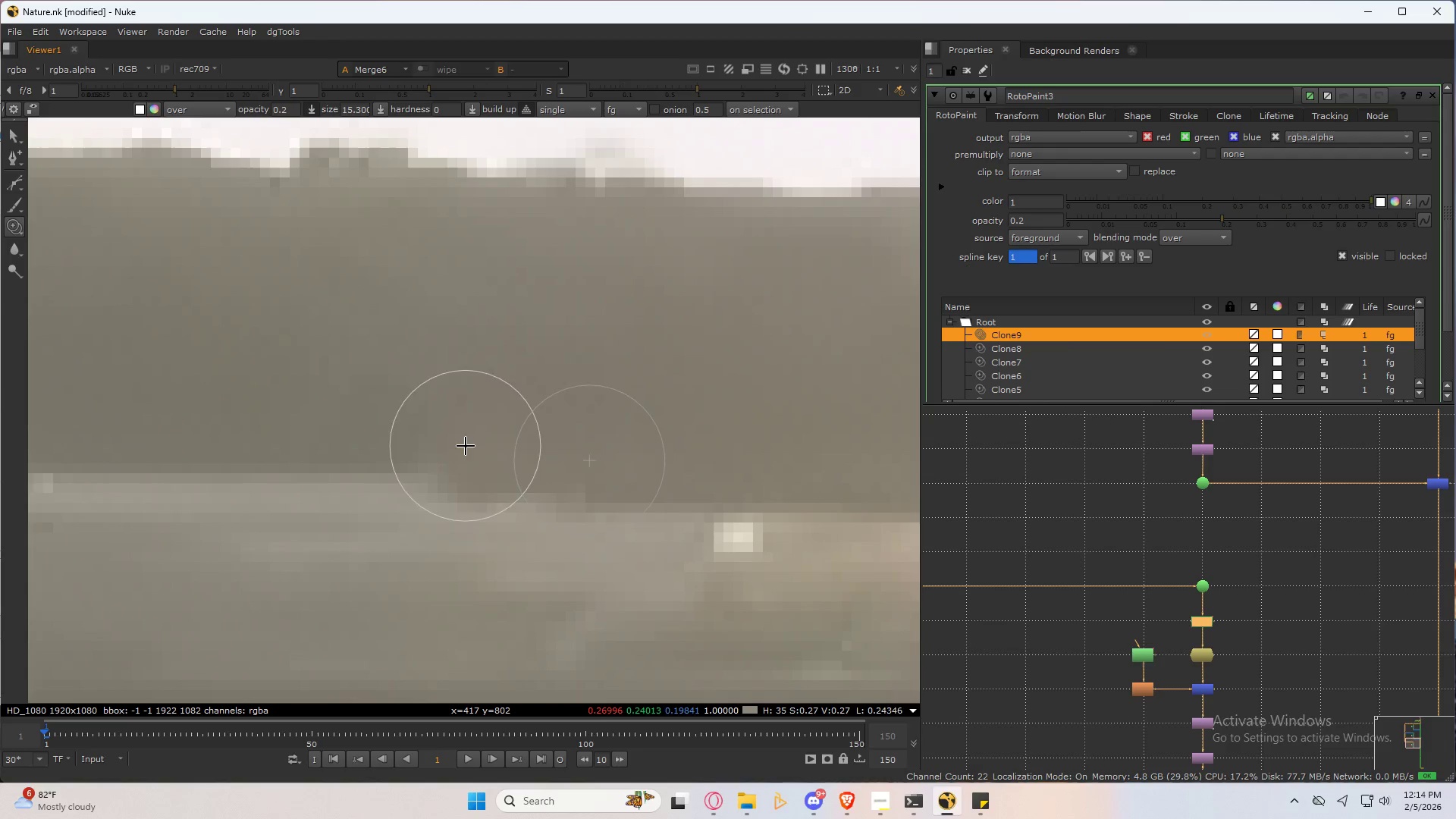 
left_click_drag(start_coordinate=[446, 468], to_coordinate=[377, 460])
 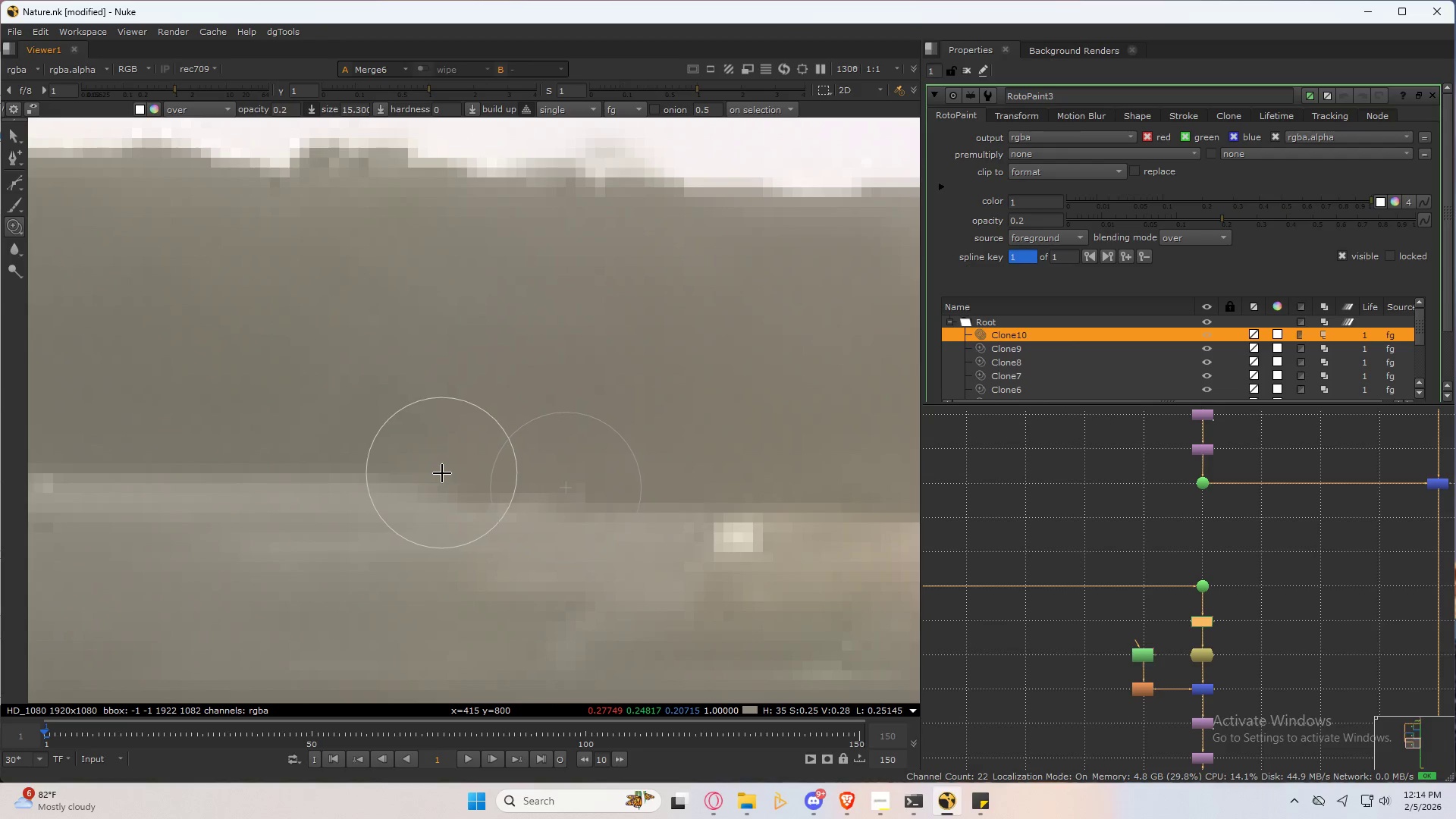 
left_click_drag(start_coordinate=[441, 473], to_coordinate=[330, 460])
 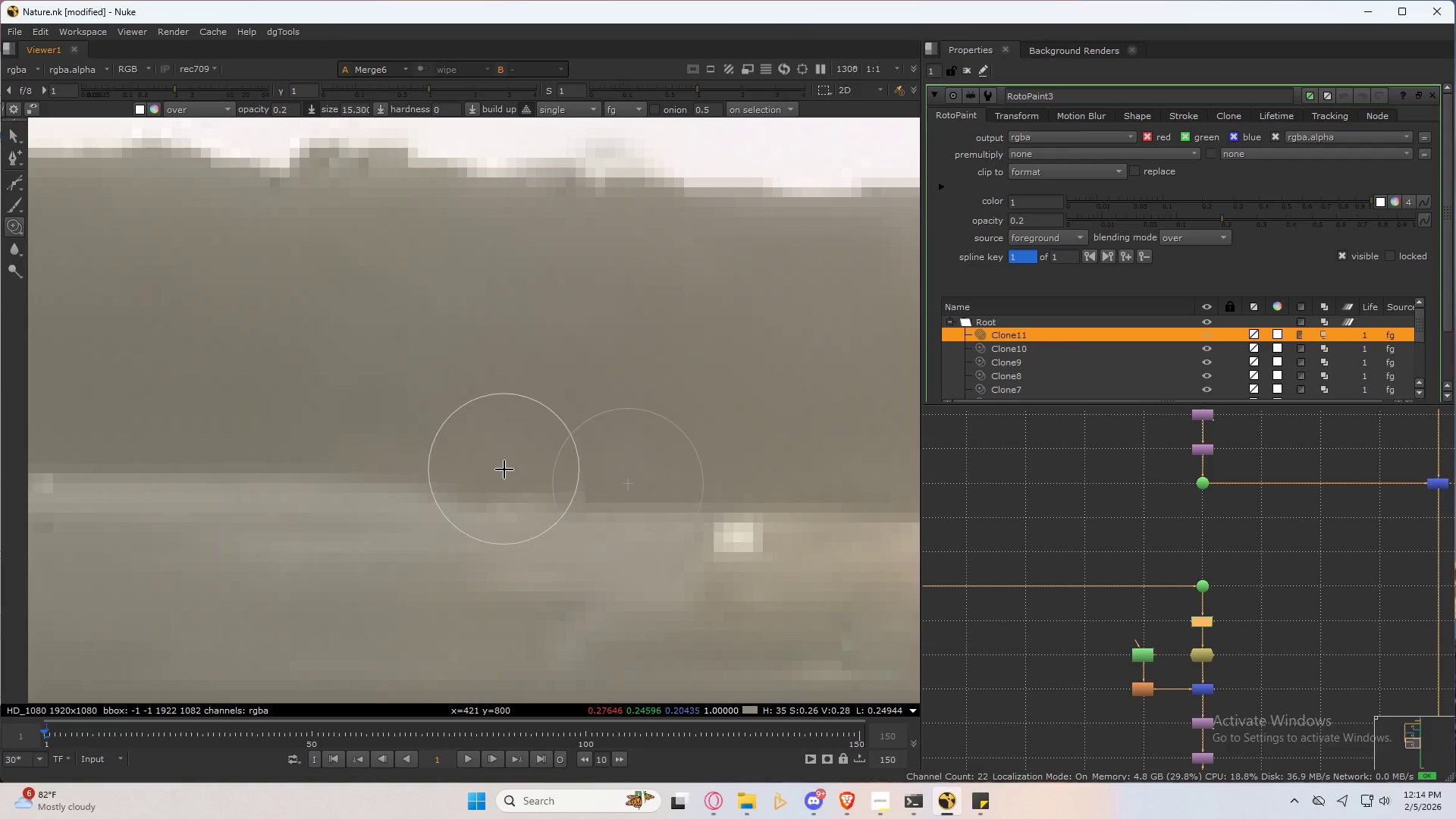 
hold_key(key=ControlLeft, duration=0.42)
 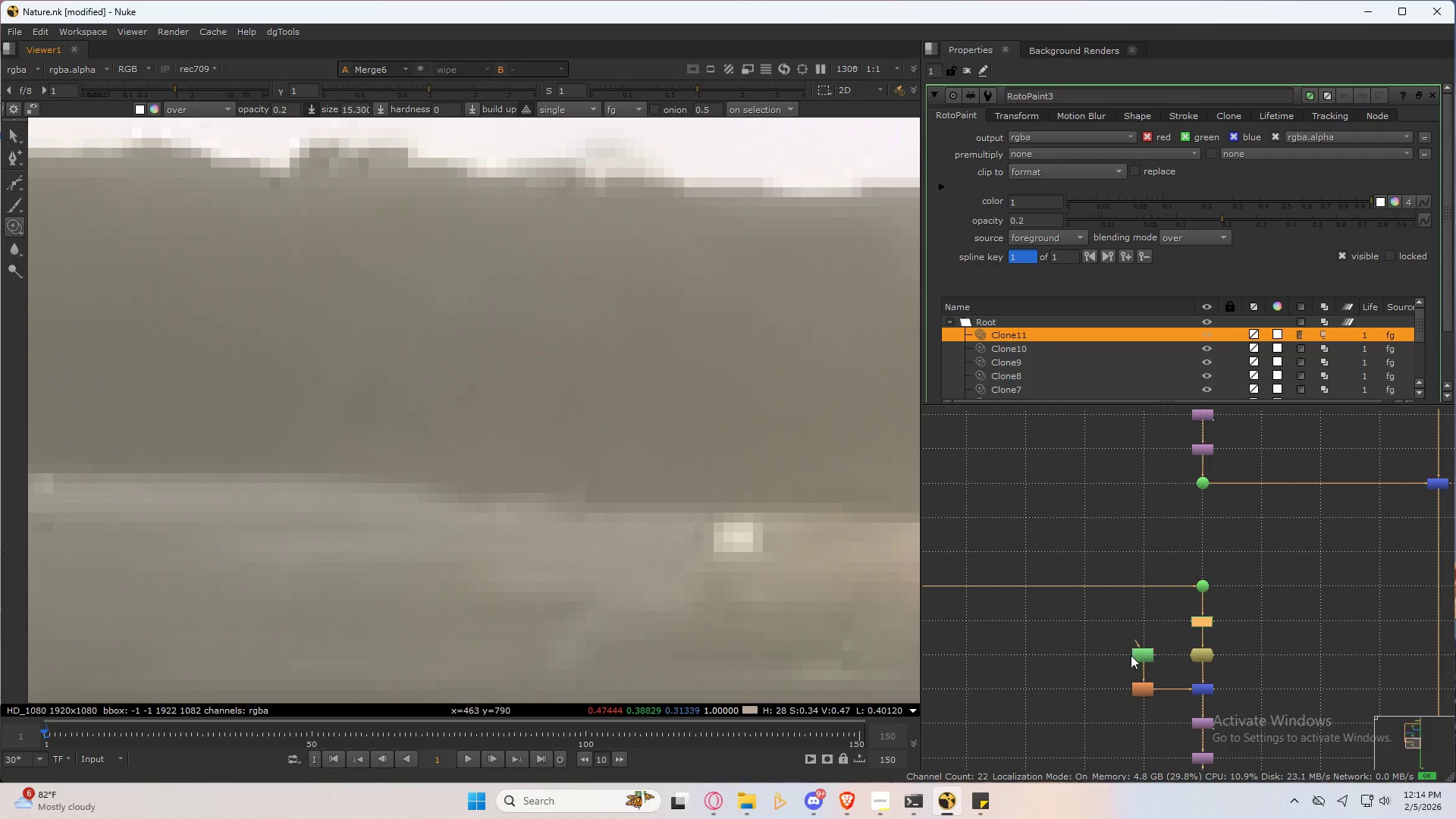 
double_click([1140, 650])
 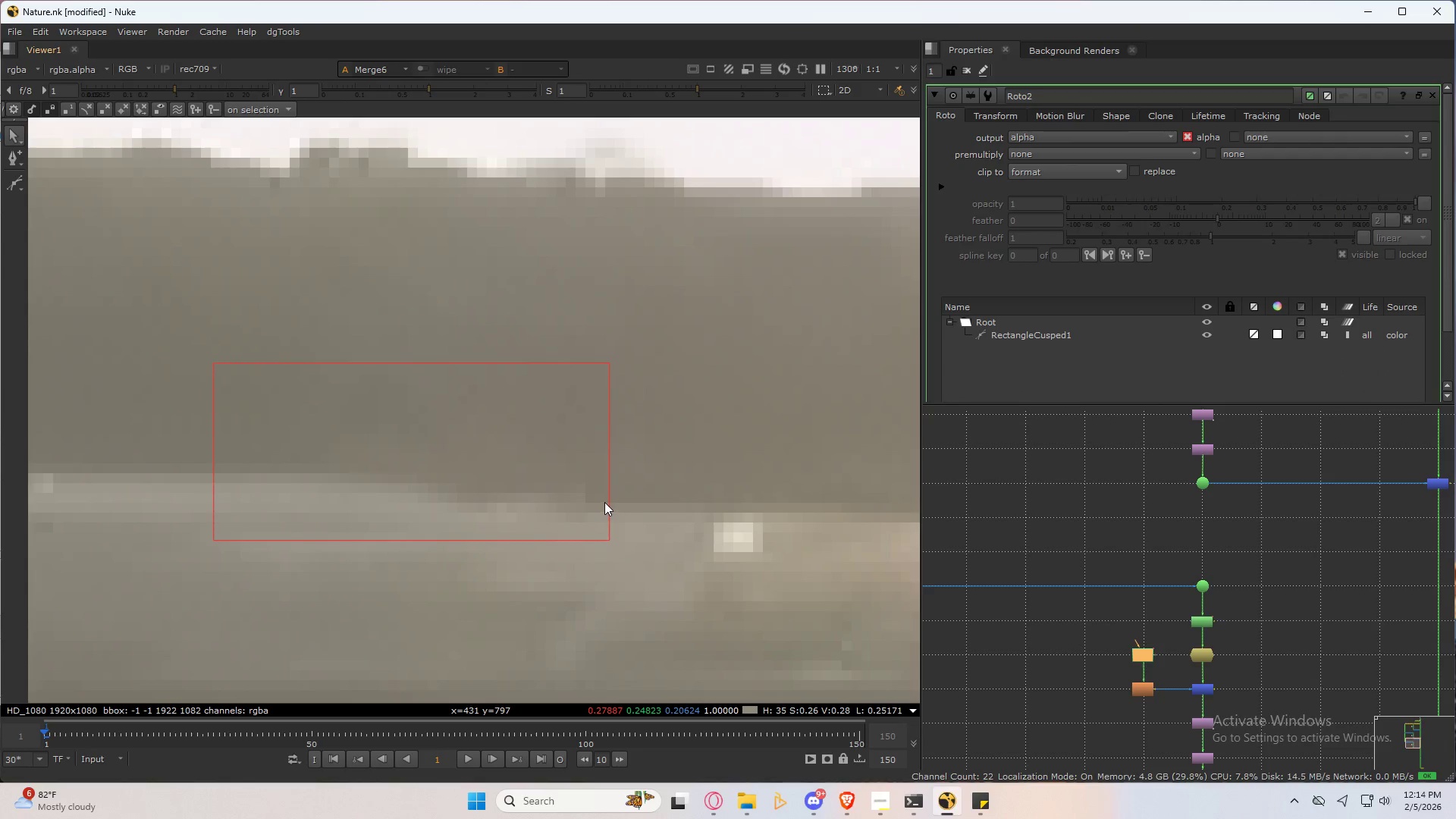 
left_click([609, 500])
 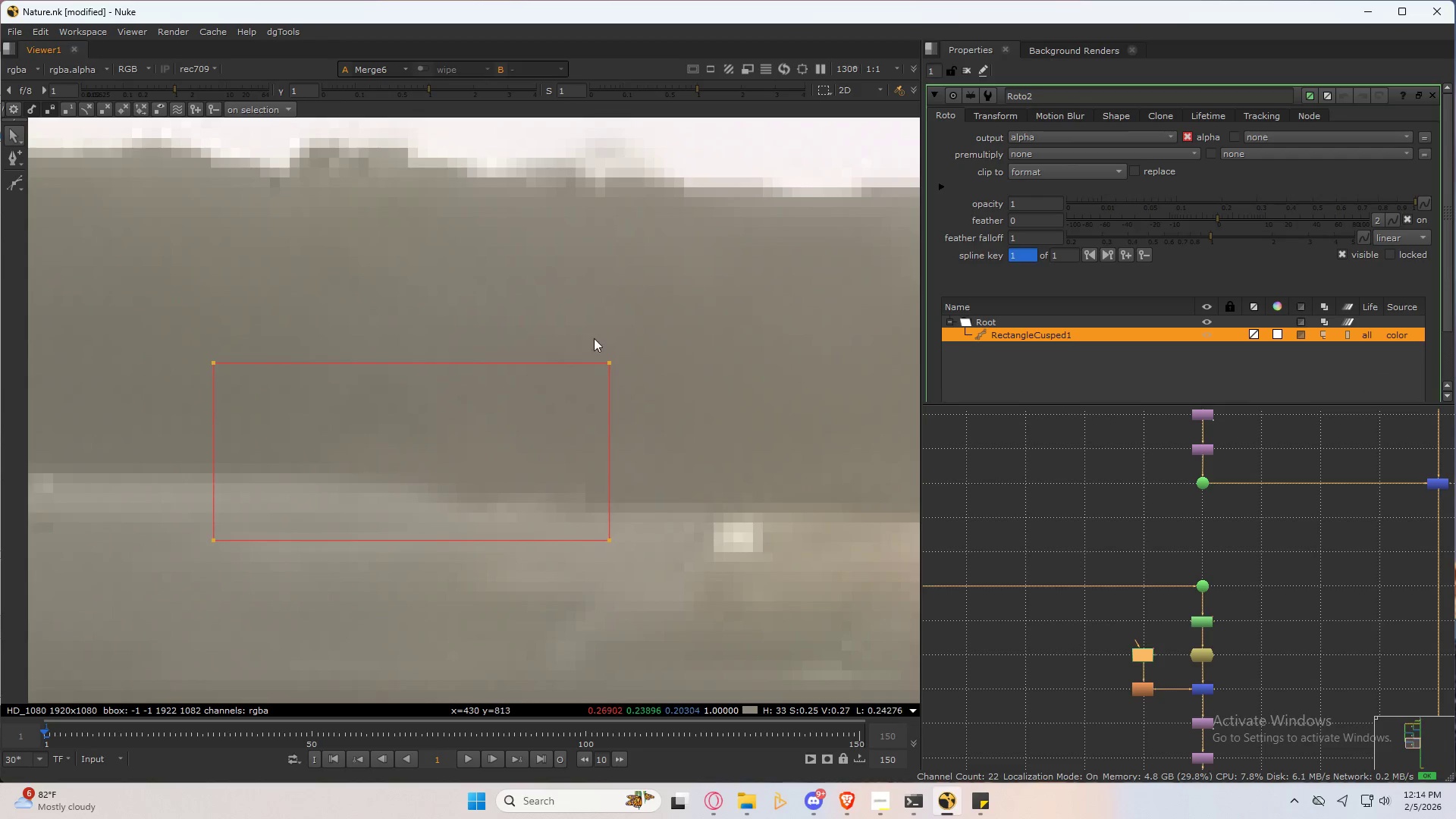 
left_click_drag(start_coordinate=[562, 311], to_coordinate=[688, 607])
 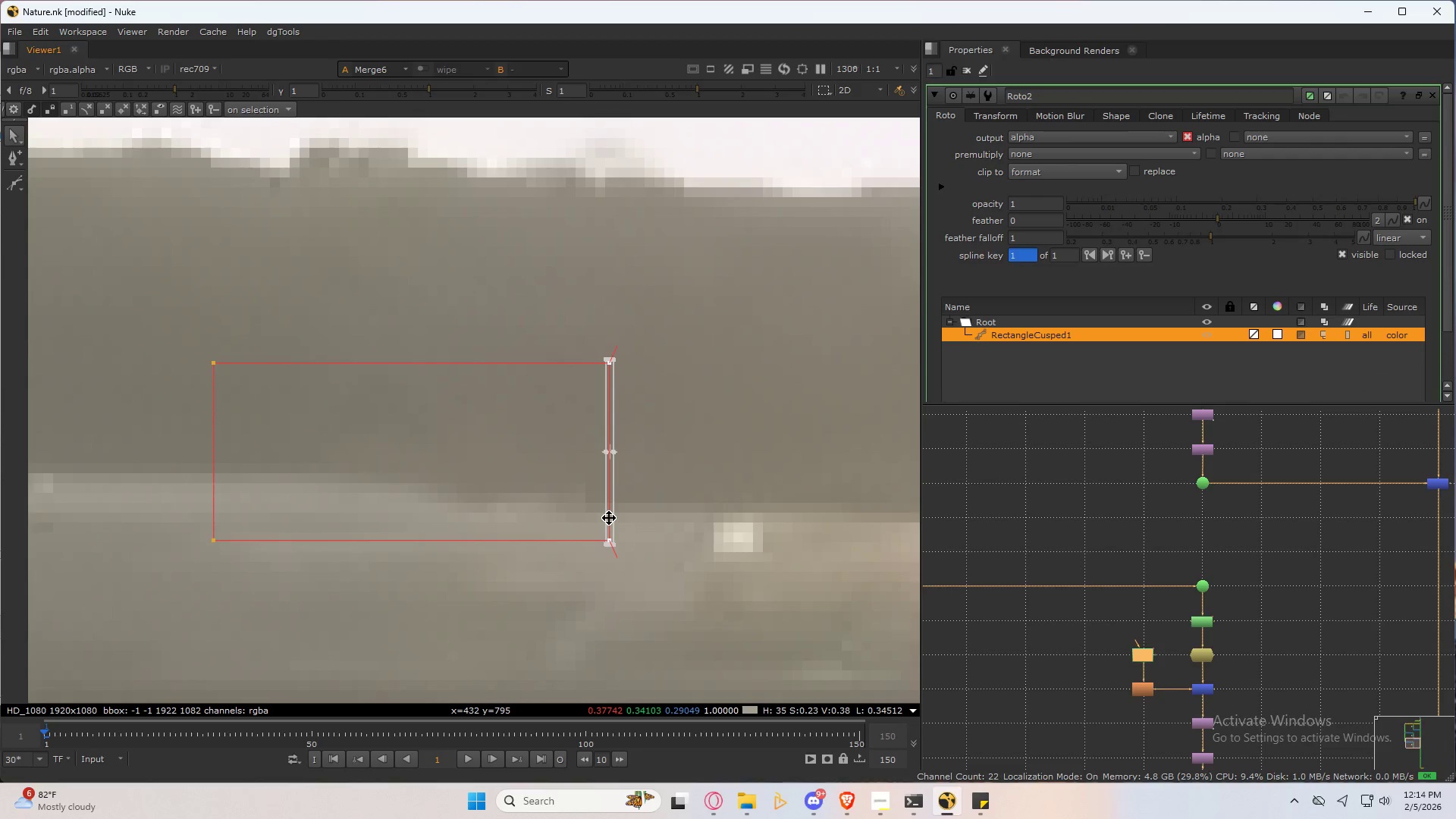 
left_click_drag(start_coordinate=[609, 518], to_coordinate=[632, 518])
 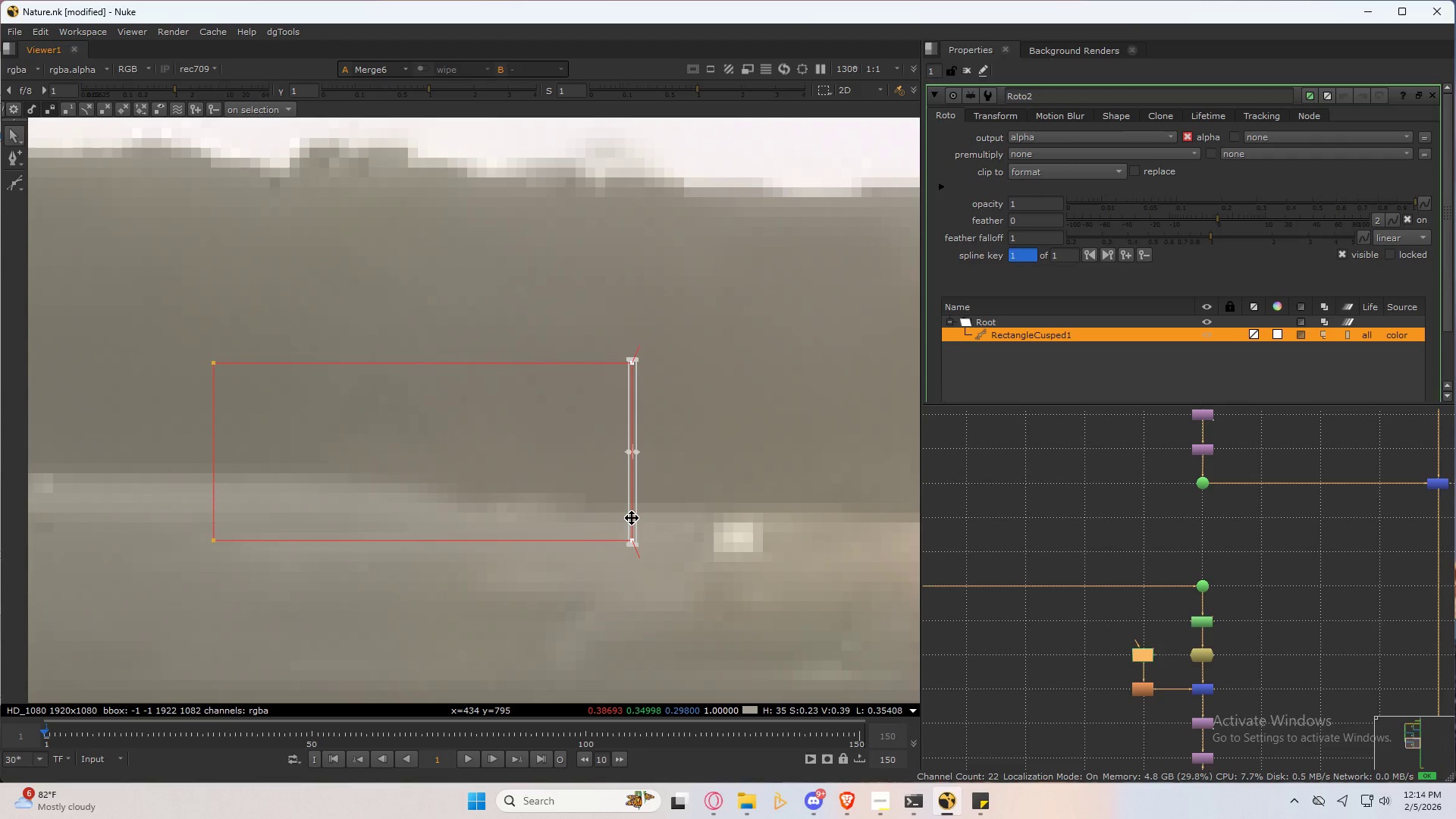 
left_click_drag(start_coordinate=[632, 518], to_coordinate=[650, 518])
 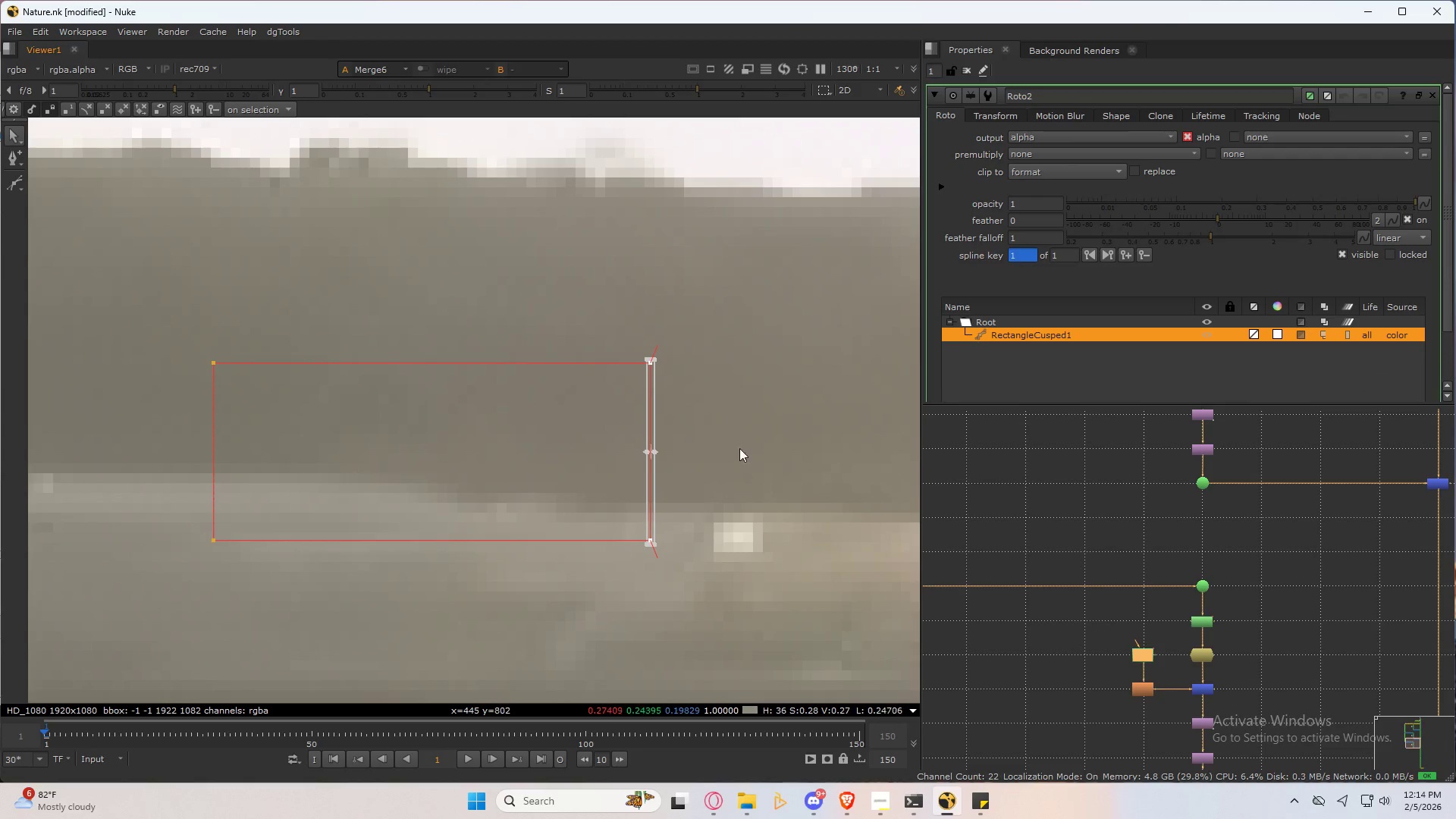 
left_click([756, 428])
 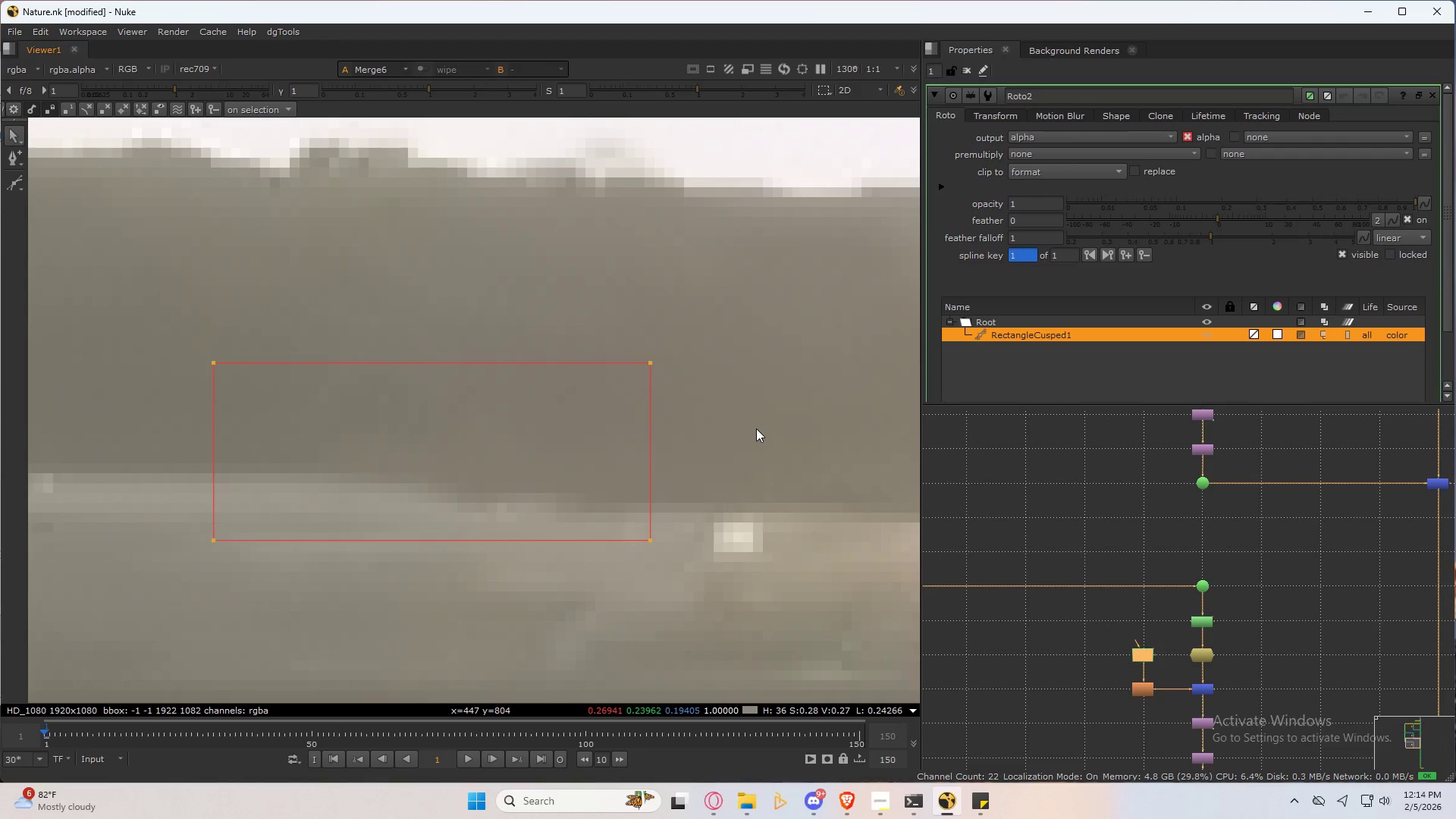 
key(Q)
 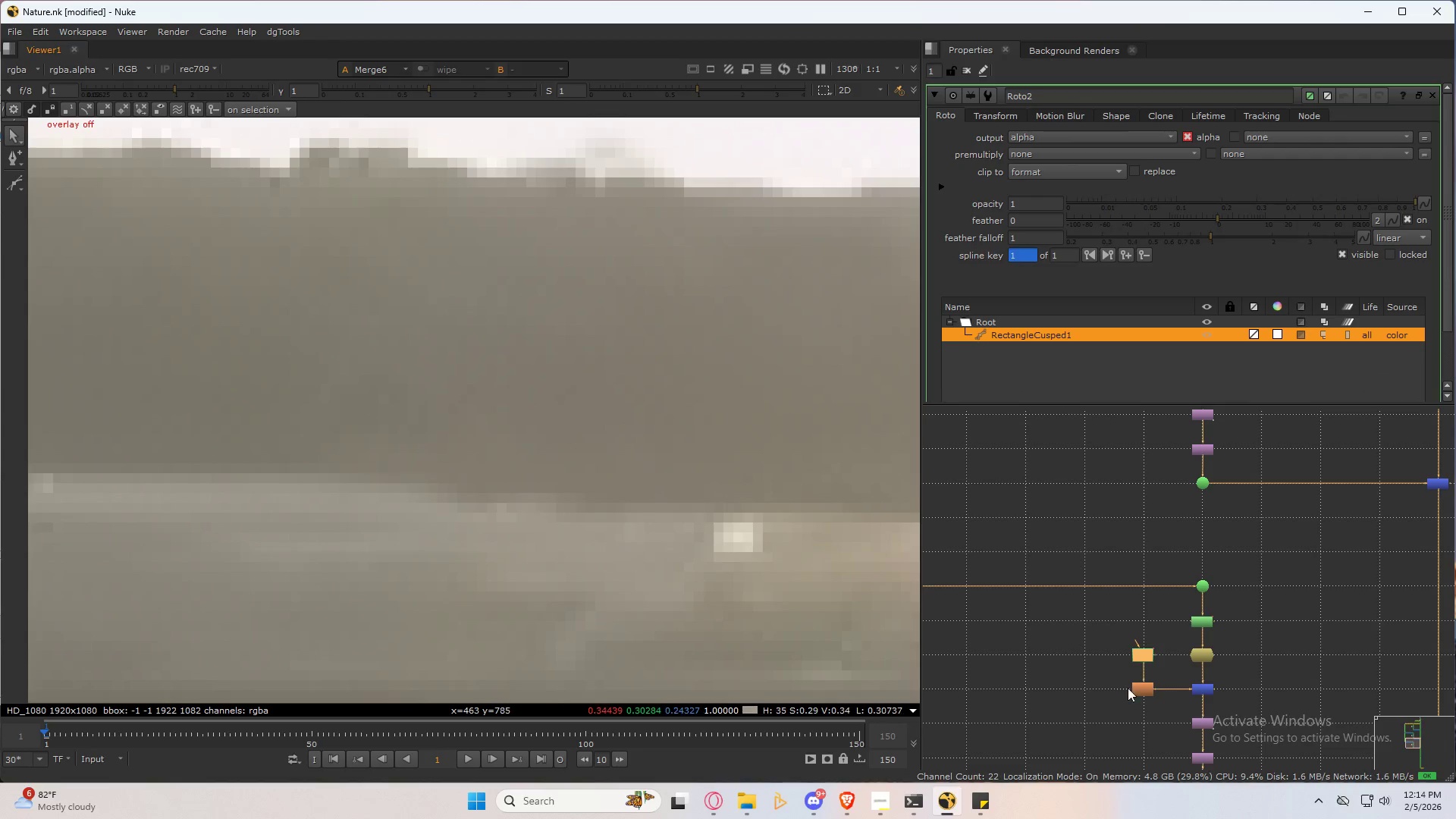 
double_click([1200, 625])
 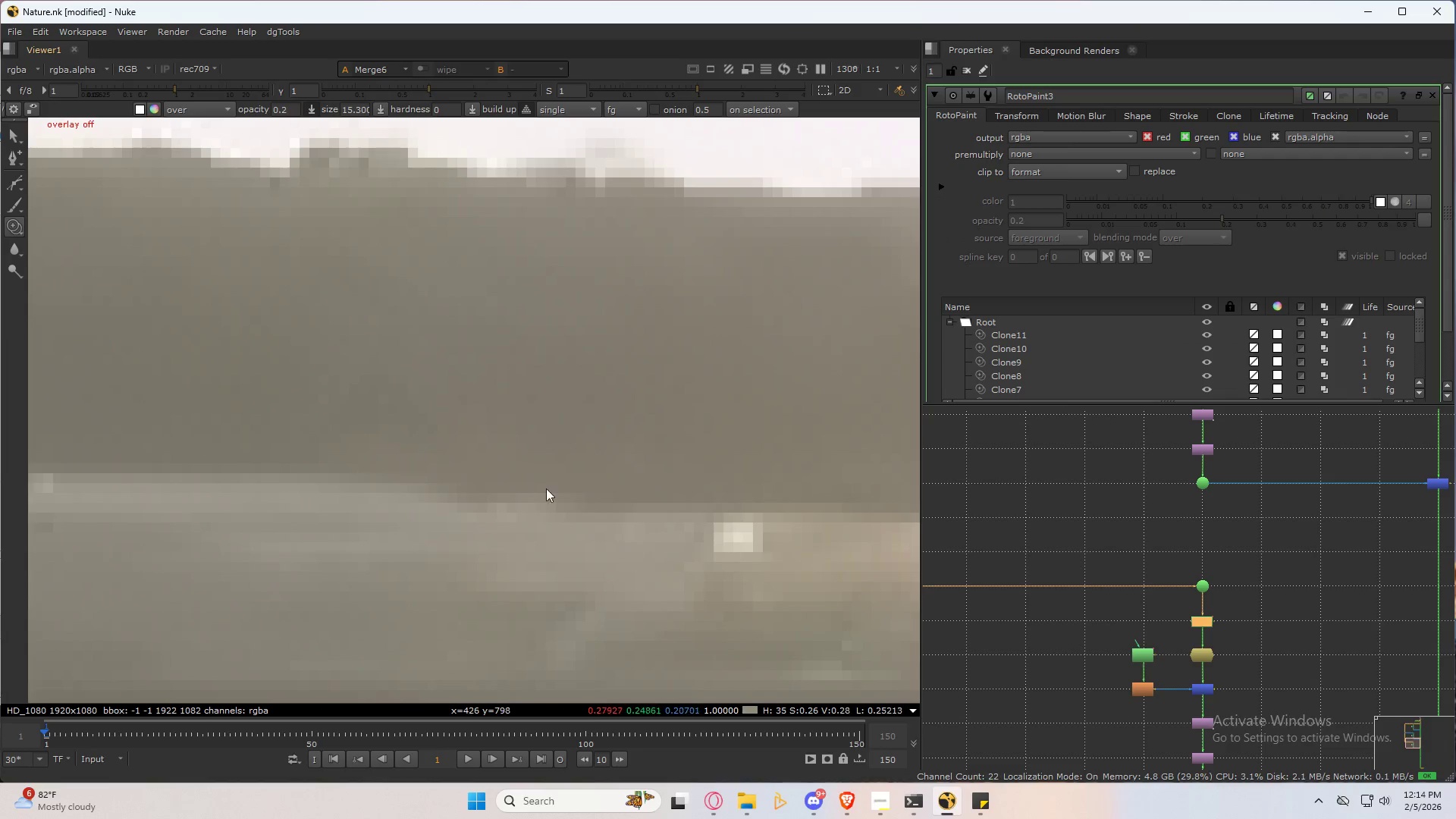 
key(Q)
 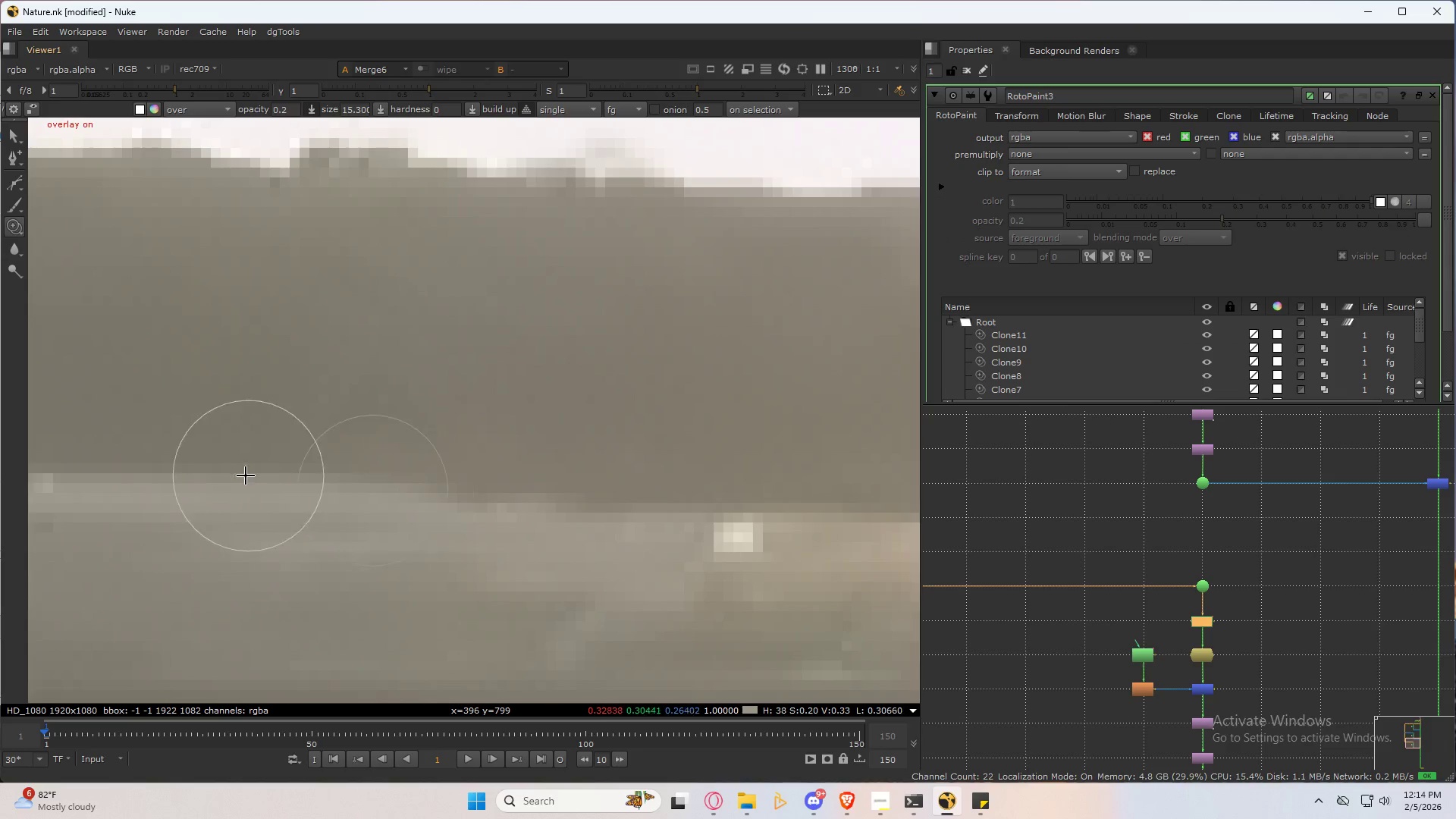 
hold_key(key=ControlLeft, duration=0.89)
left_click_drag(start_coordinate=[228, 468], to_coordinate=[490, 491])
 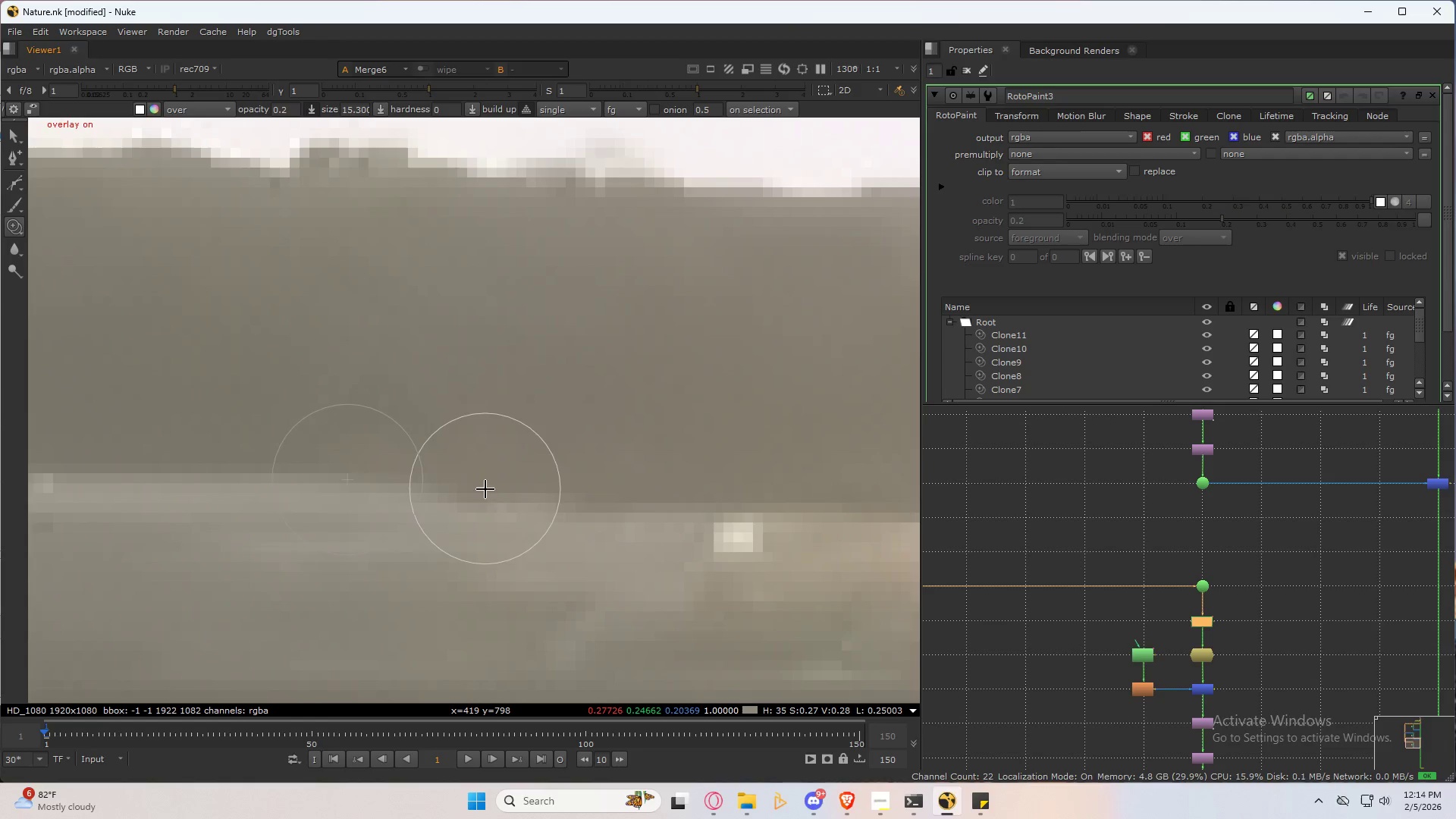 
hold_key(key=ShiftLeft, duration=0.38)
left_click_drag(start_coordinate=[480, 494], to_coordinate=[485, 507])
 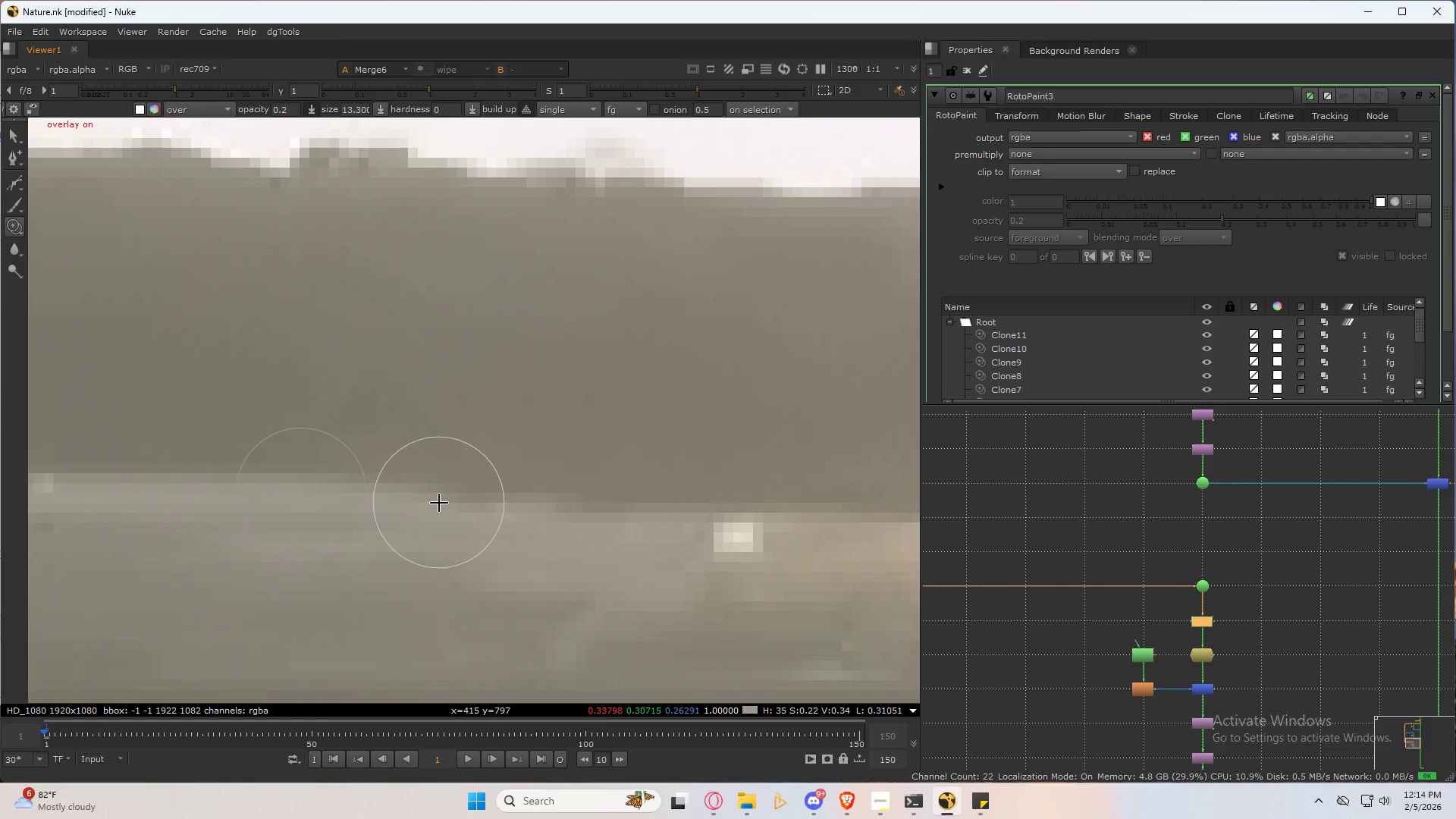 
left_click_drag(start_coordinate=[439, 503], to_coordinate=[516, 512])
 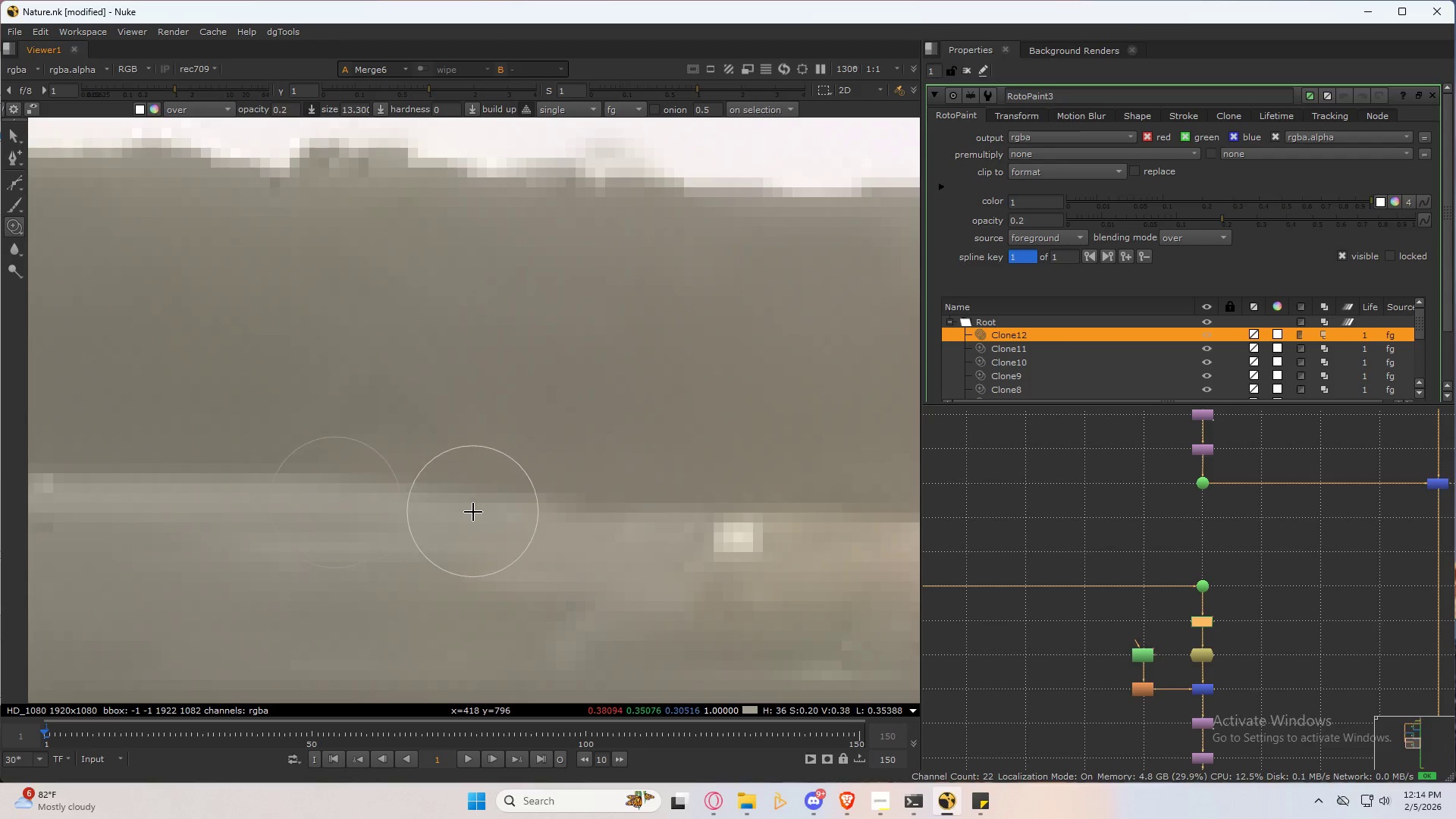 
left_click_drag(start_coordinate=[497, 522], to_coordinate=[532, 537])
 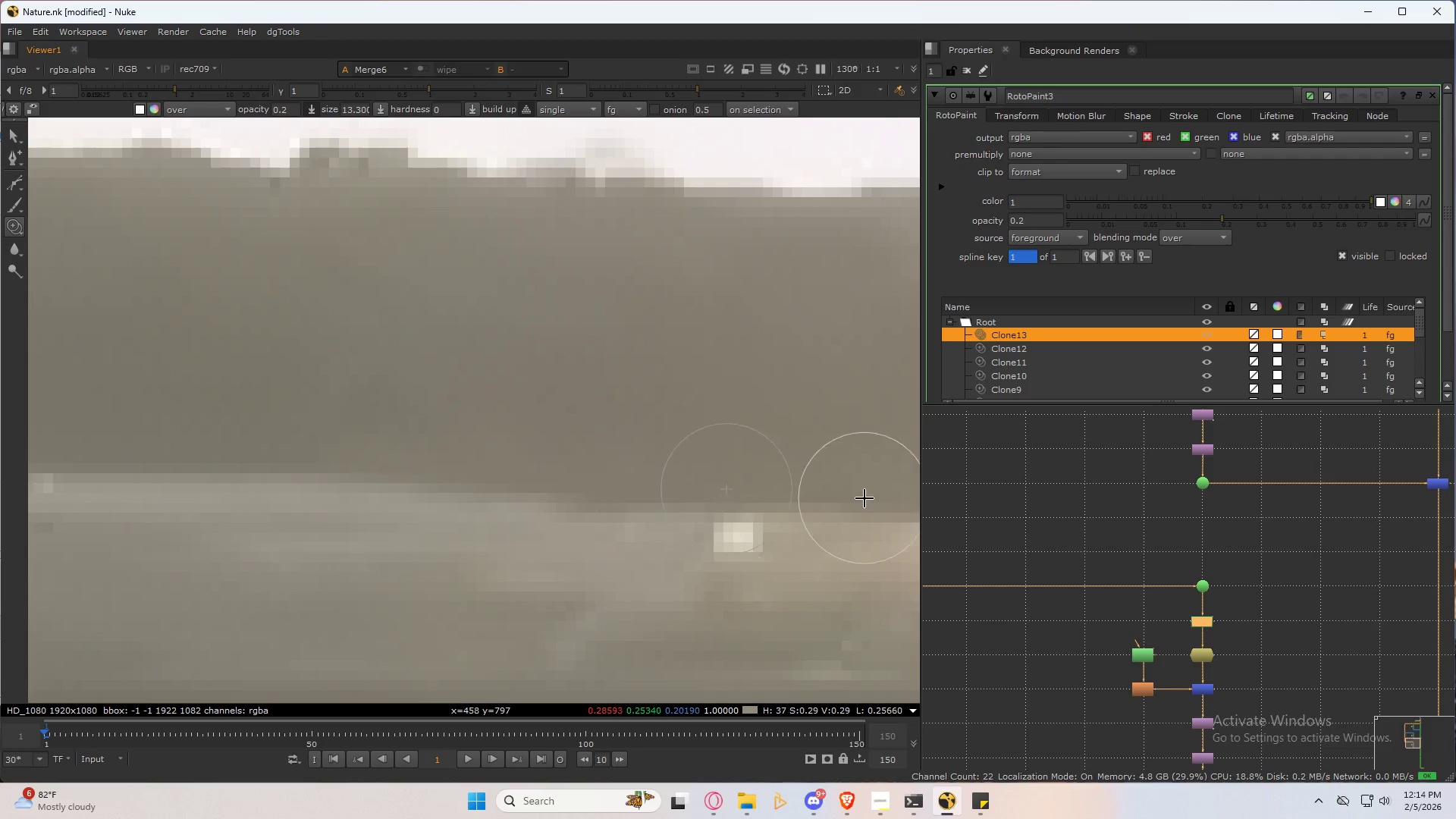 
scroll: coordinate [763, 435], scroll_direction: down, amount: 5.0
 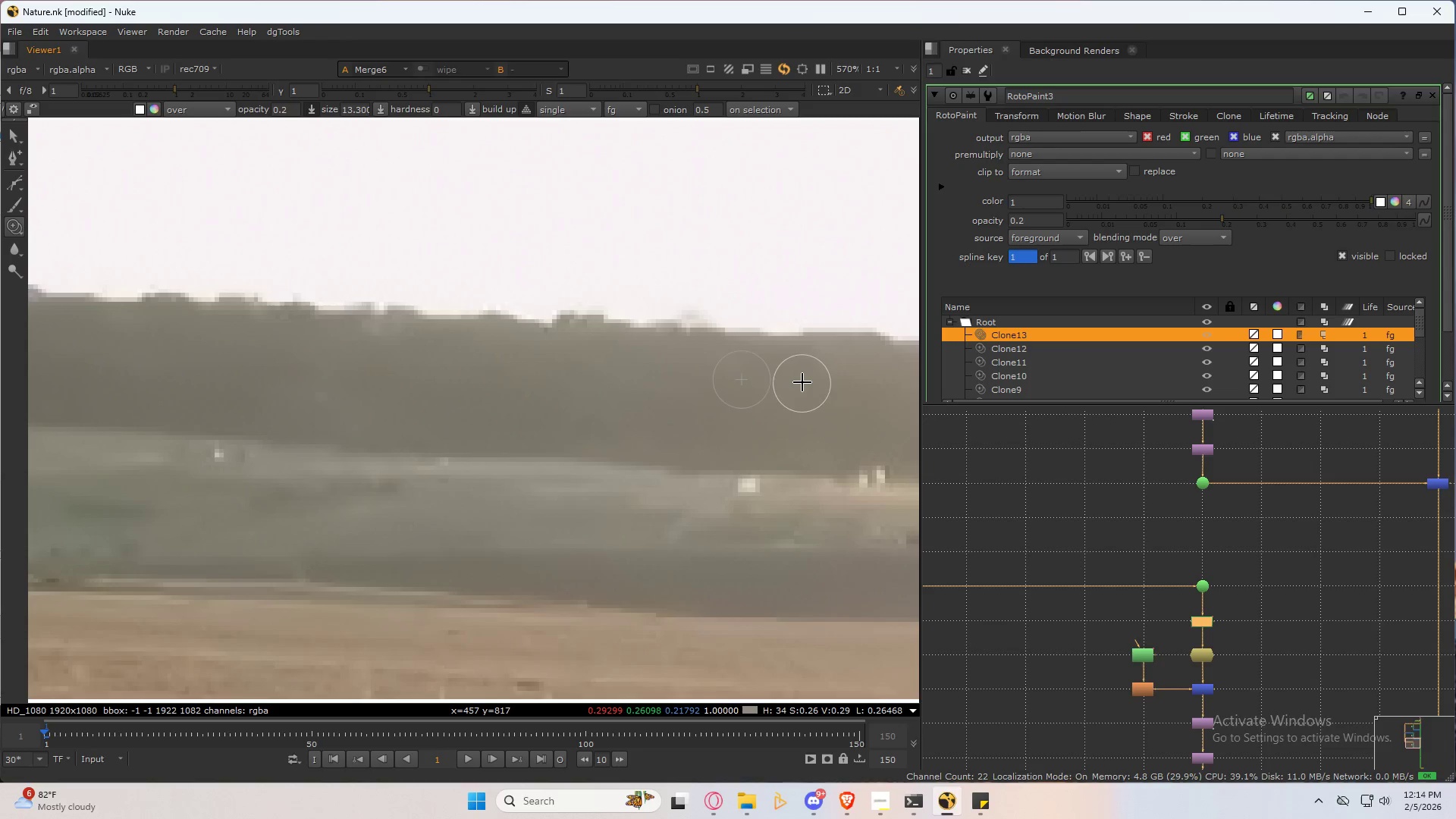 
type(3232)
 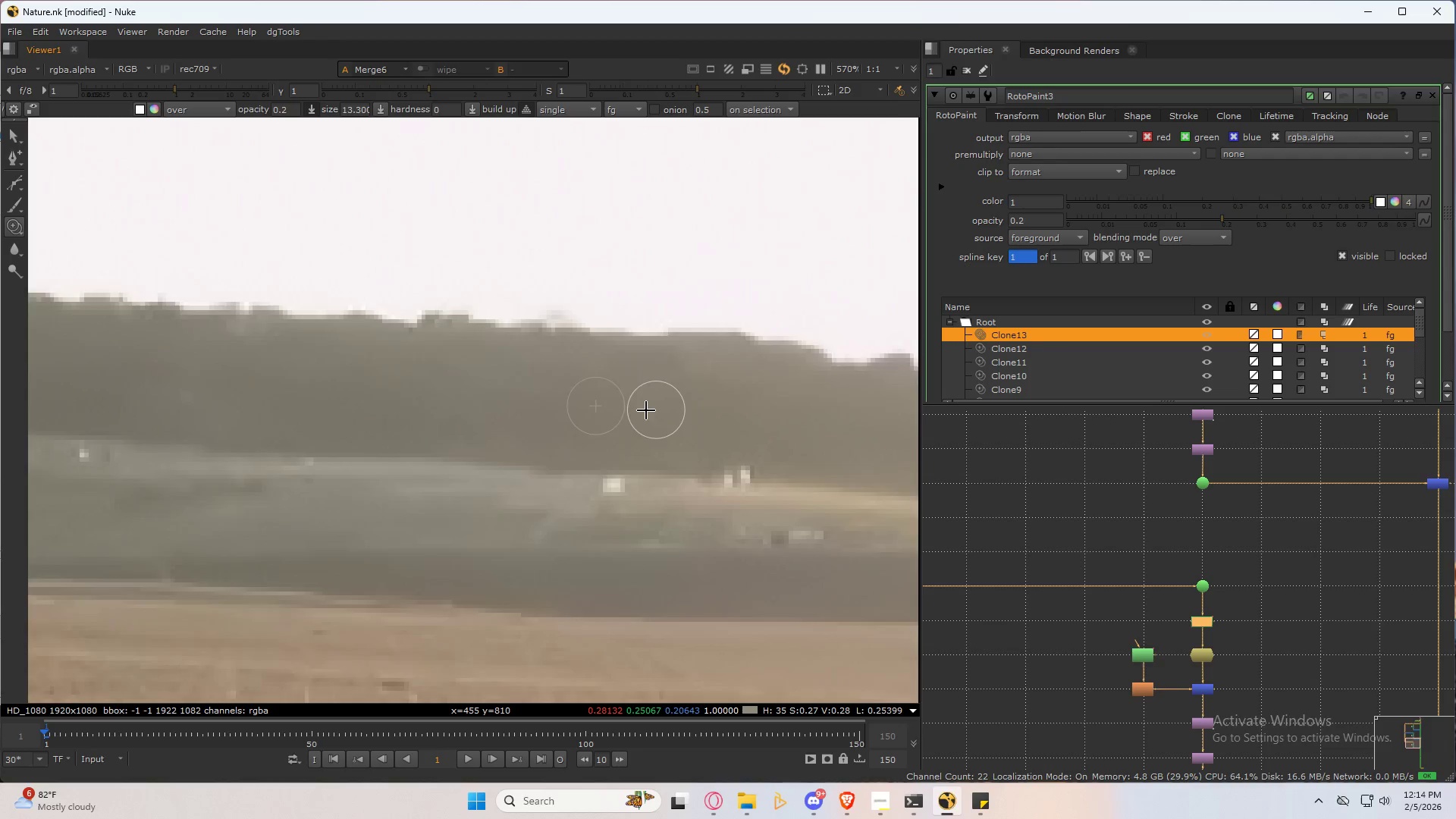 
scroll: coordinate [645, 407], scroll_direction: down, amount: 4.0
 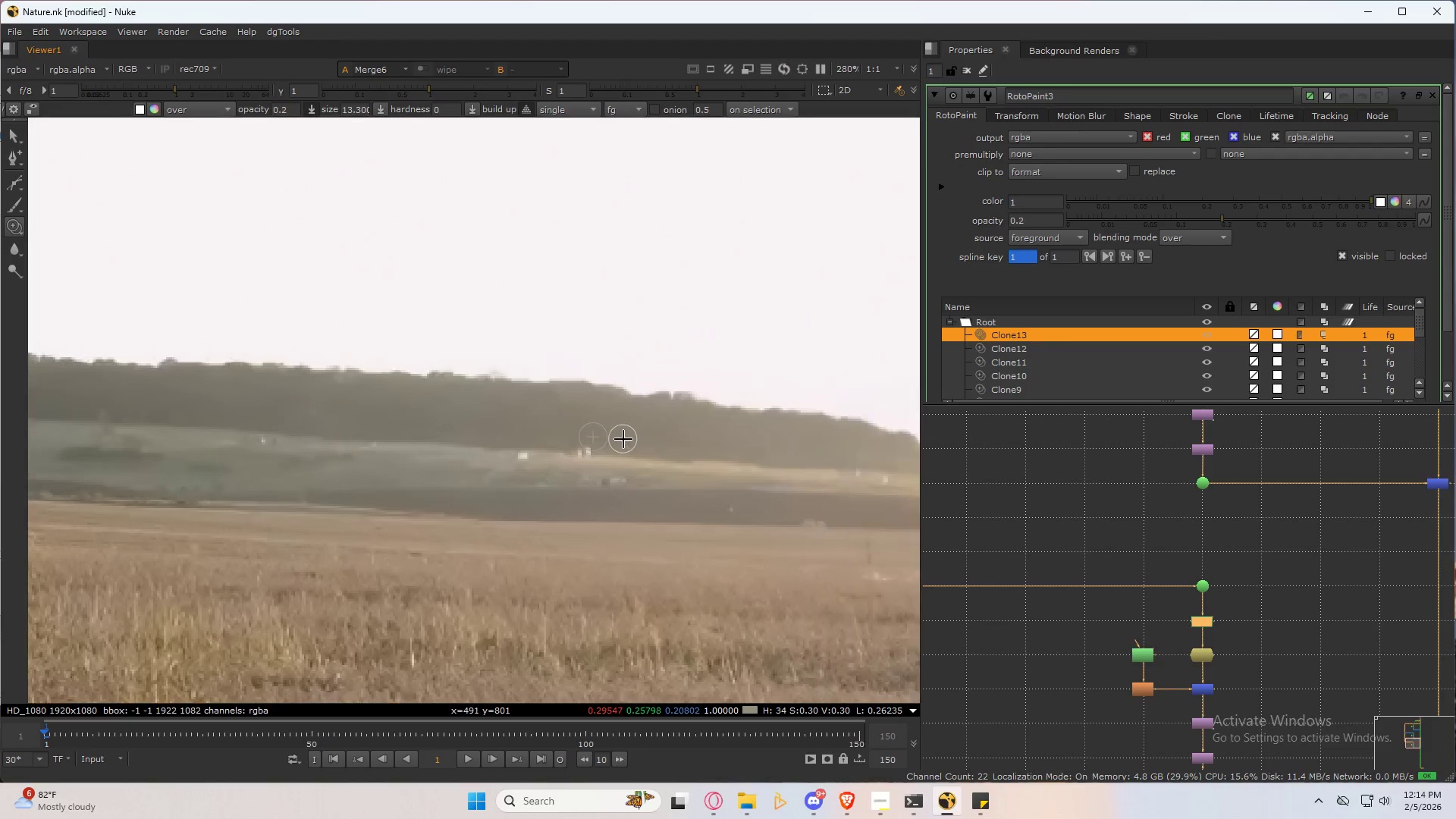 
type(323232)
 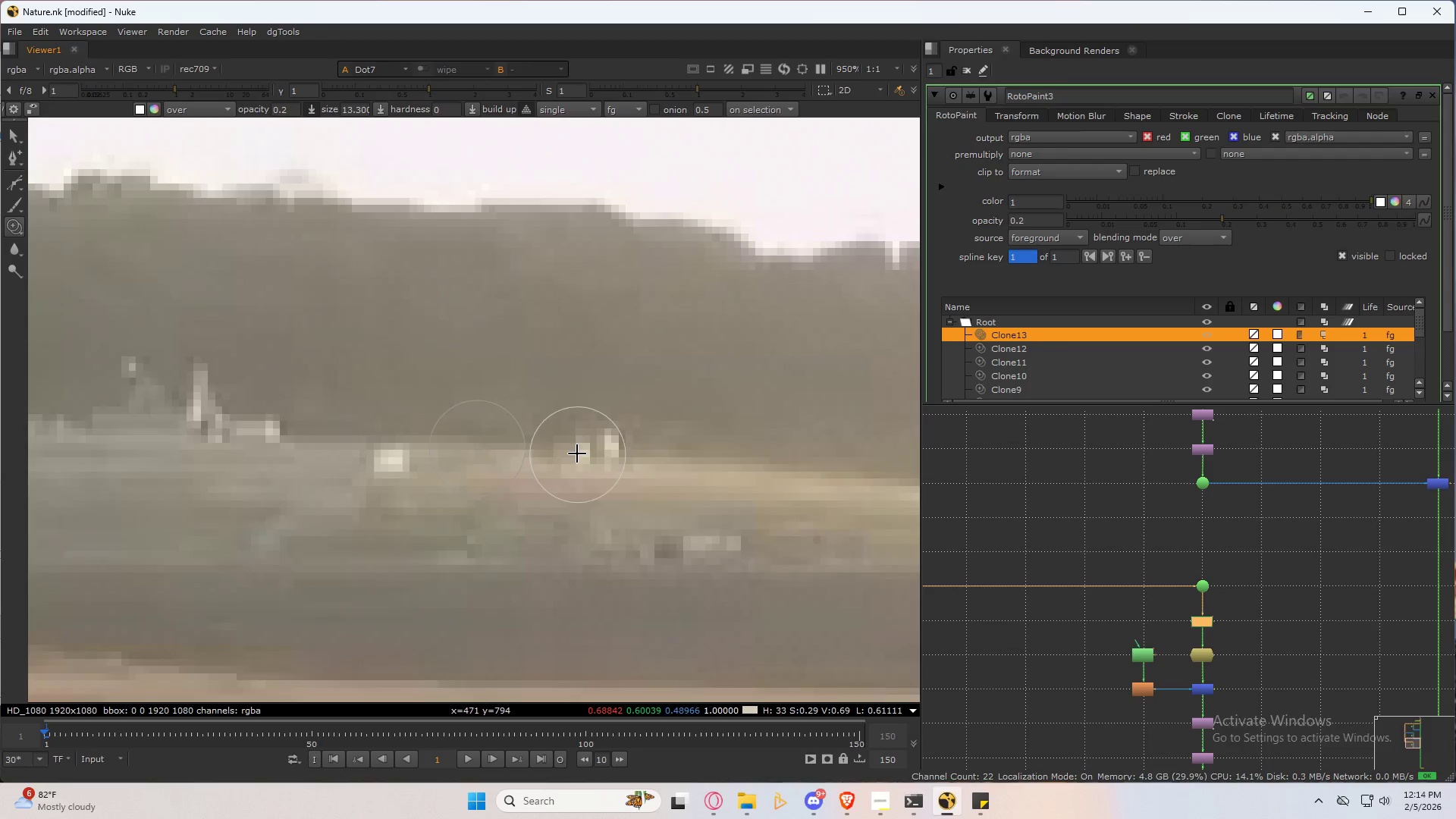 
scroll: coordinate [583, 453], scroll_direction: up, amount: 7.0
 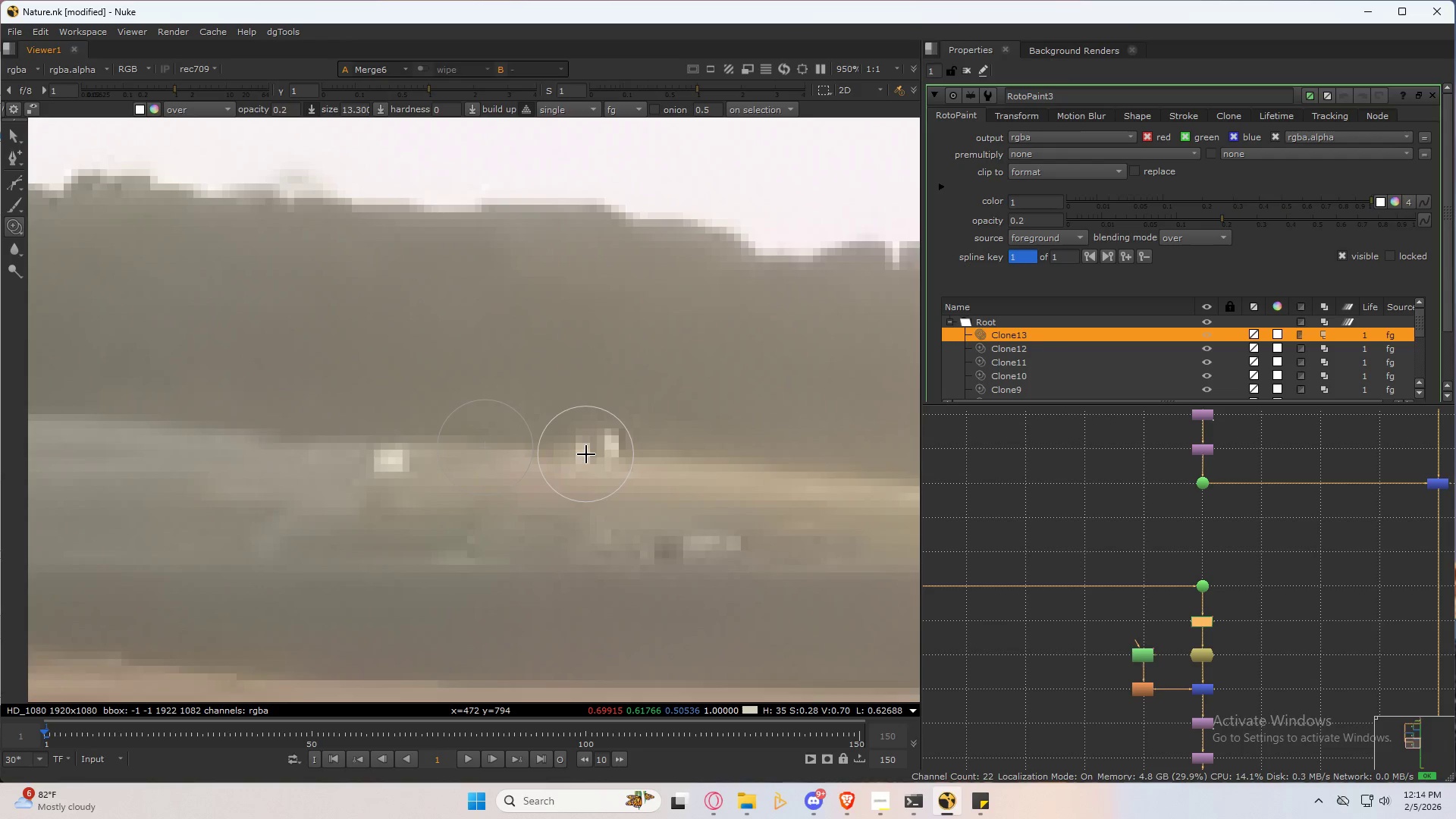 
type(32)
 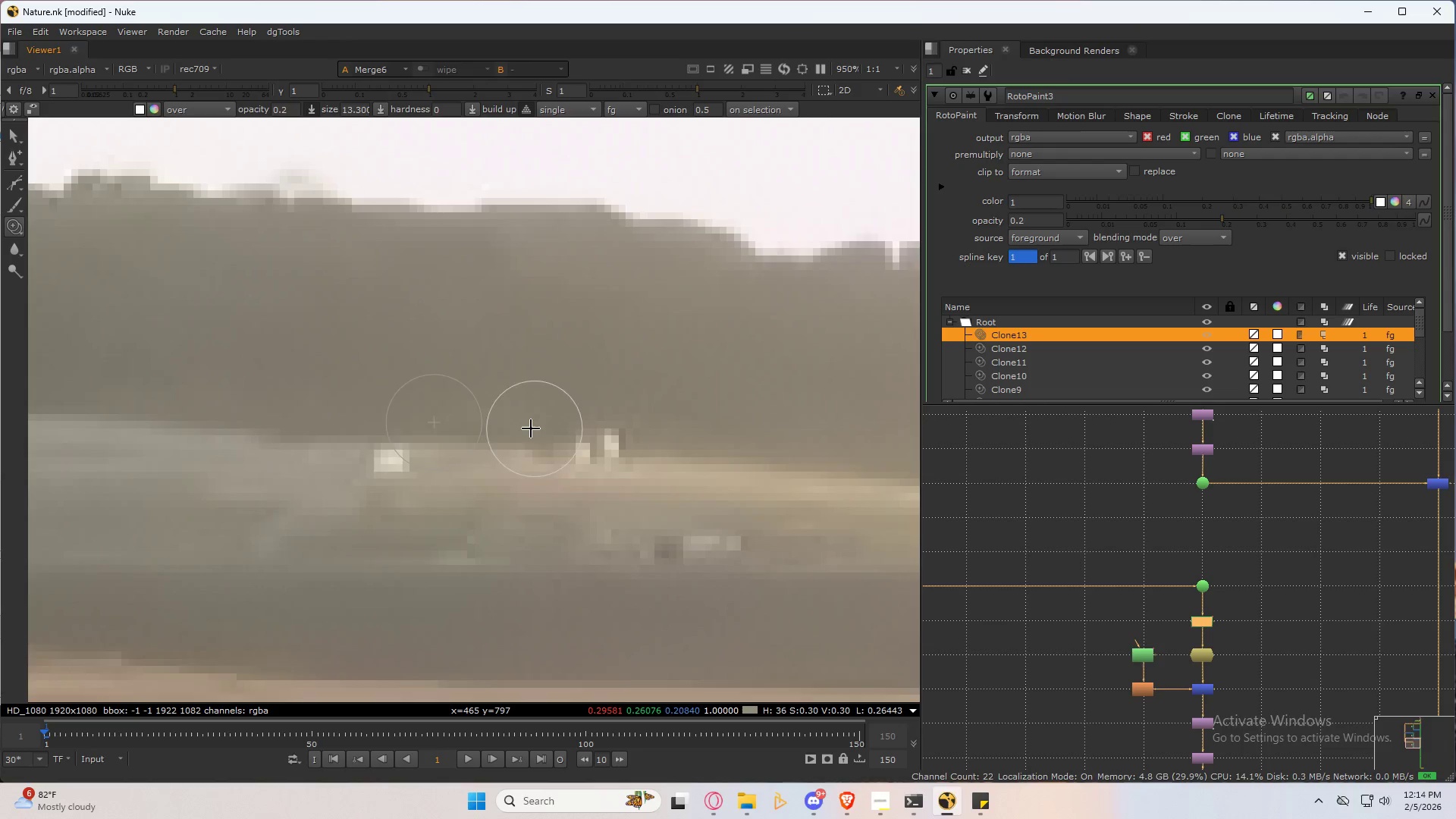 
type(323232)
 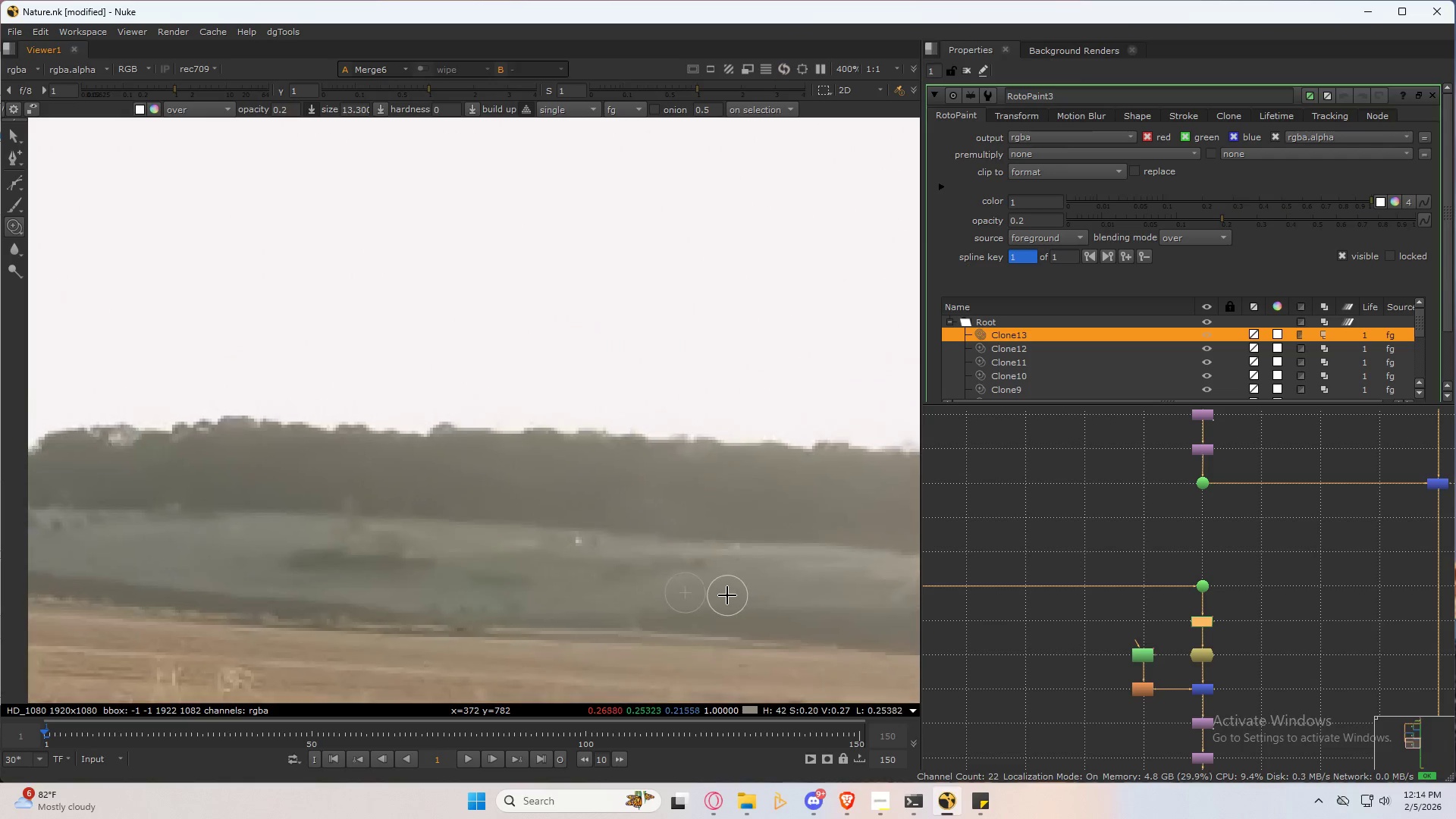 
scroll: coordinate [527, 471], scroll_direction: down, amount: 5.0
 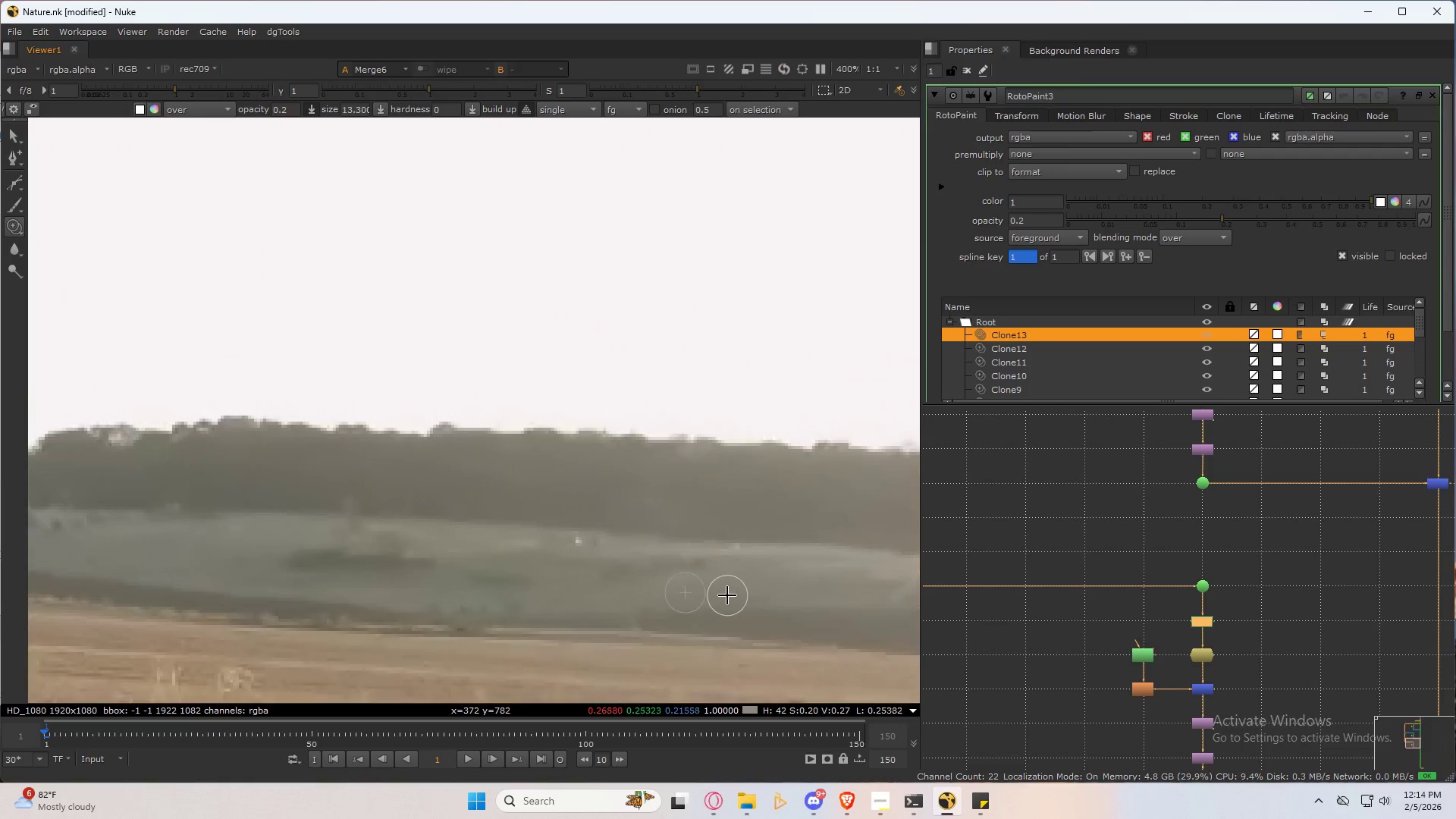 
scroll: coordinate [565, 572], scroll_direction: up, amount: 5.0
 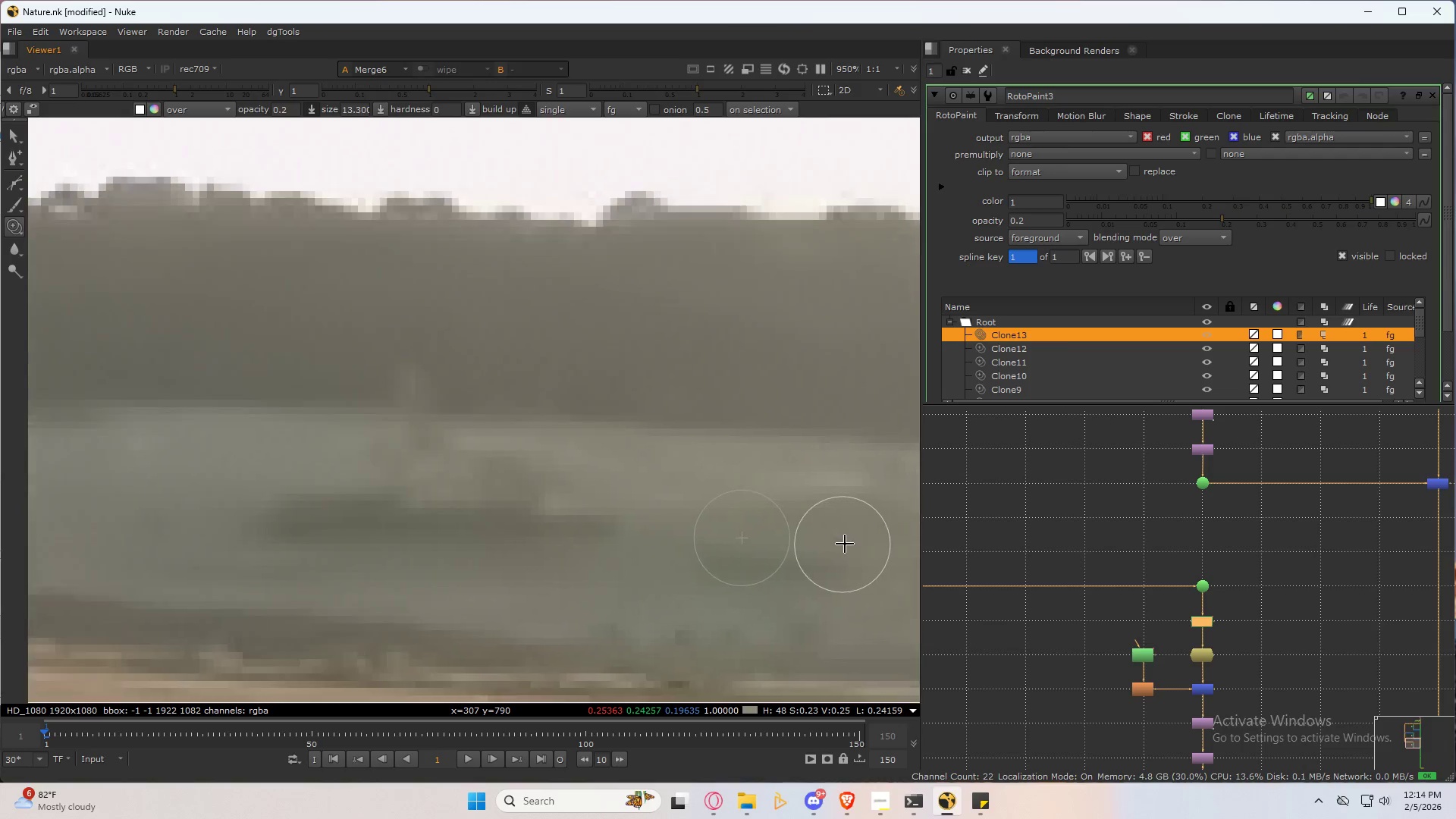 
key(3)
 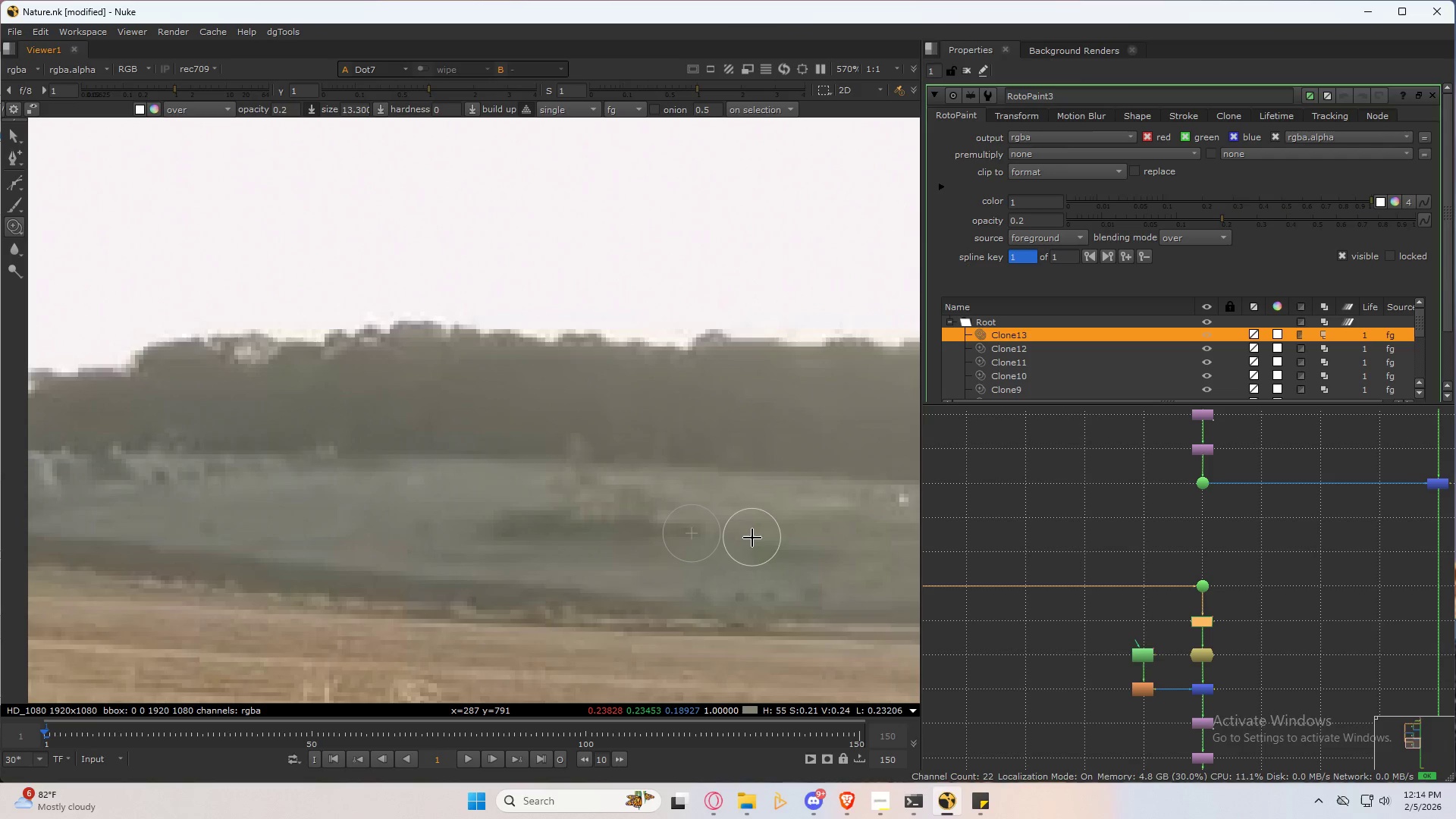 
scroll: coordinate [804, 536], scroll_direction: down, amount: 3.0
 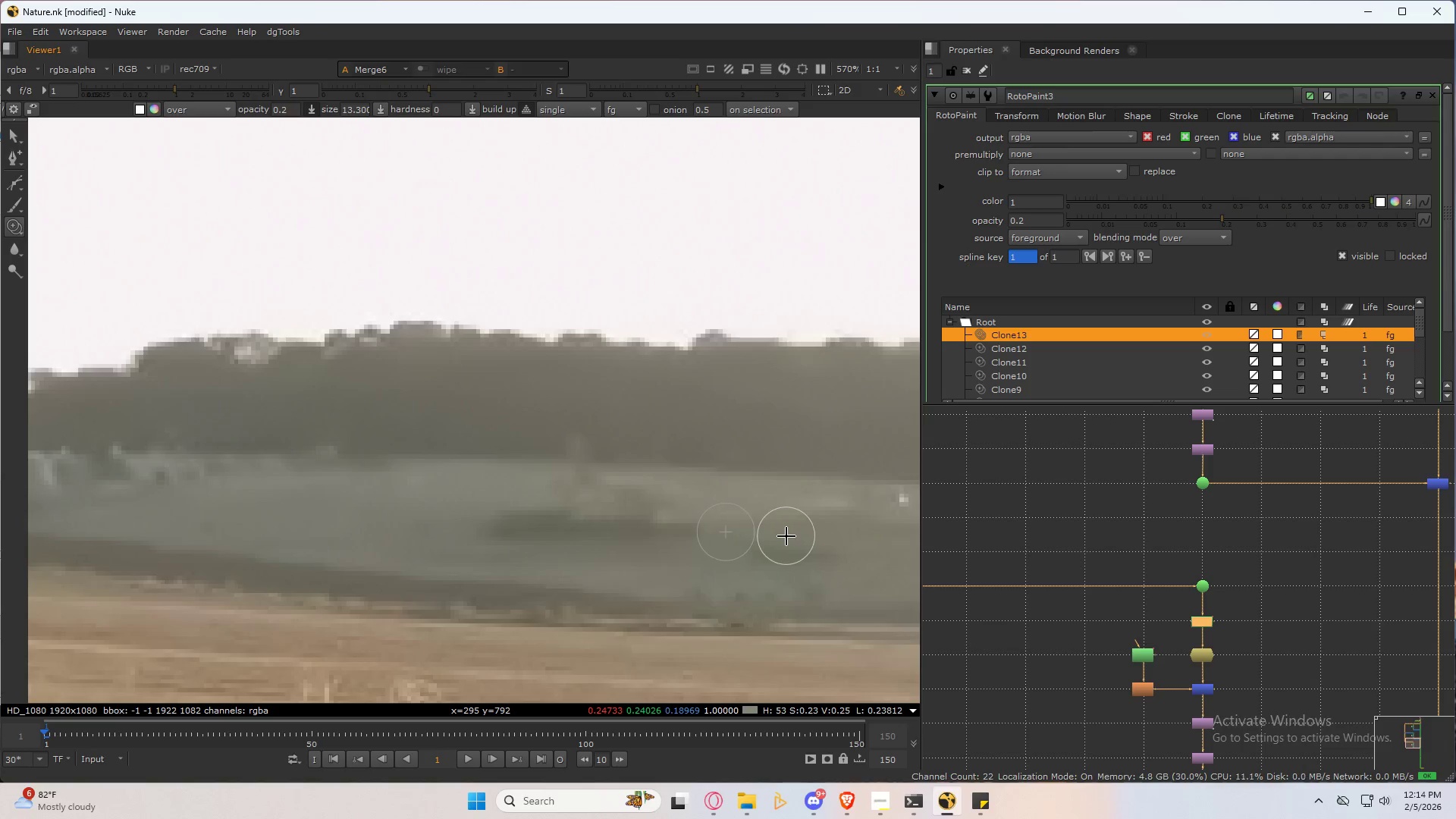 
key(2)
 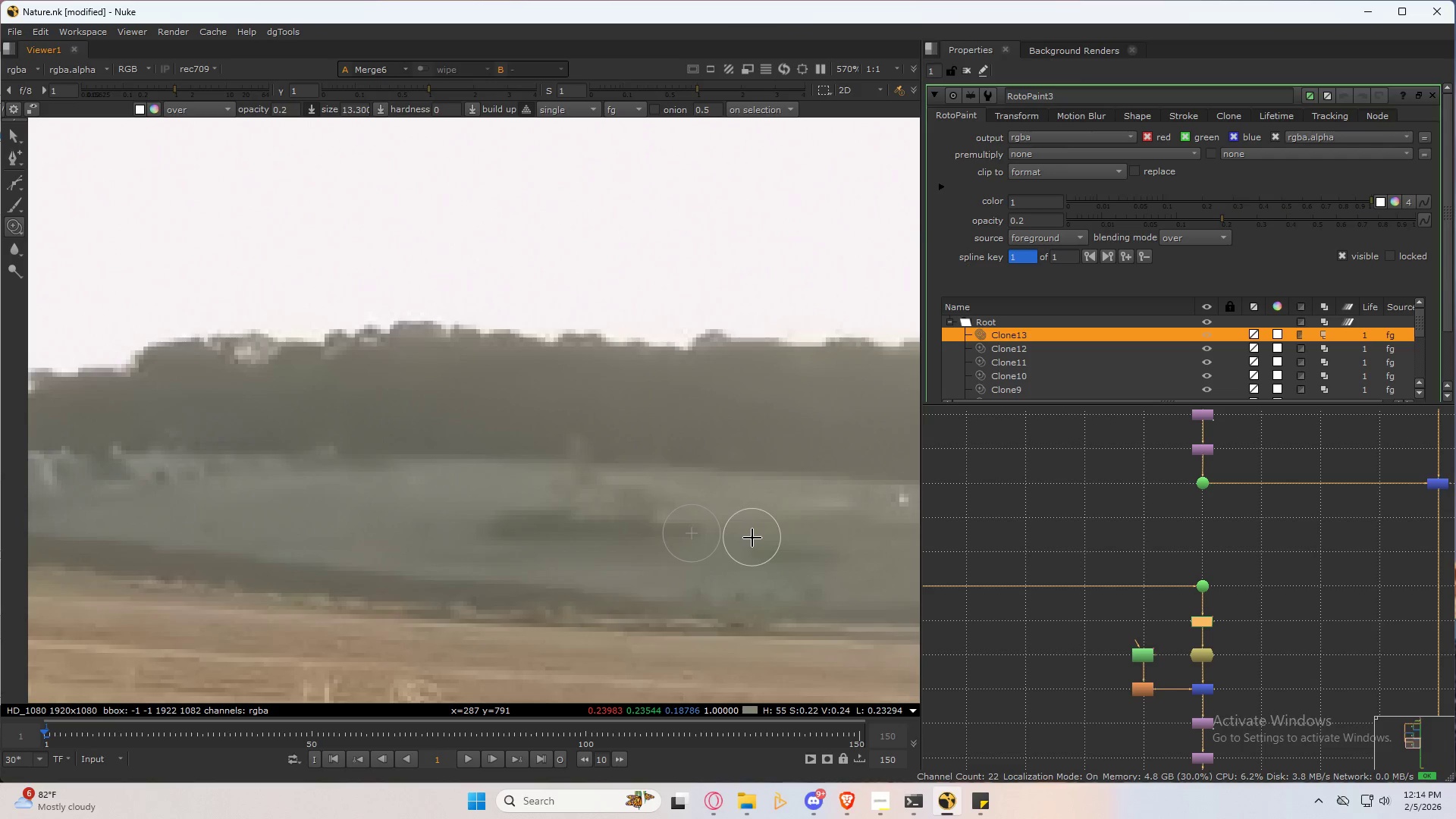 
key(3)
 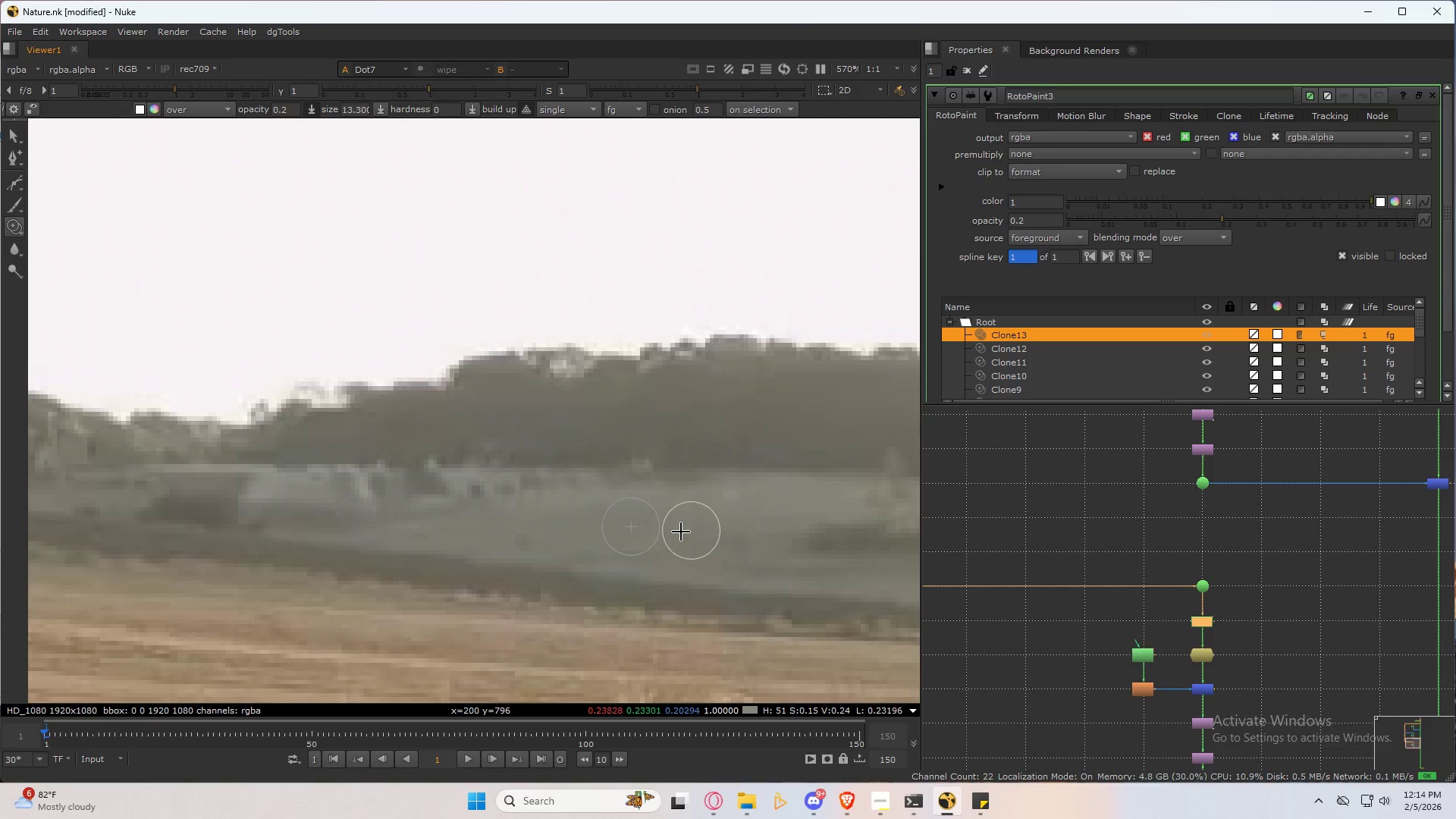 
scroll: coordinate [359, 530], scroll_direction: up, amount: 1.0
 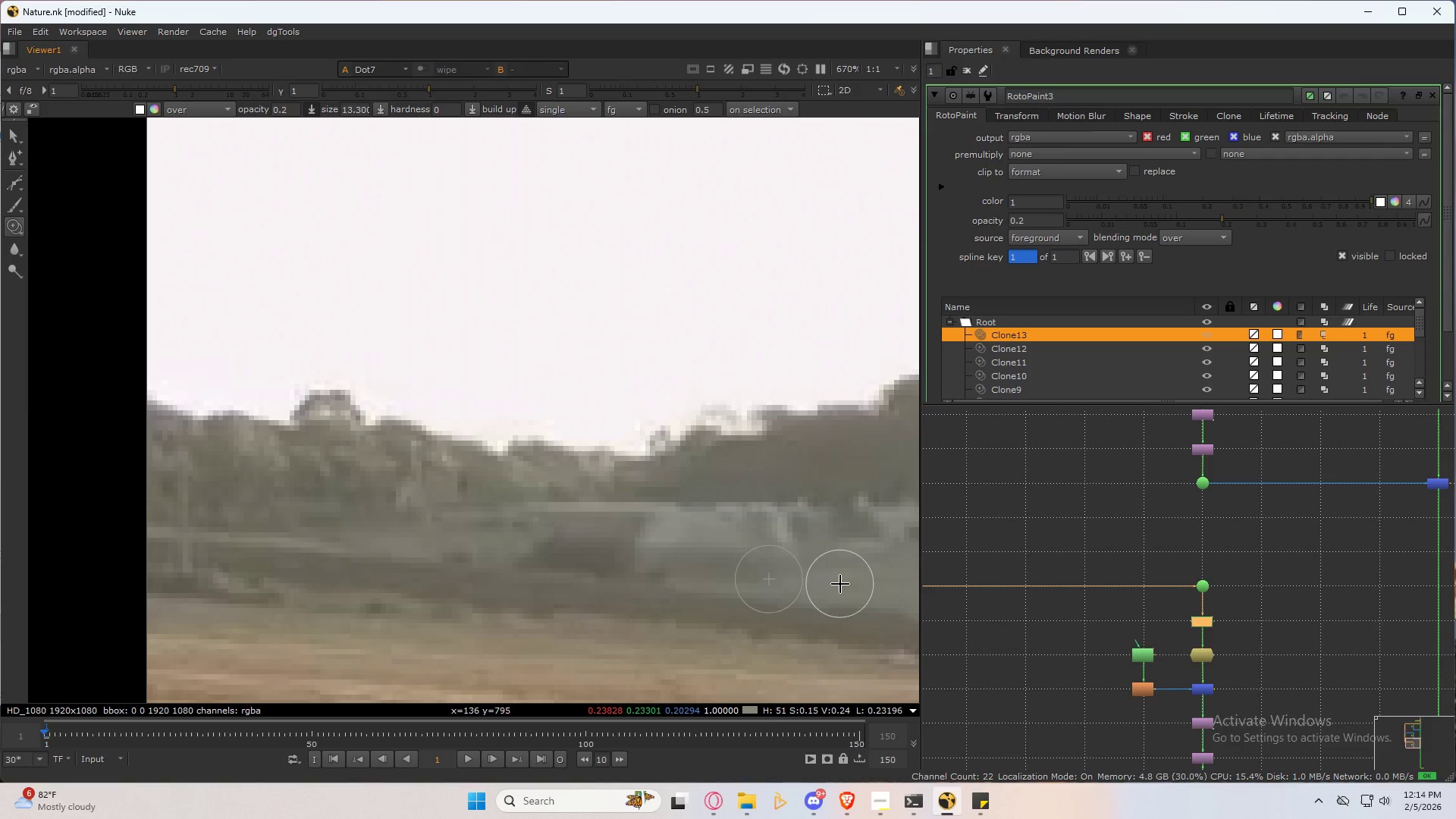 
key(3)
 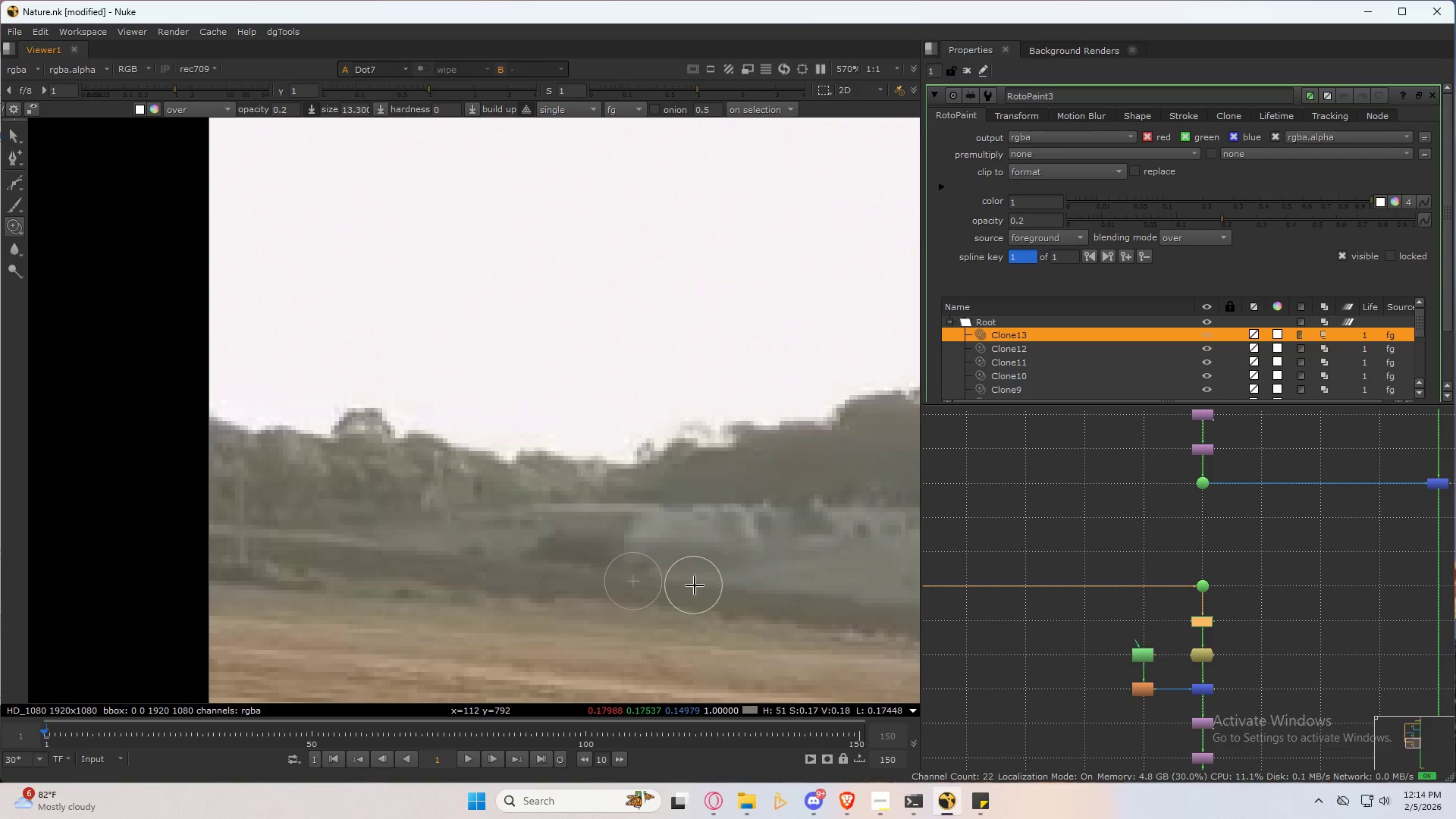 
scroll: coordinate [565, 500], scroll_direction: down, amount: 1.0
 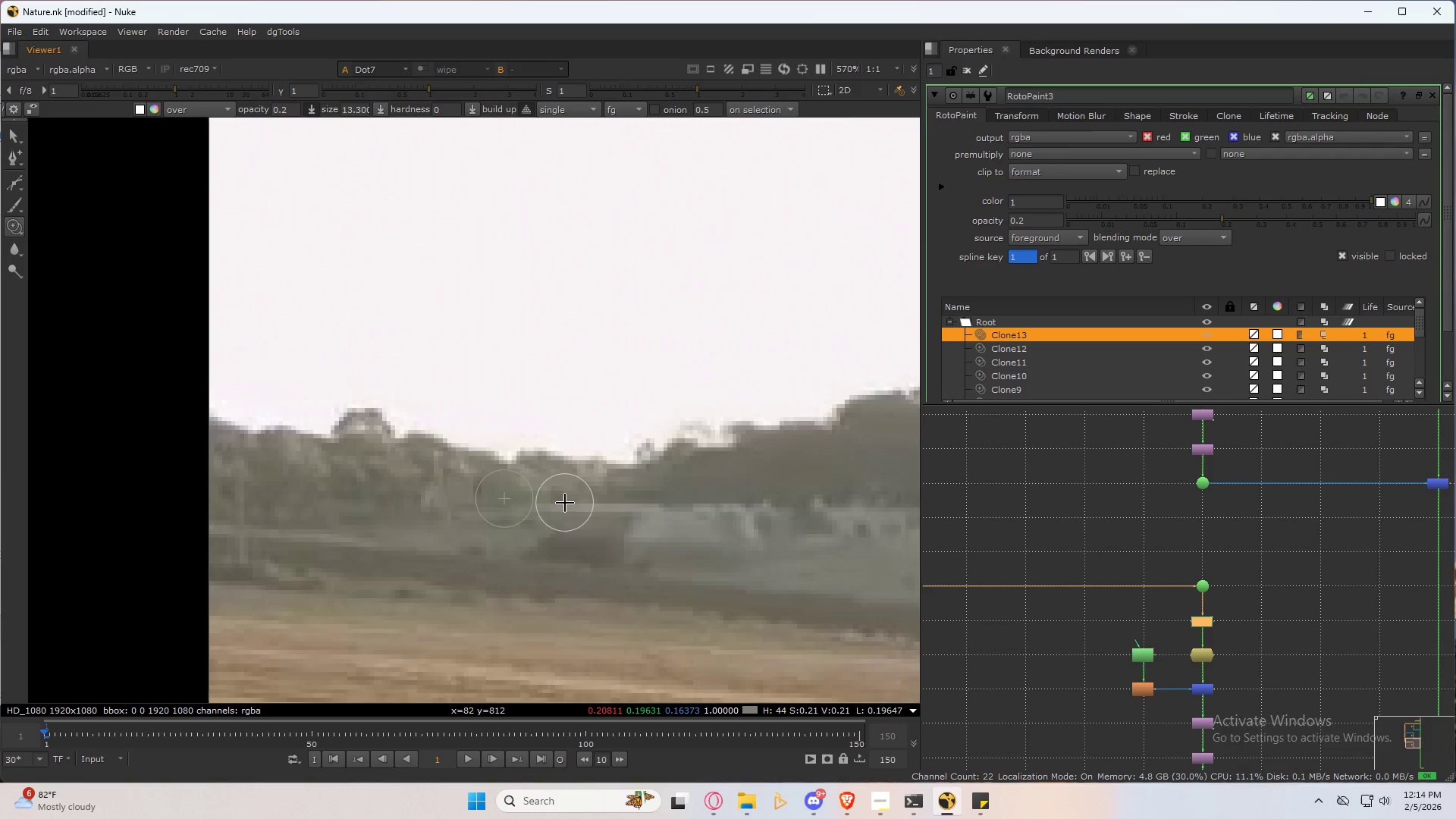 
type(23)
 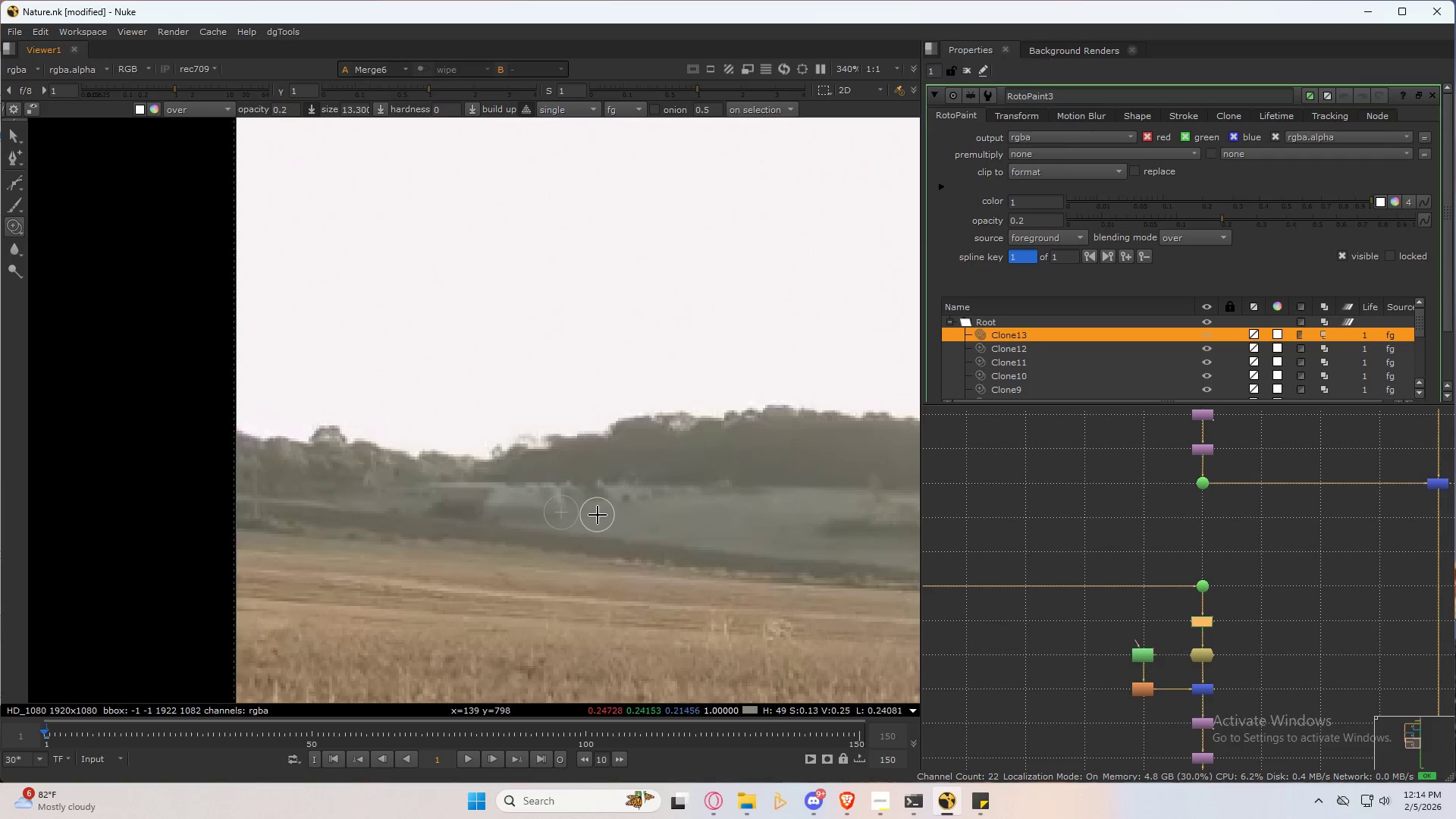 
scroll: coordinate [555, 530], scroll_direction: down, amount: 3.0
 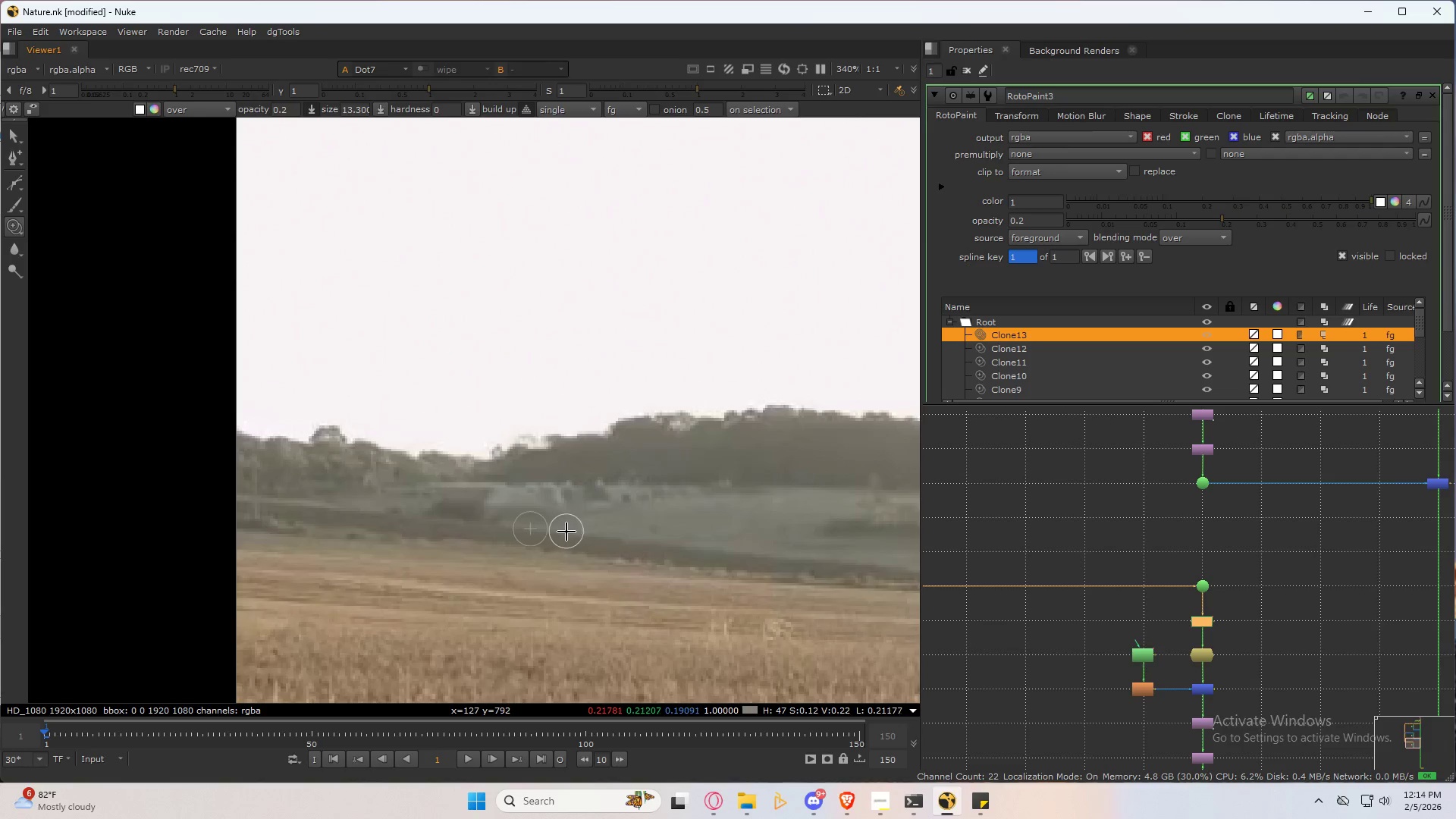 
type(232)
 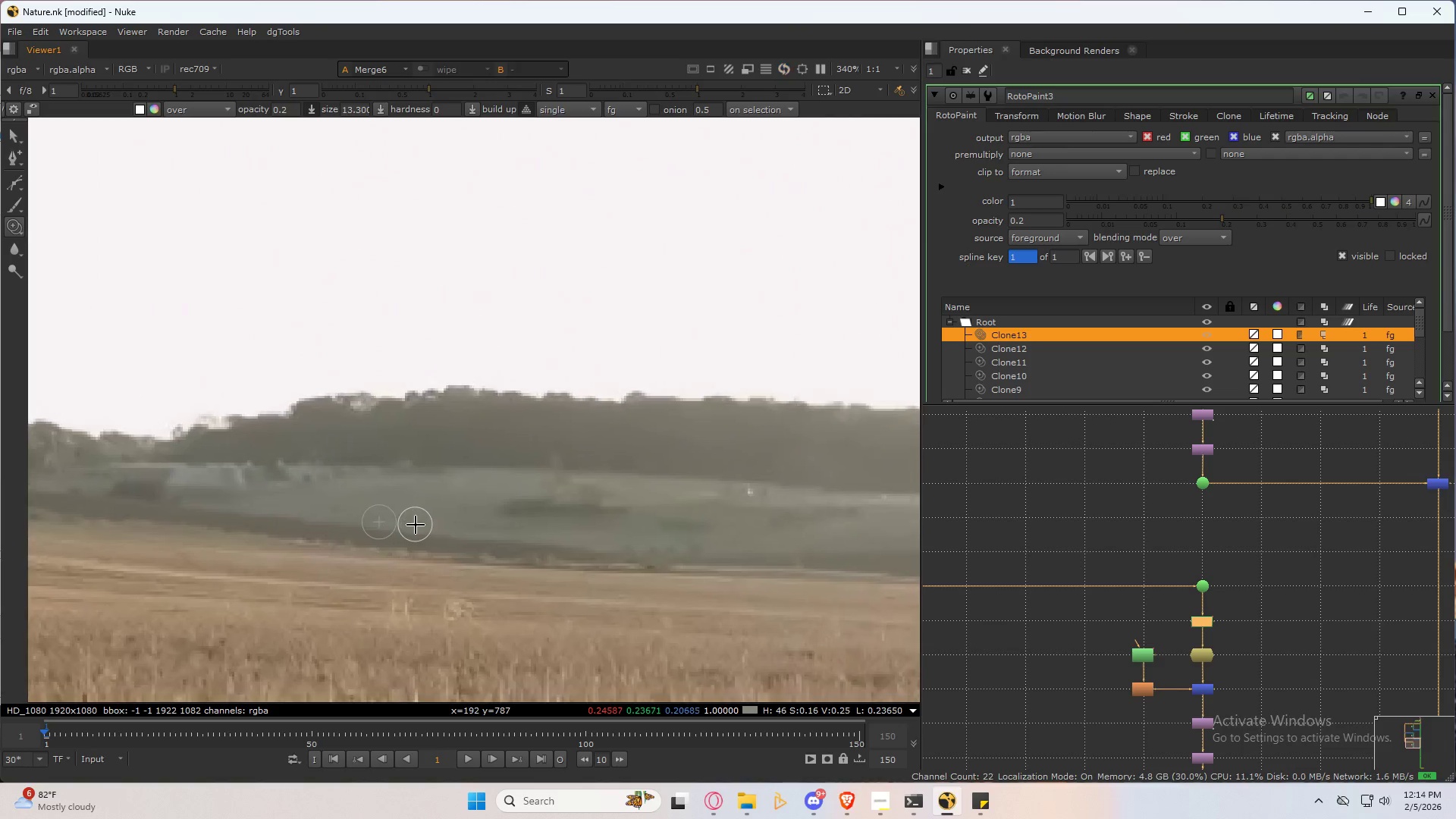 
scroll: coordinate [434, 550], scroll_direction: down, amount: 2.0
 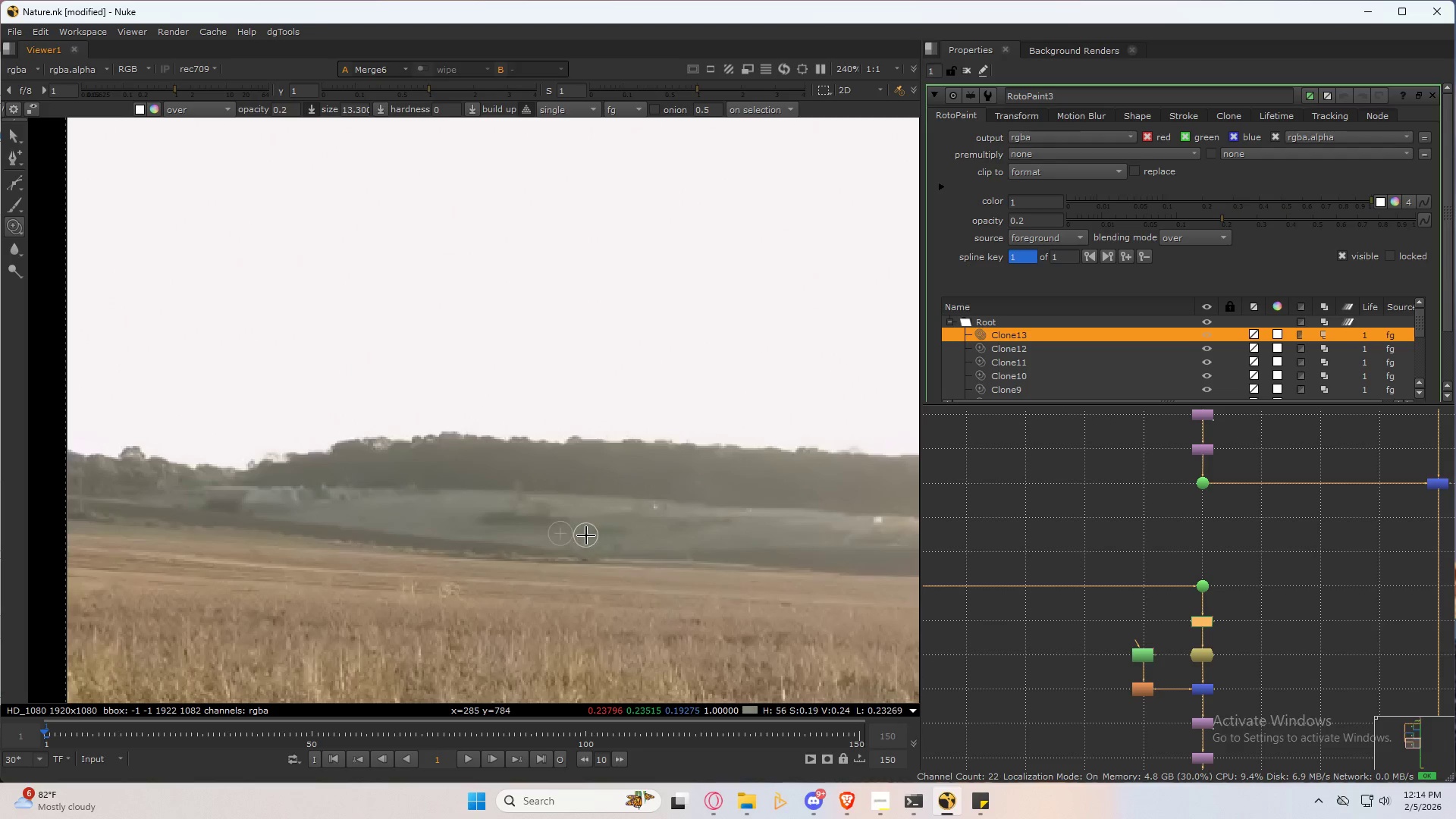 
scroll: coordinate [237, 529], scroll_direction: up, amount: 8.0
 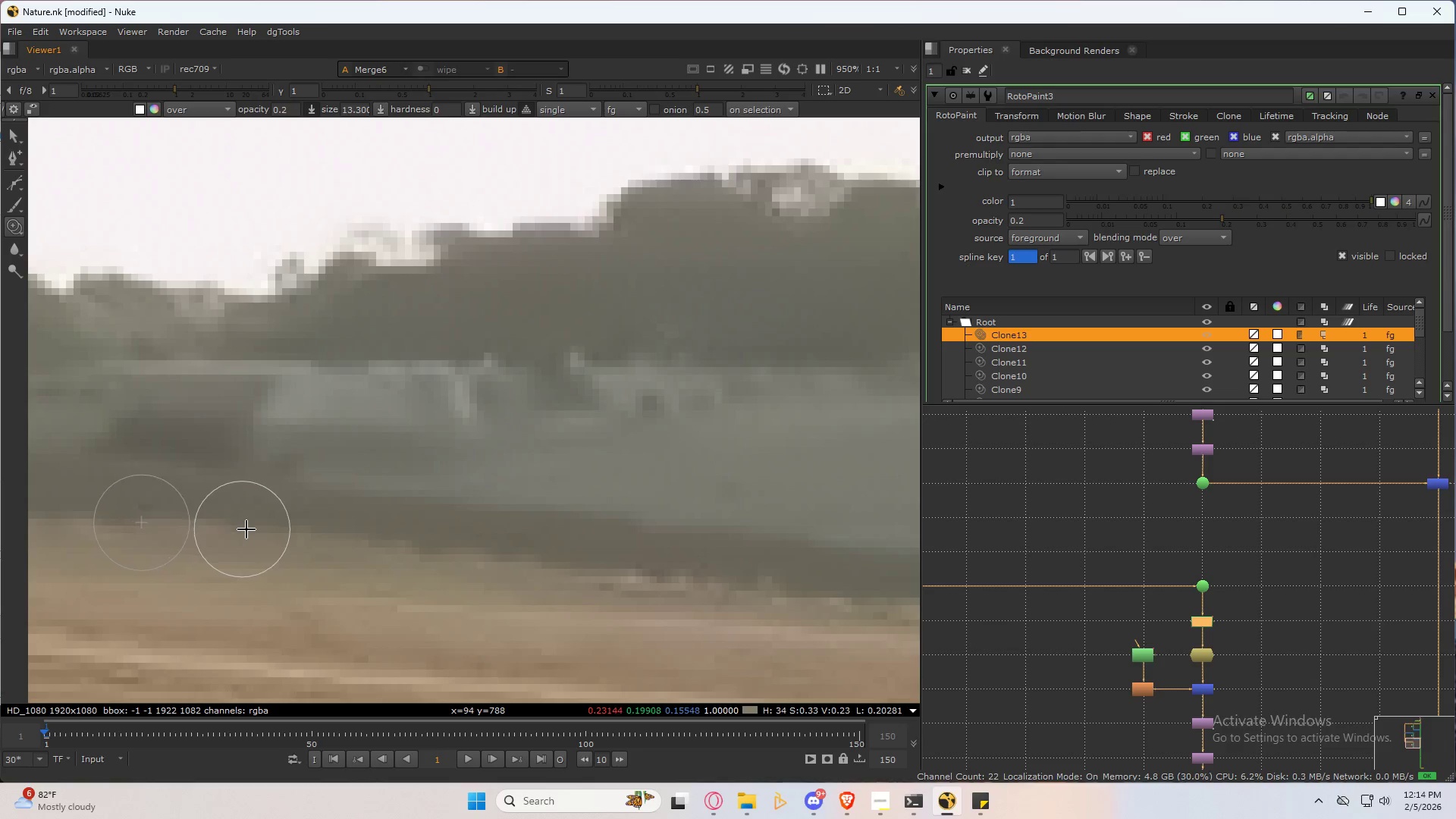 
scroll: coordinate [478, 540], scroll_direction: down, amount: 9.0
 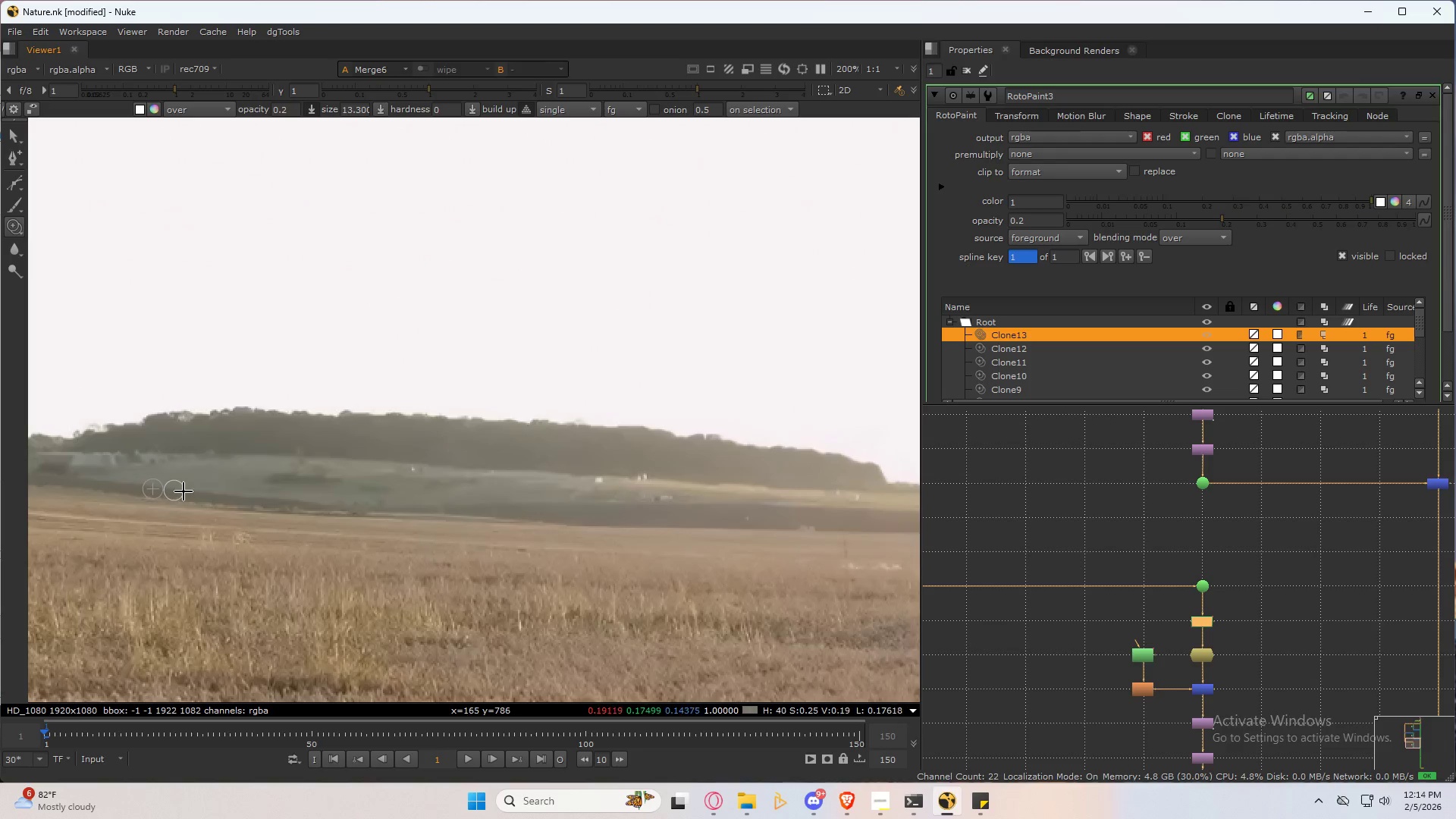 
scroll: coordinate [350, 482], scroll_direction: up, amount: 4.0
 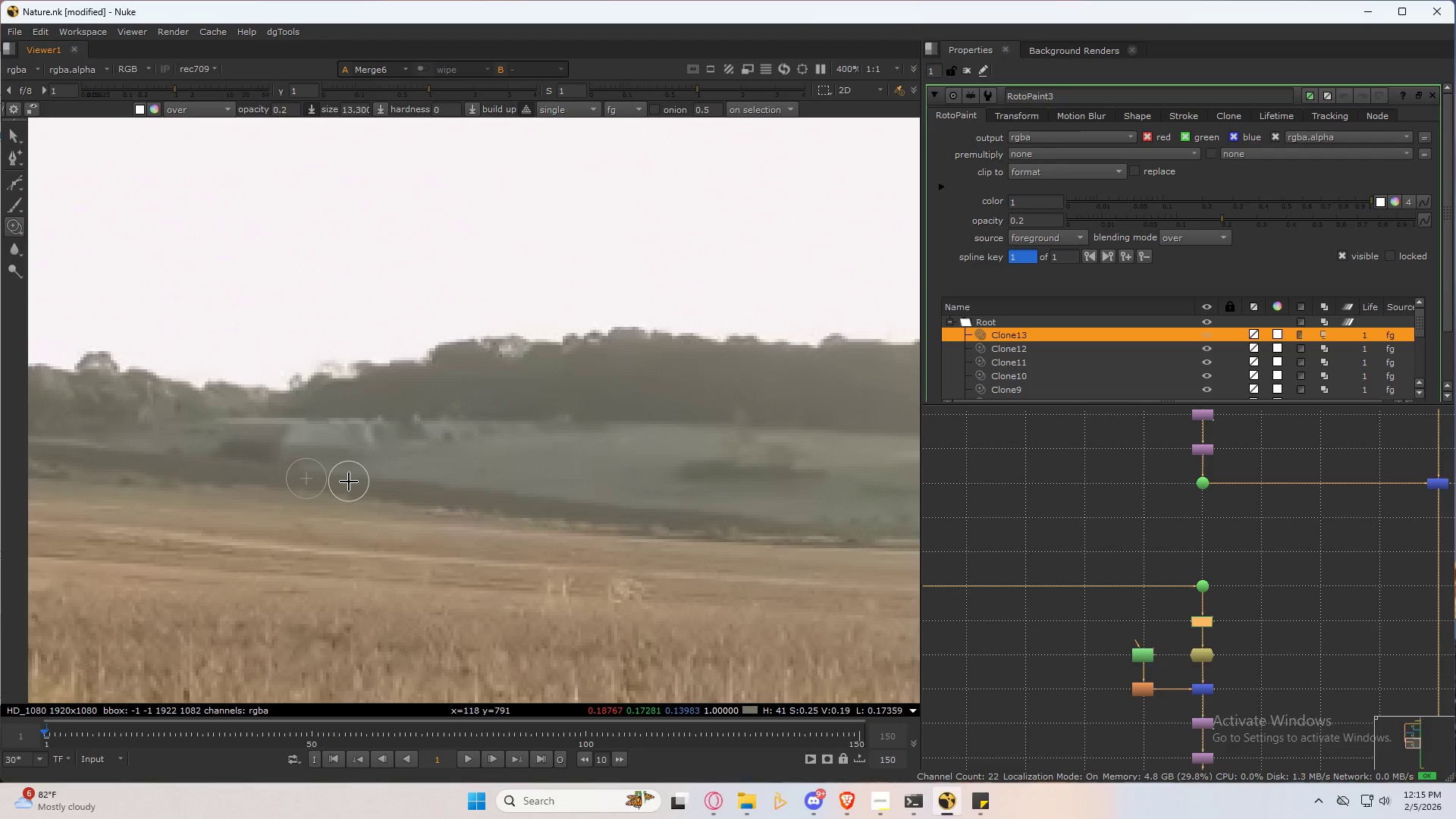 
wait(6.62)
 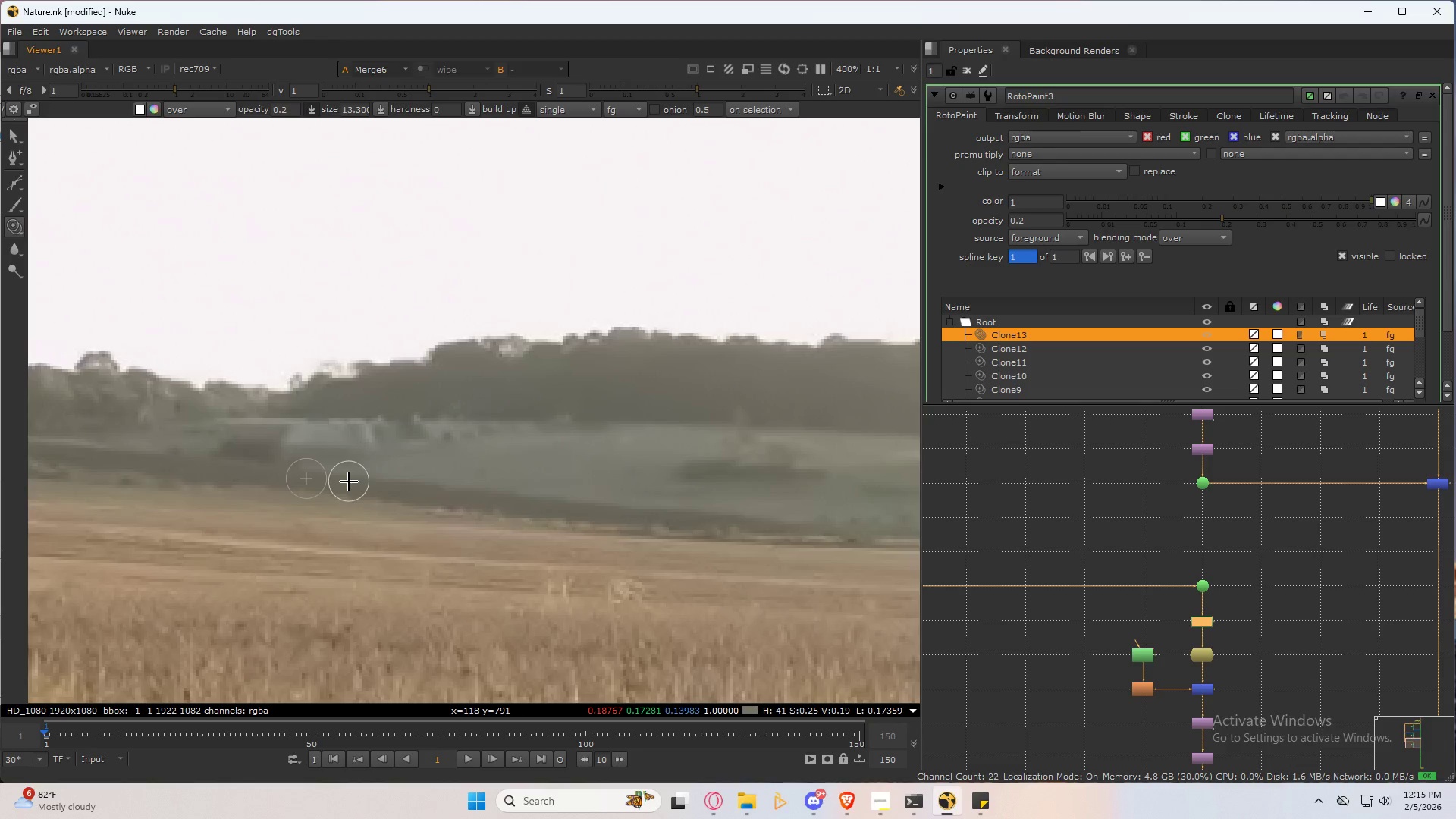 
scroll: coordinate [461, 463], scroll_direction: up, amount: 4.0
 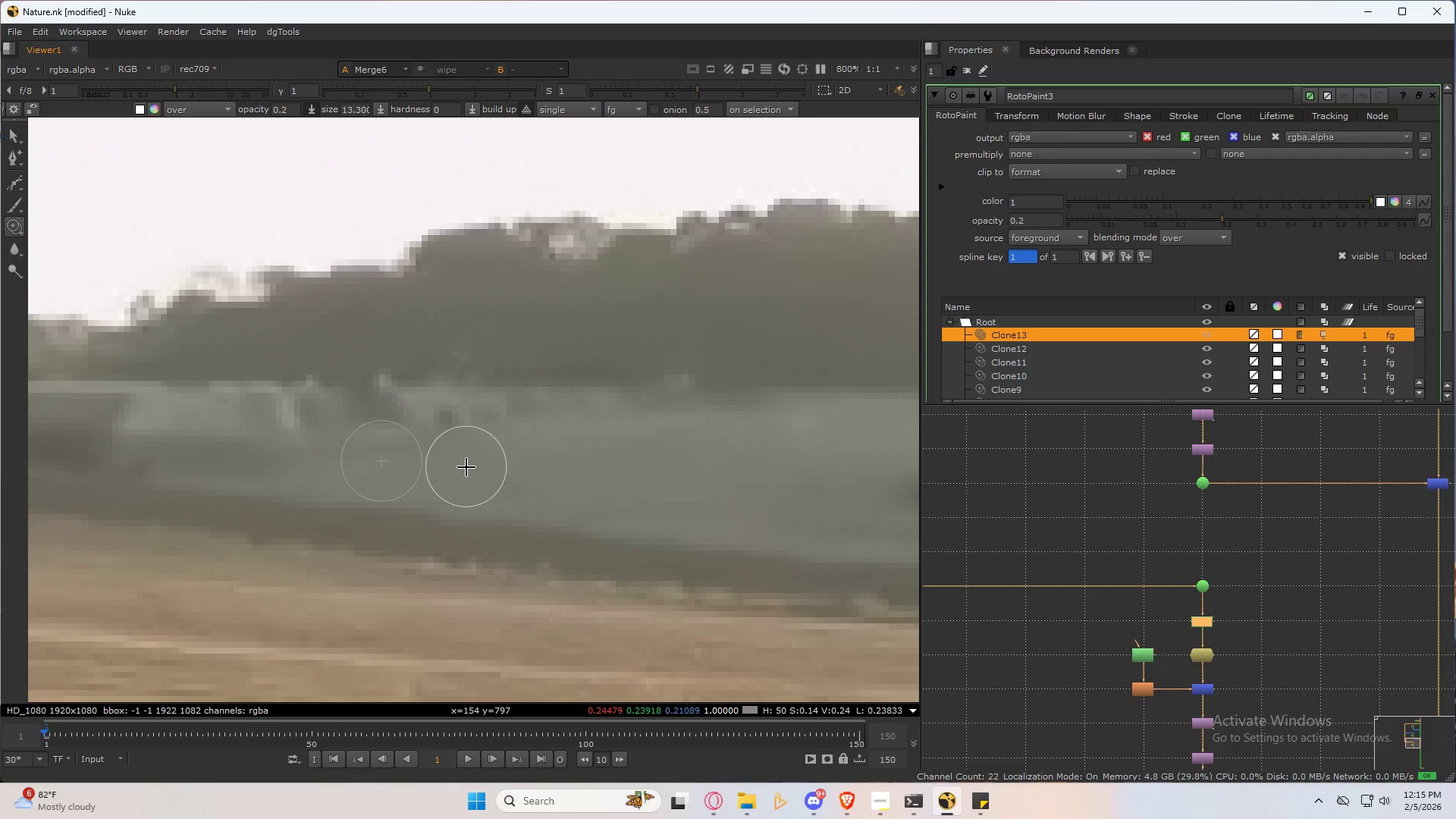 
scroll: coordinate [466, 467], scroll_direction: down, amount: 4.0
 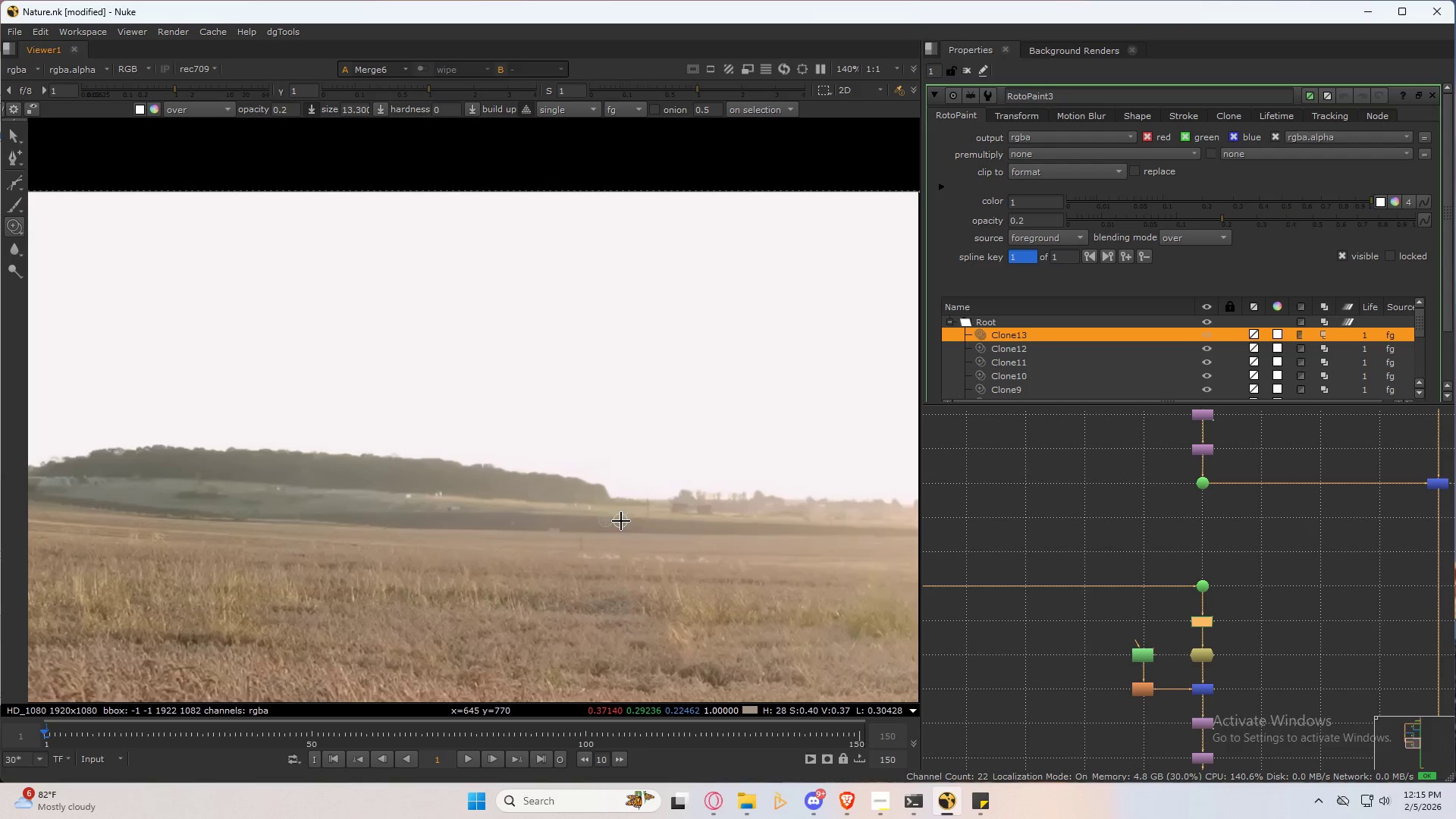 
scroll: coordinate [244, 485], scroll_direction: up, amount: 7.0
 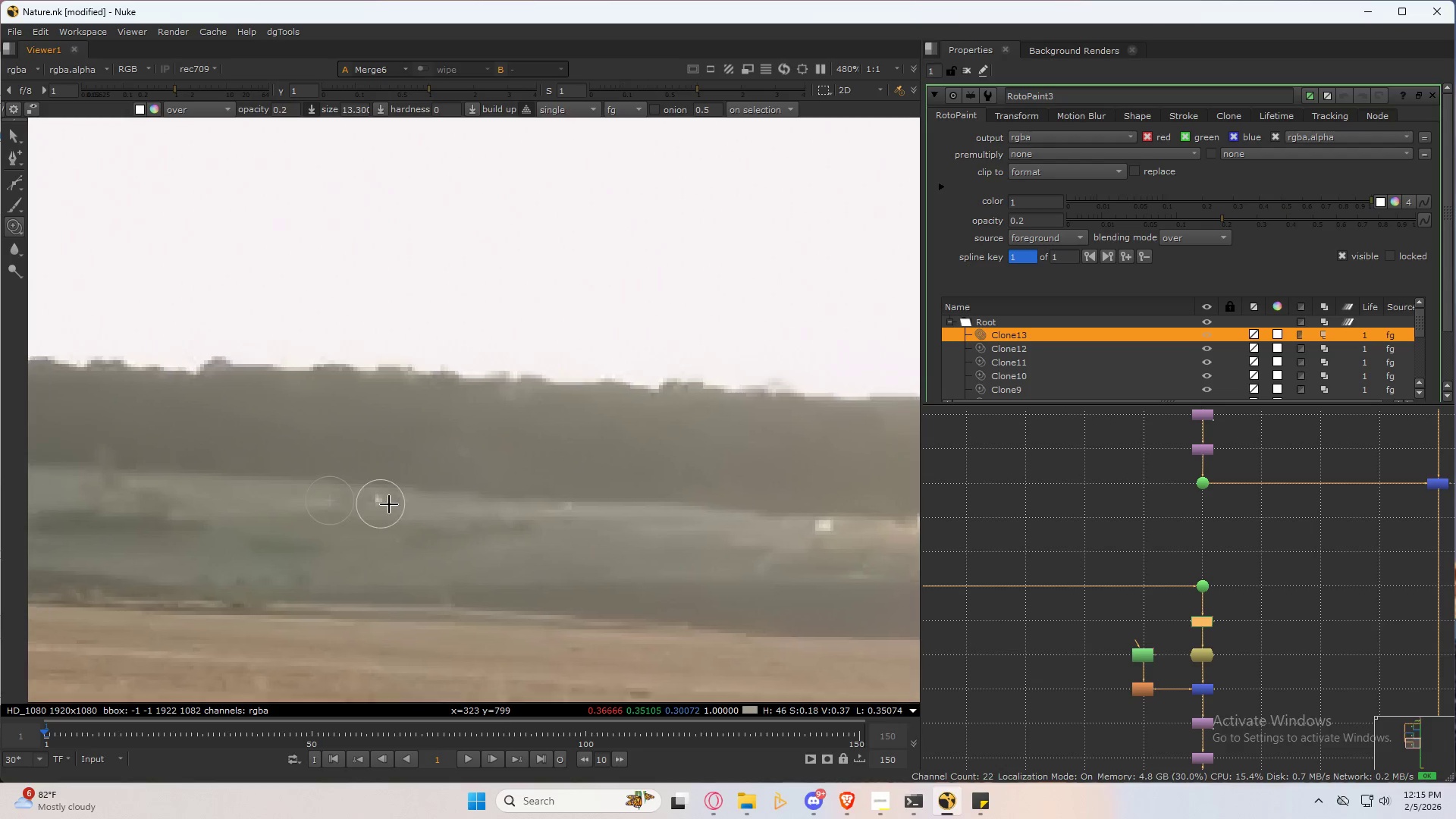 
key(3)
 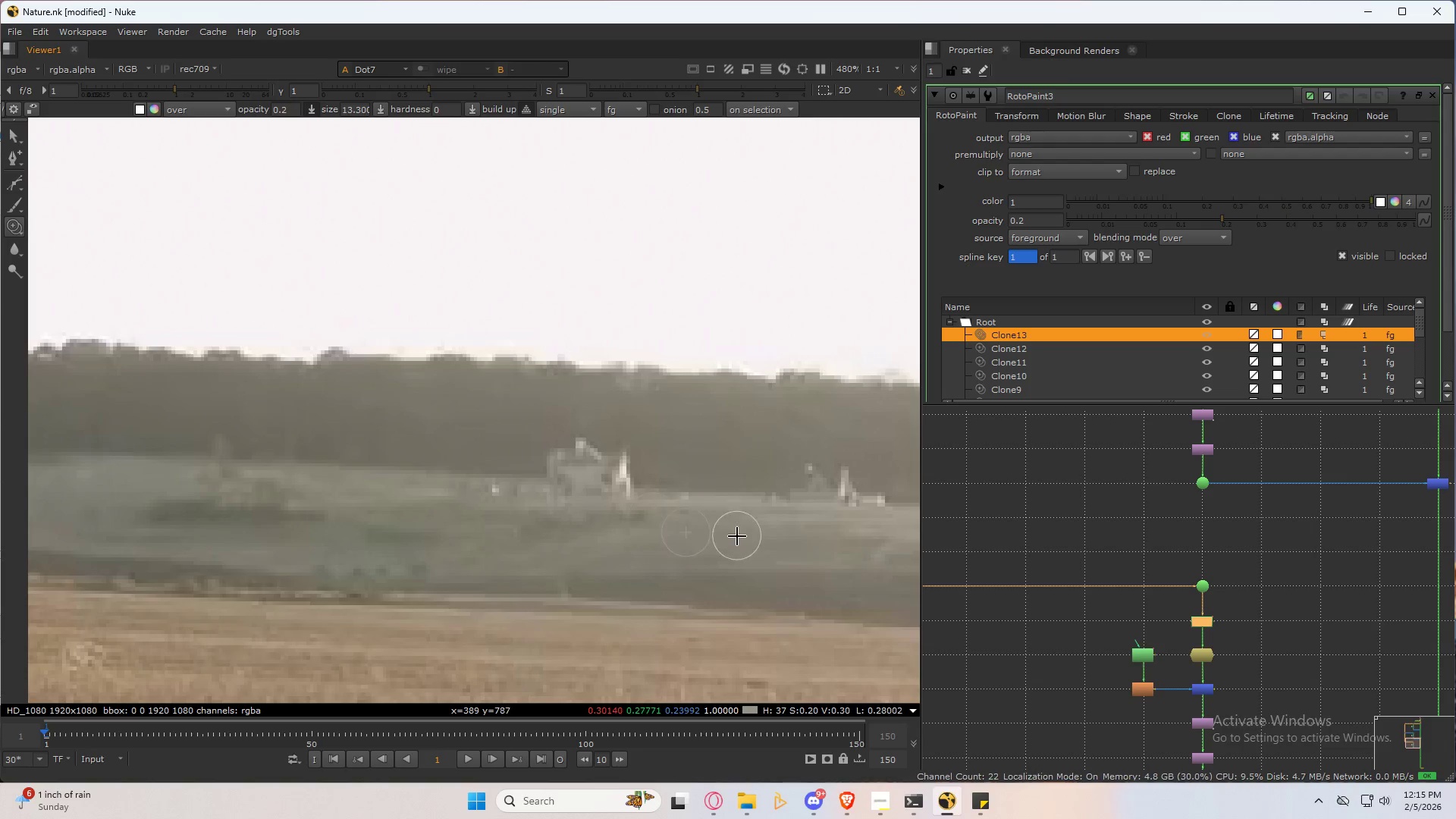 
scroll: coordinate [770, 523], scroll_direction: up, amount: 1.0
 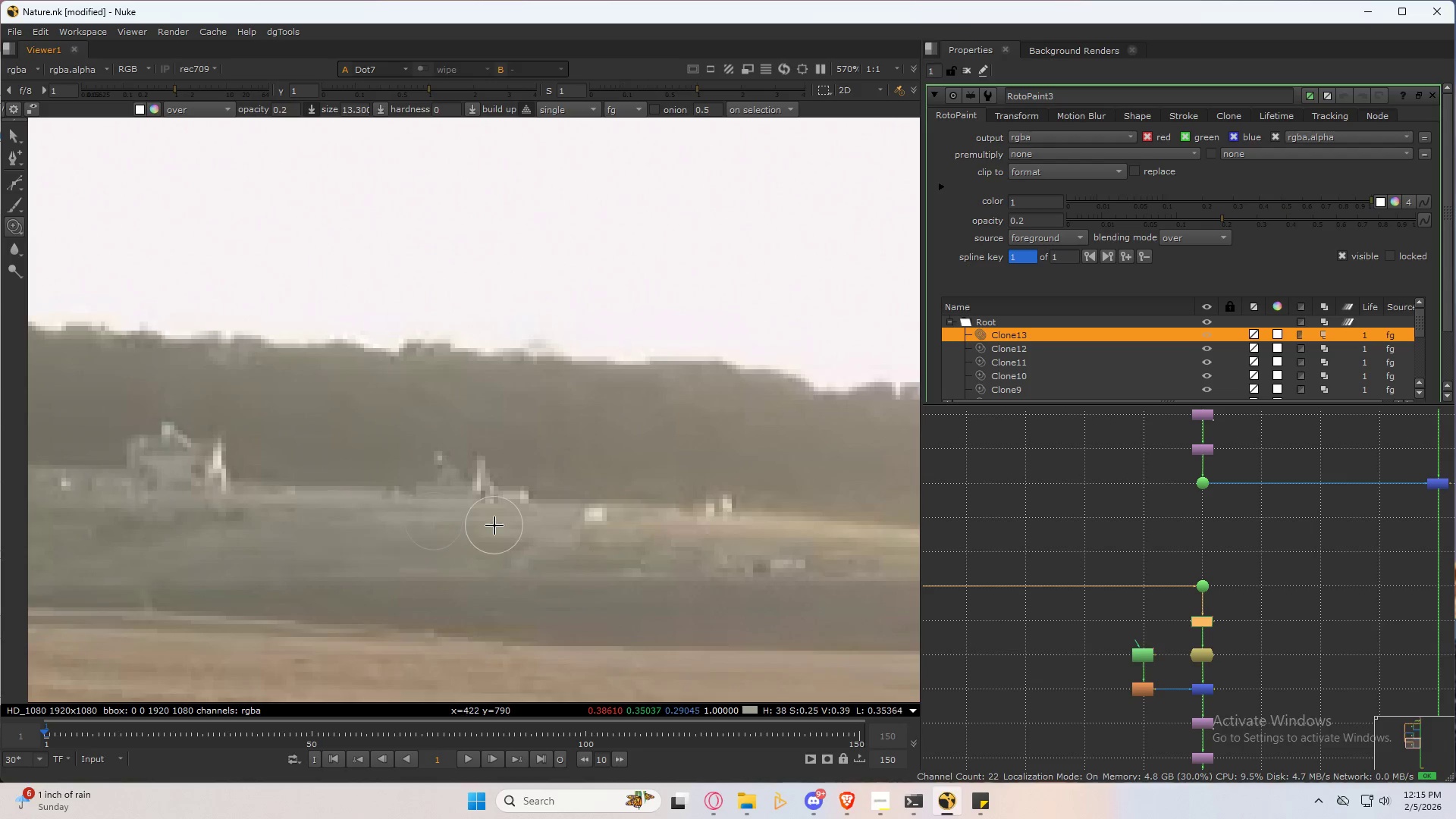 
key(2)
 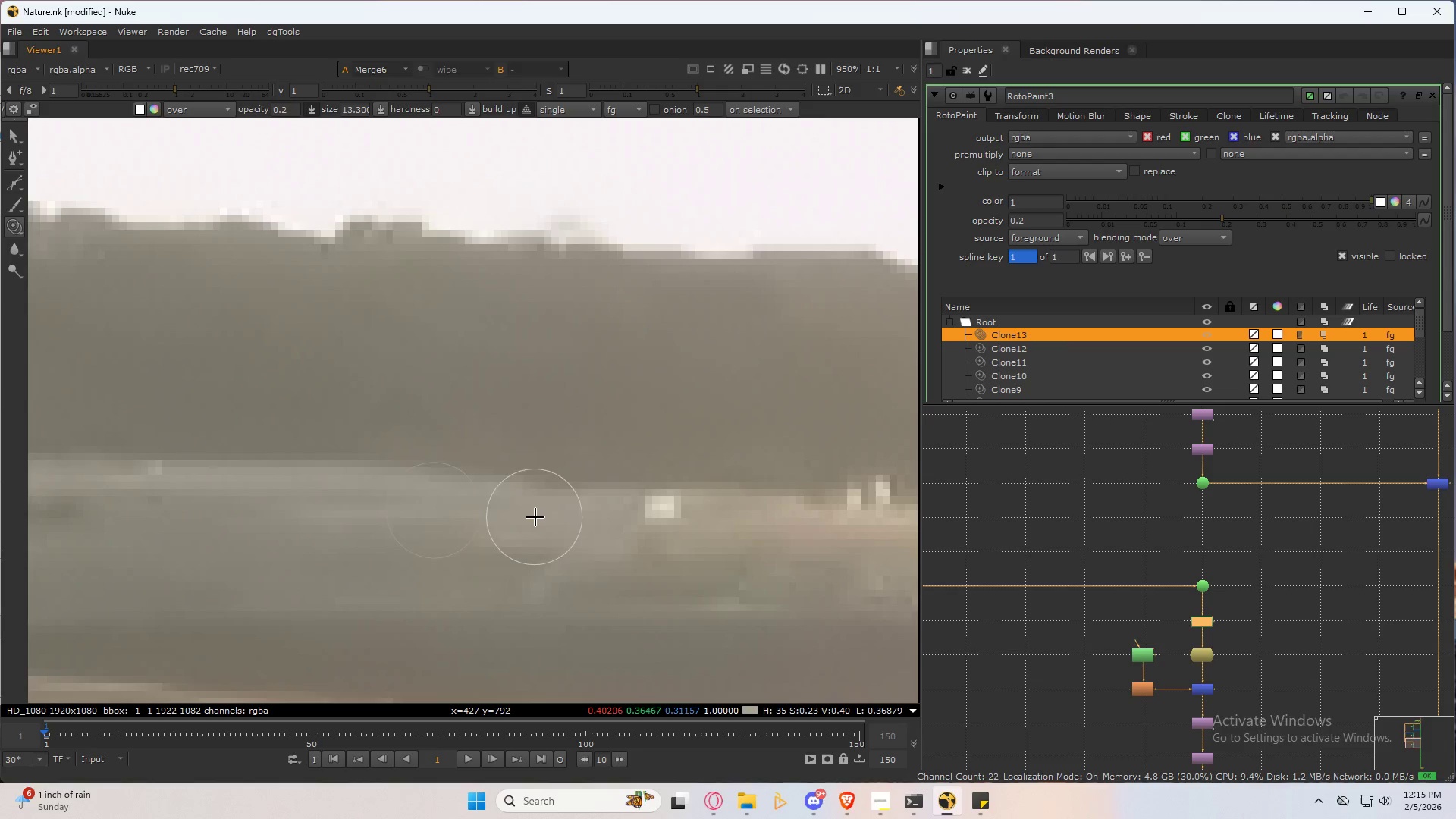 
scroll: coordinate [494, 526], scroll_direction: up, amount: 3.0
 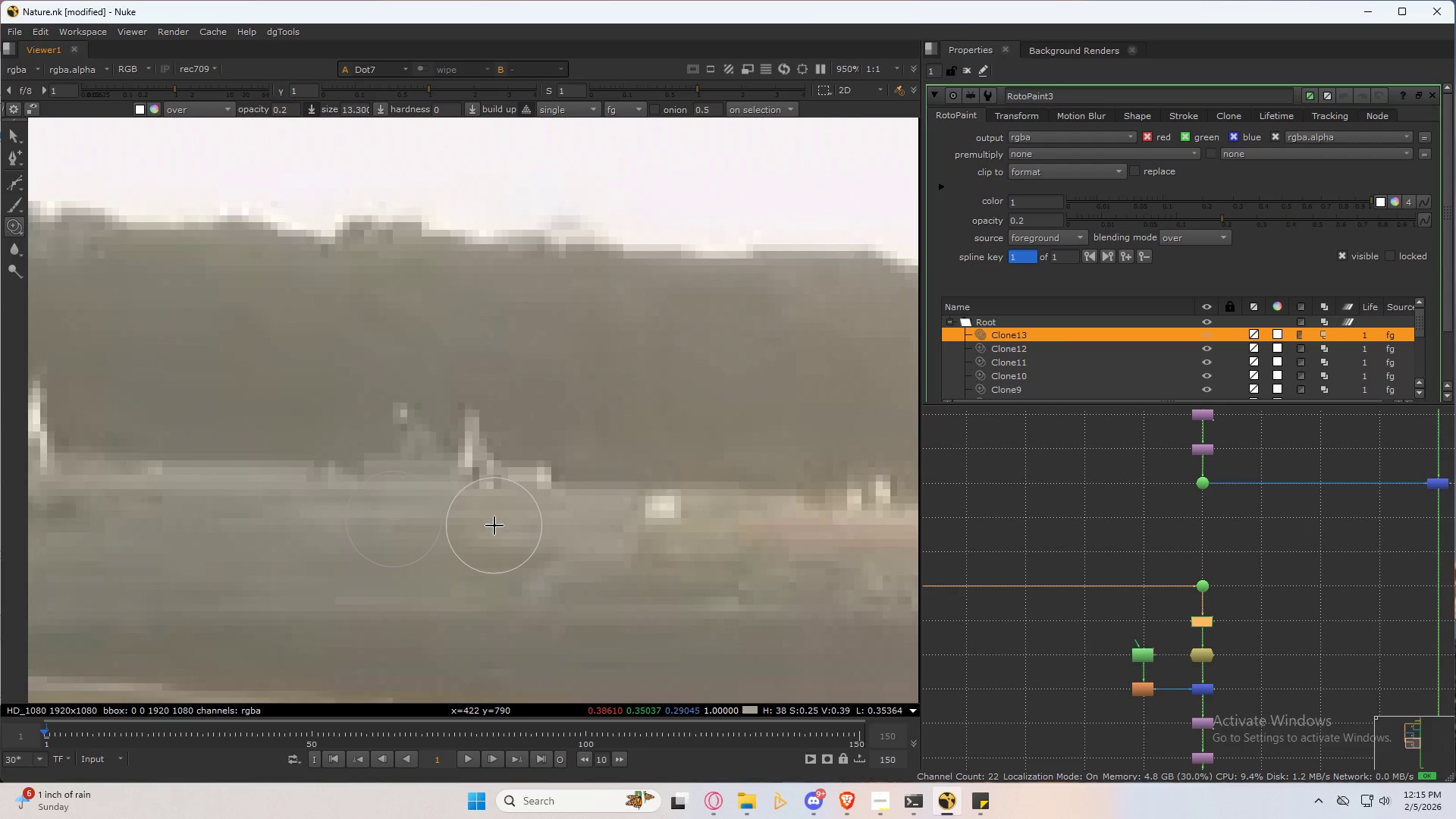 
key(Q)
 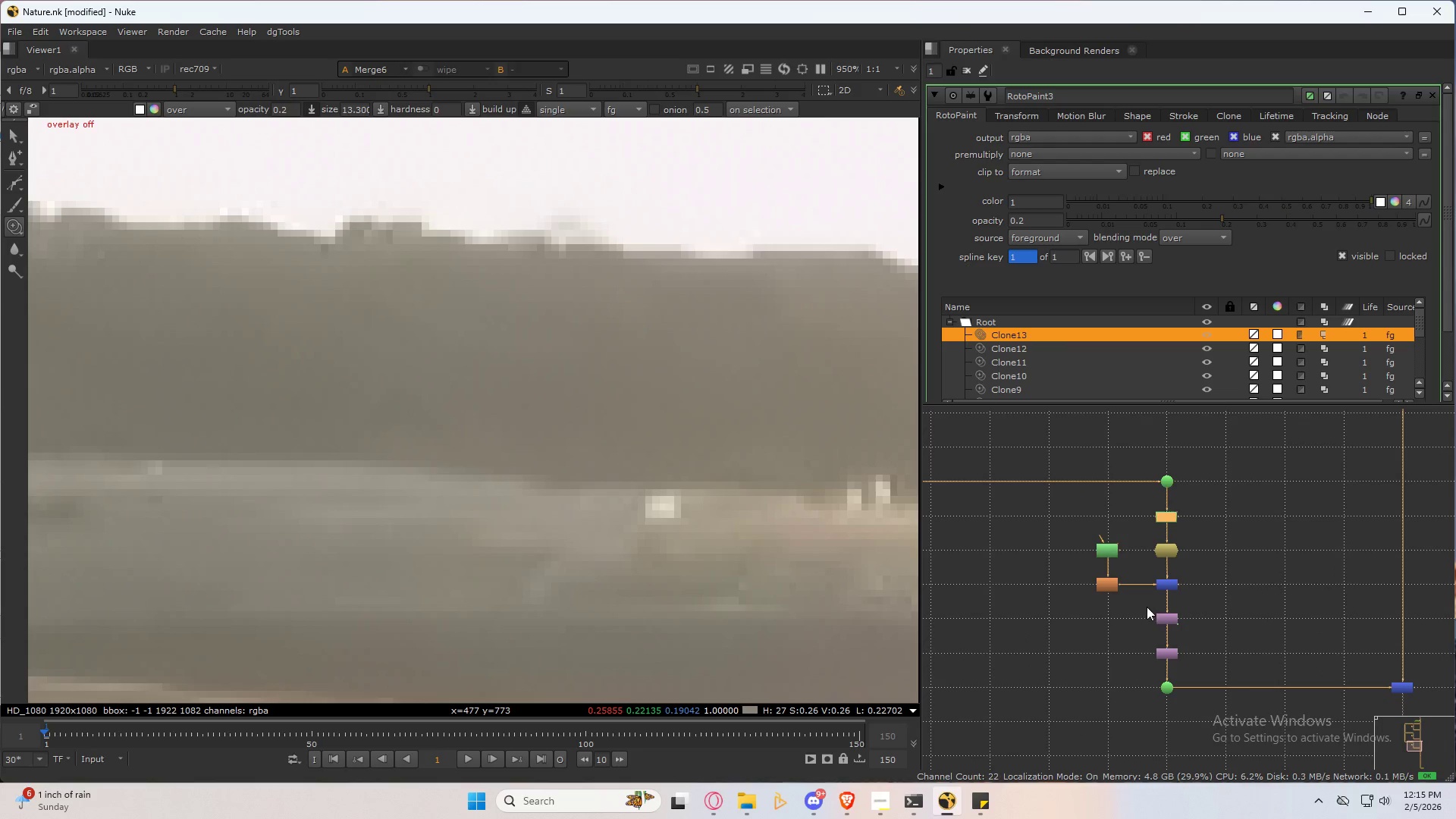 
left_click_drag(start_coordinate=[1145, 607], to_coordinate=[1188, 666])
 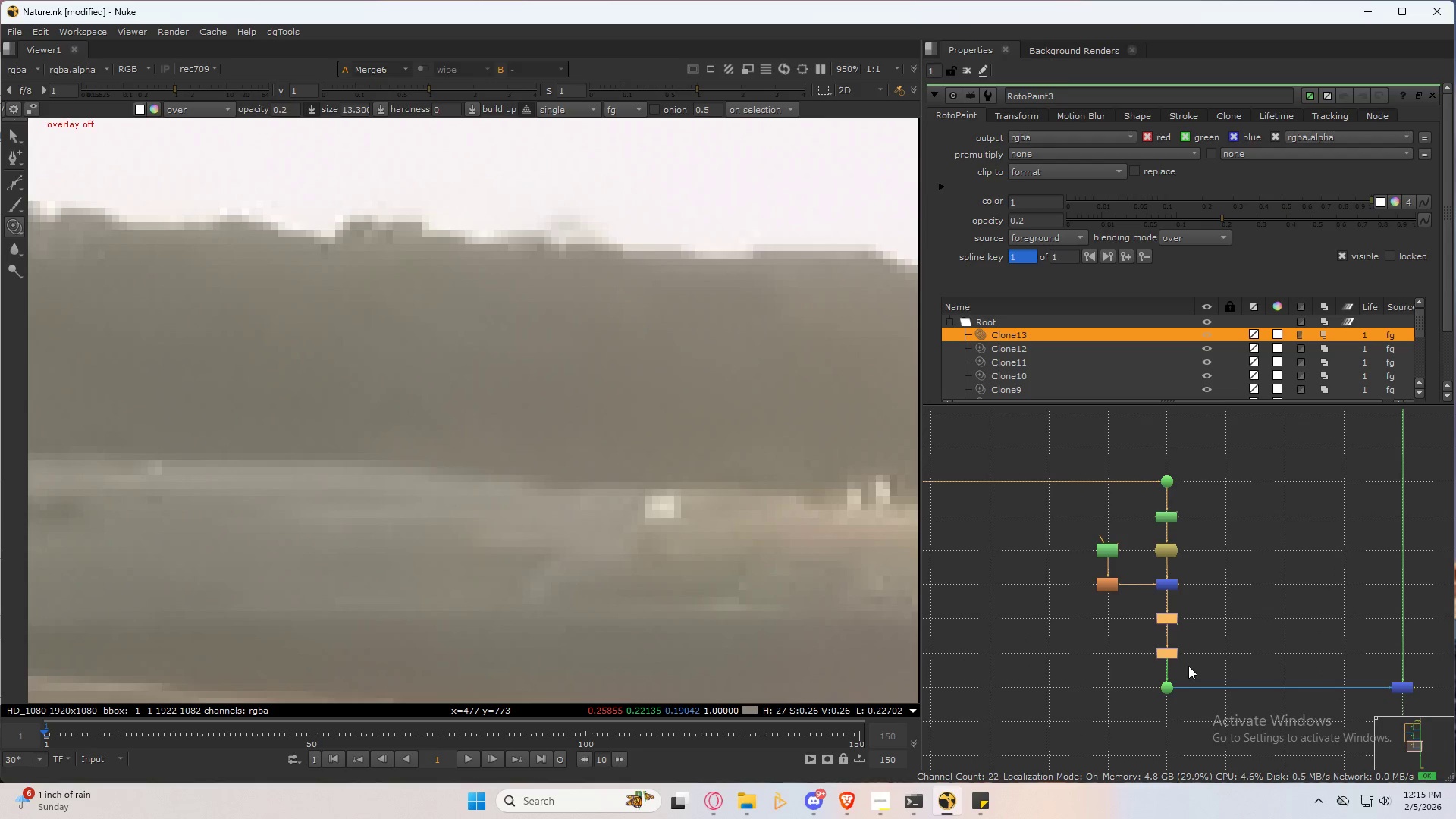 
key(Control+ControlLeft)
 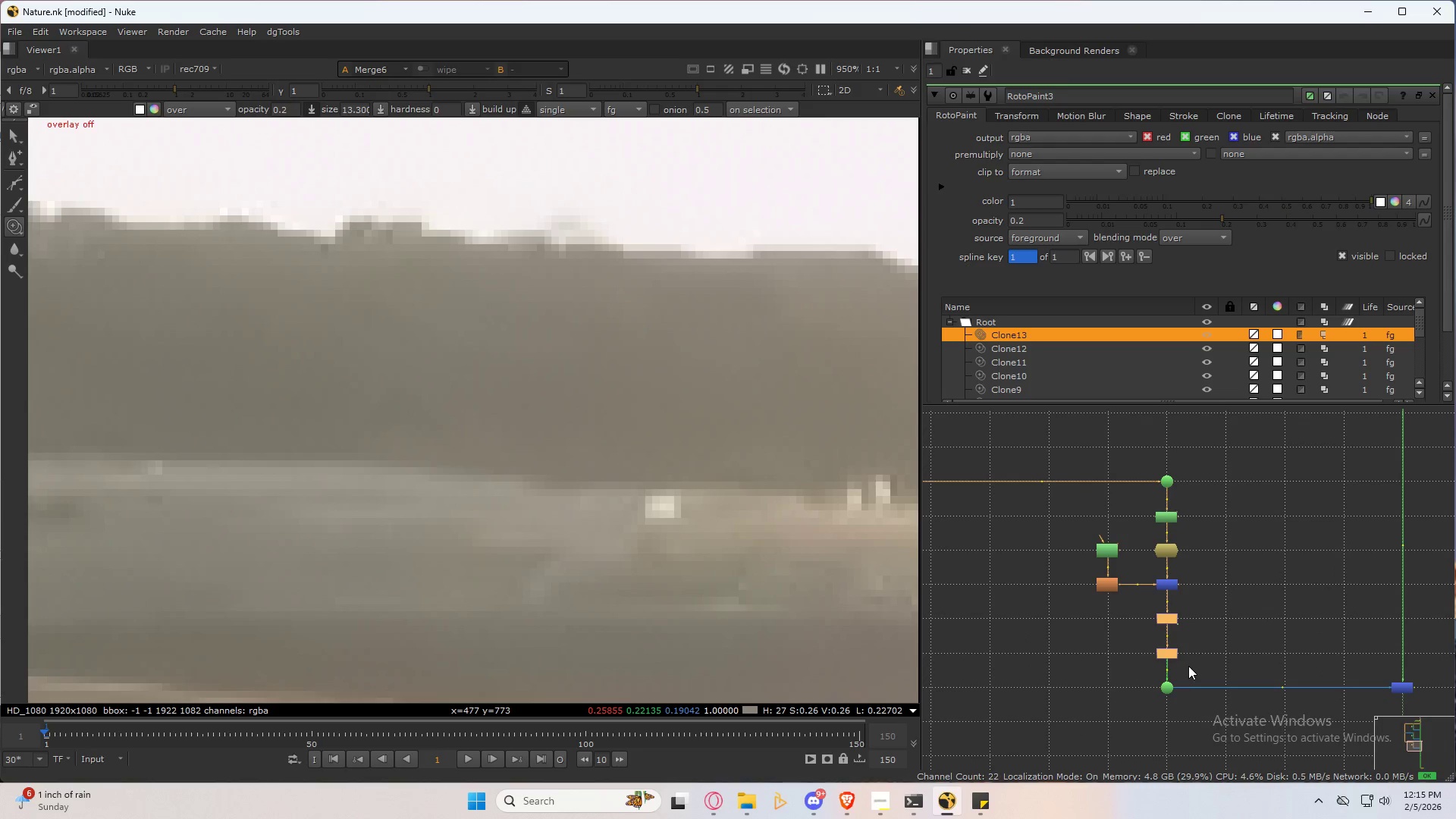 
key(Control+C)
 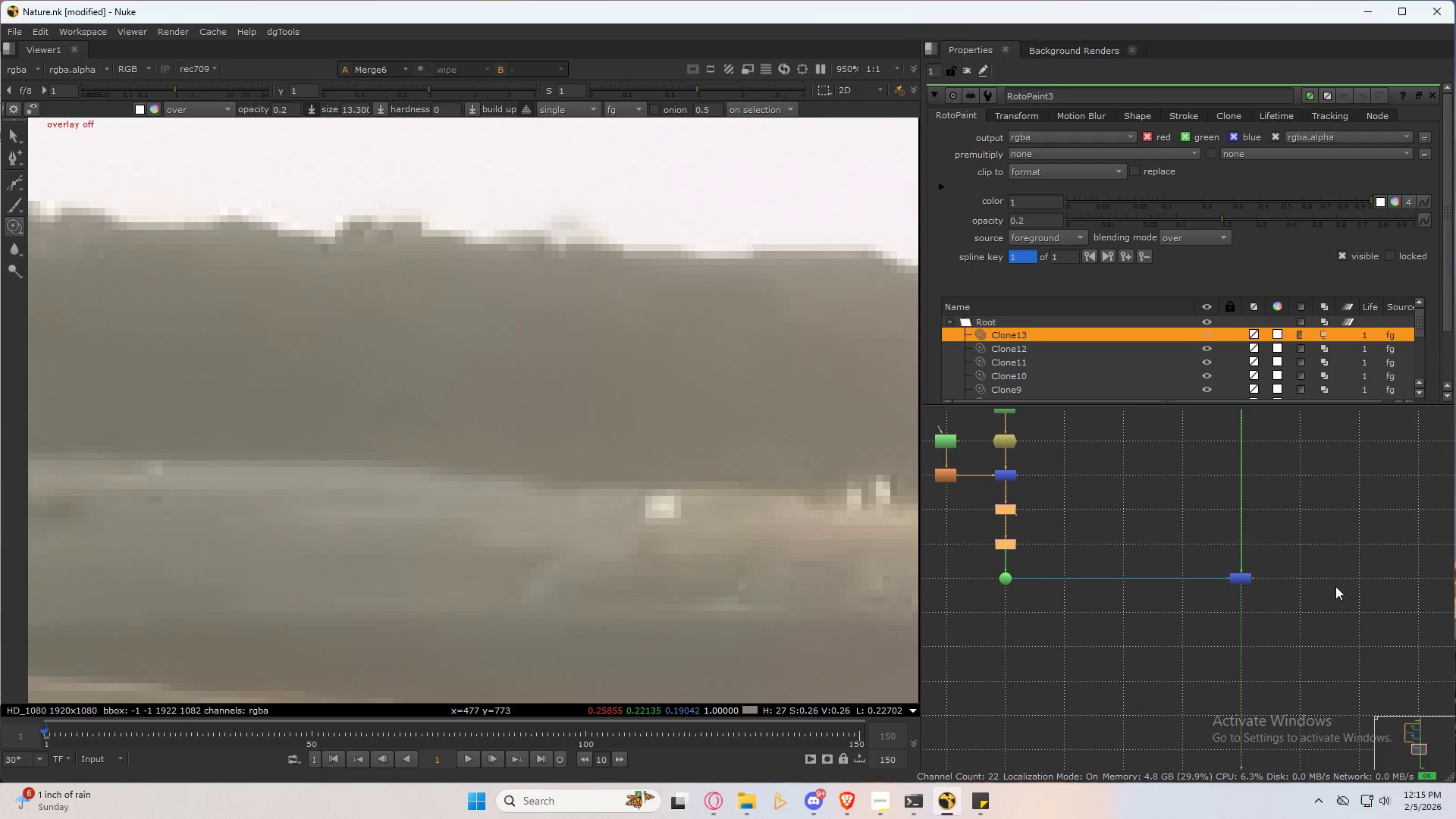 
left_click([1316, 587])
 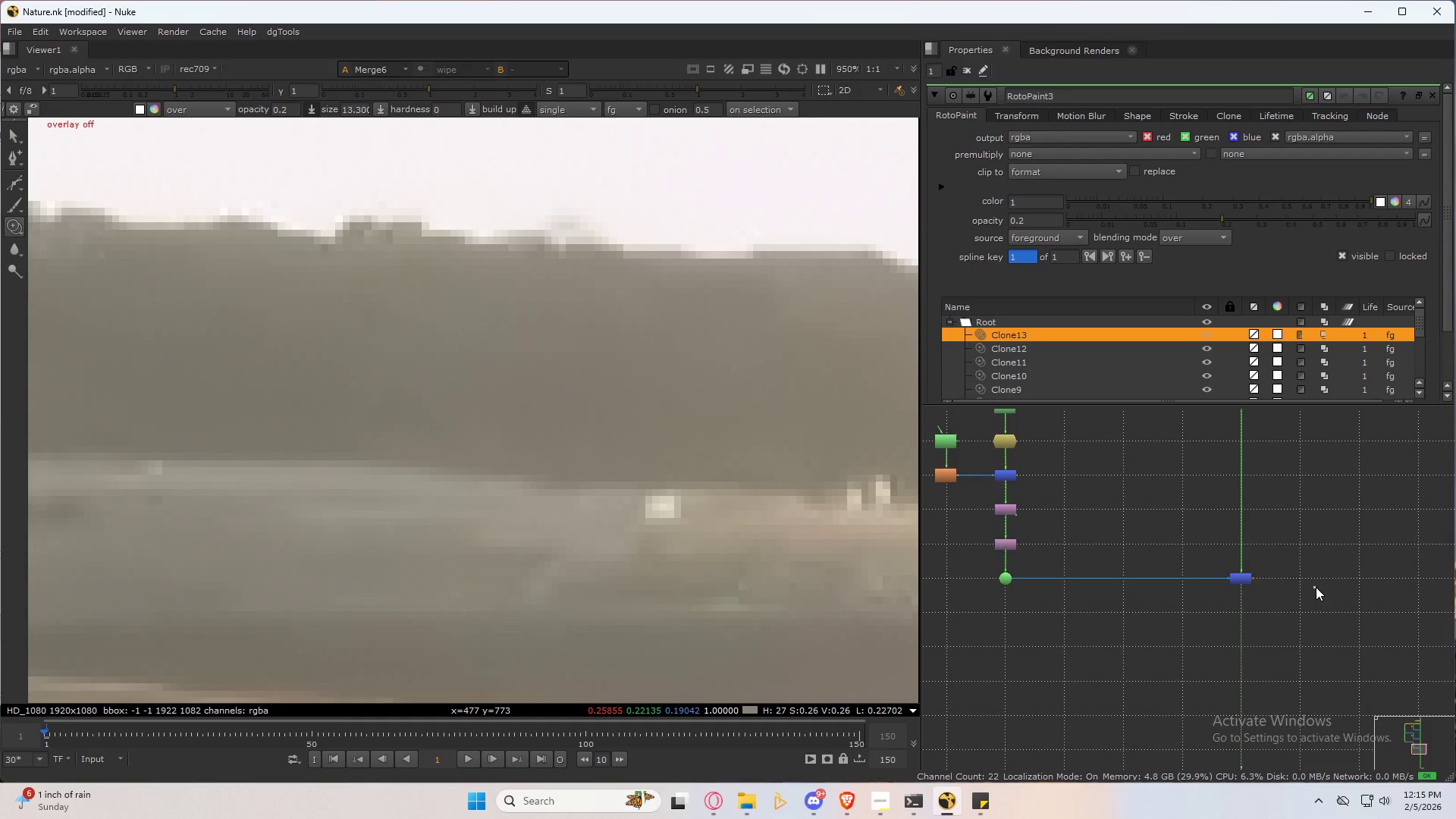 
key(Control+ControlLeft)
 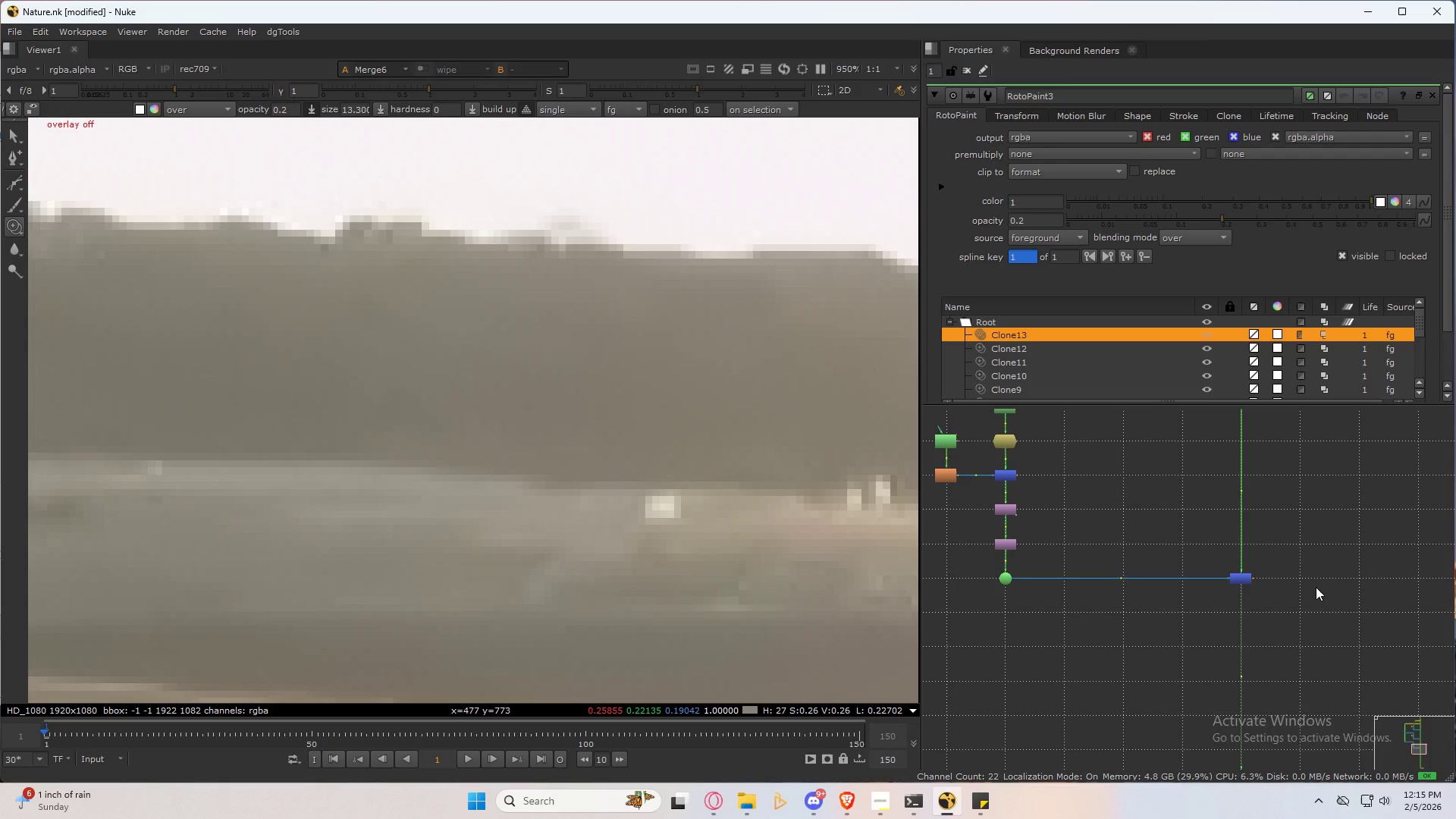 
key(Control+V)
 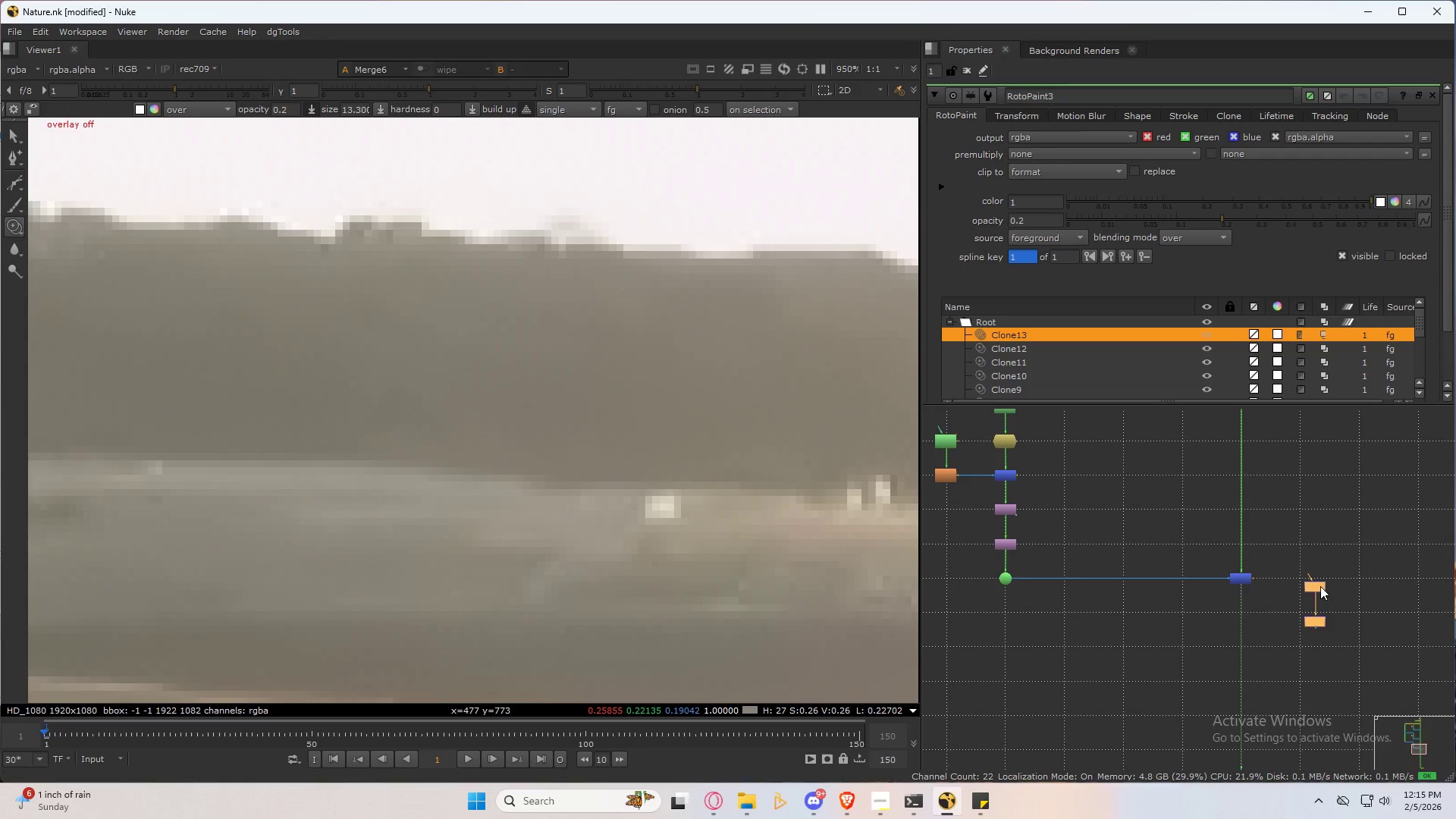 
left_click_drag(start_coordinate=[1320, 585], to_coordinate=[1305, 581])
 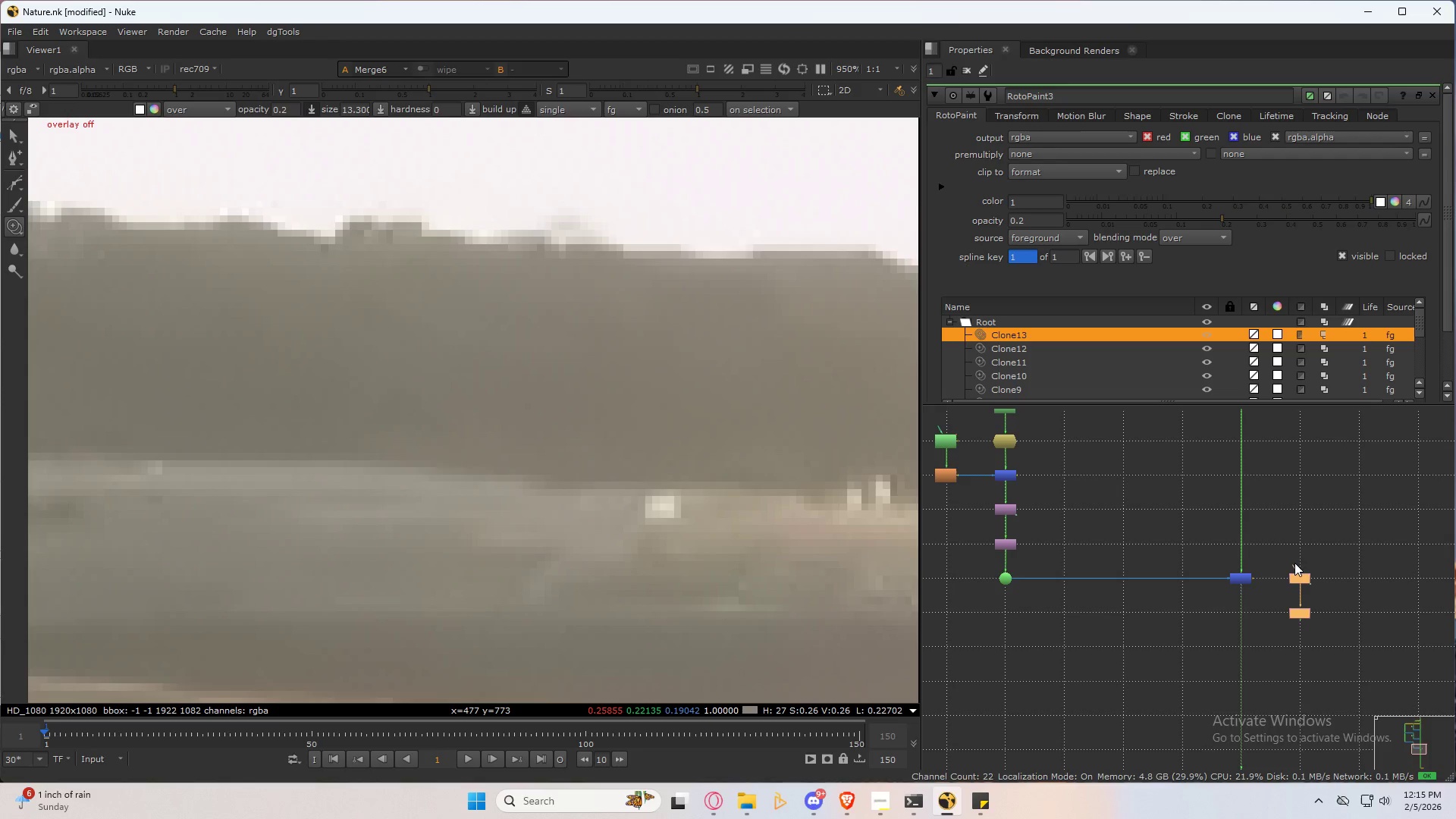 
left_click_drag(start_coordinate=[1294, 563], to_coordinate=[1247, 578])
 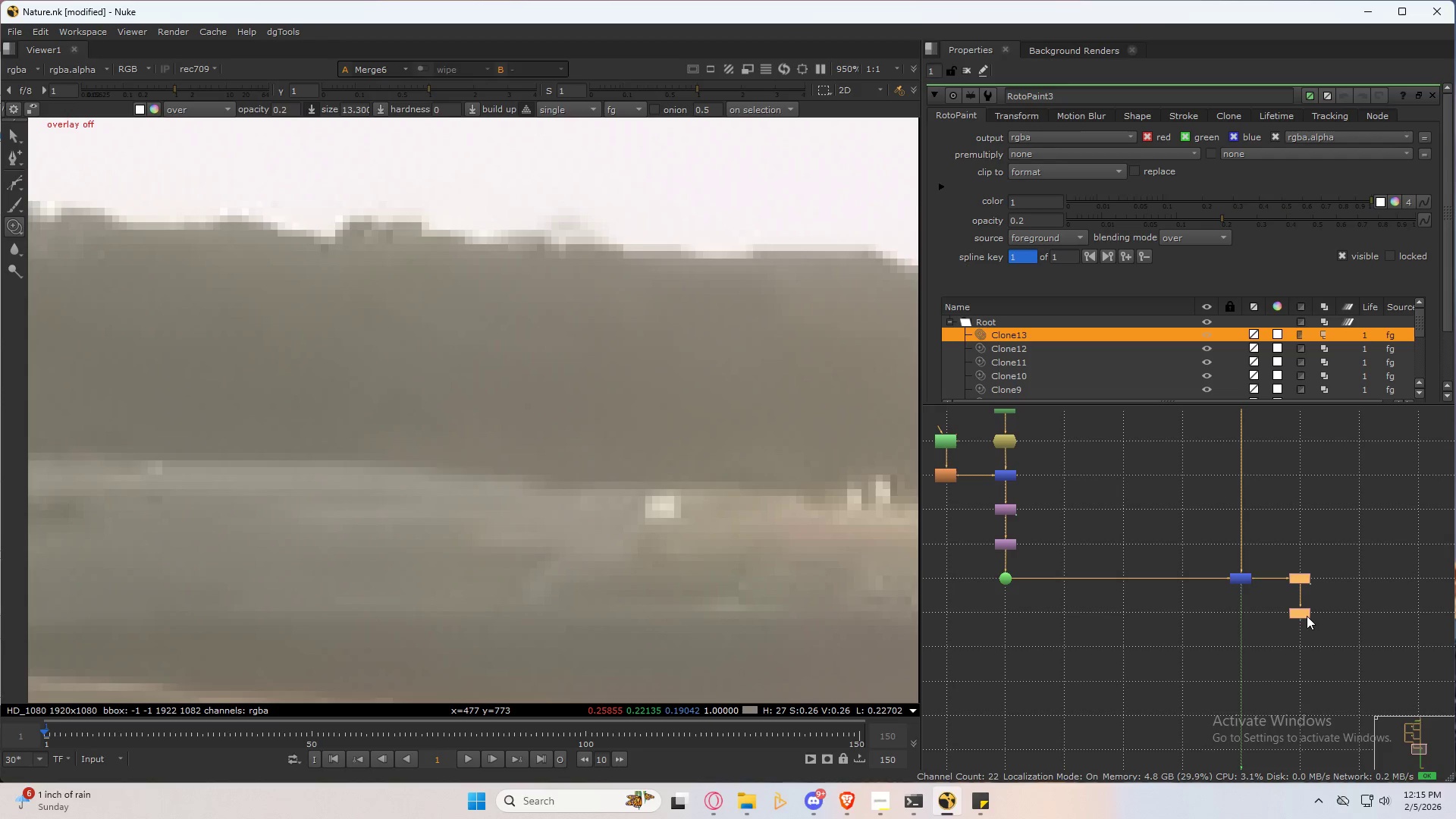 
left_click([1307, 616])
 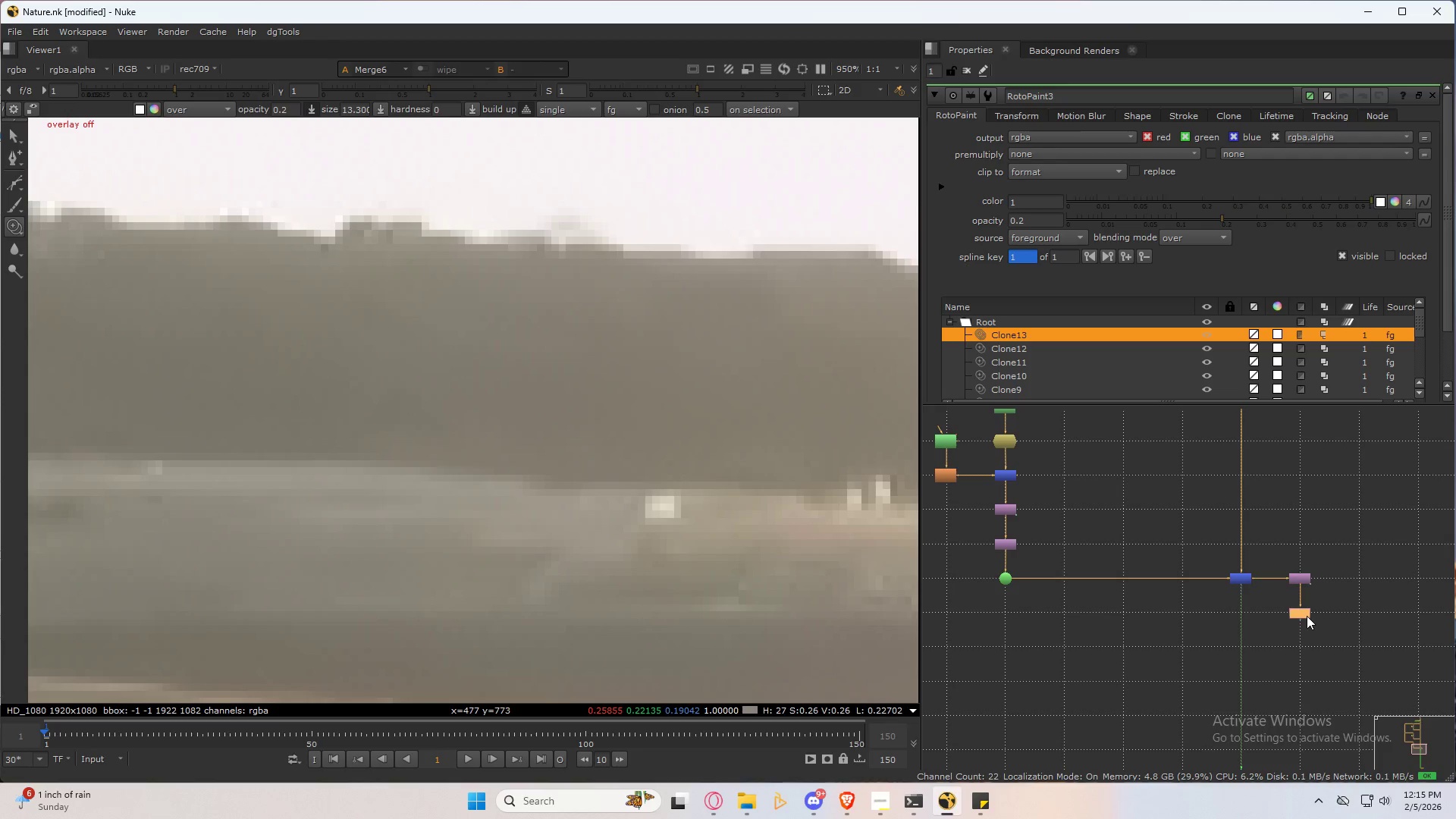 
key(1)
 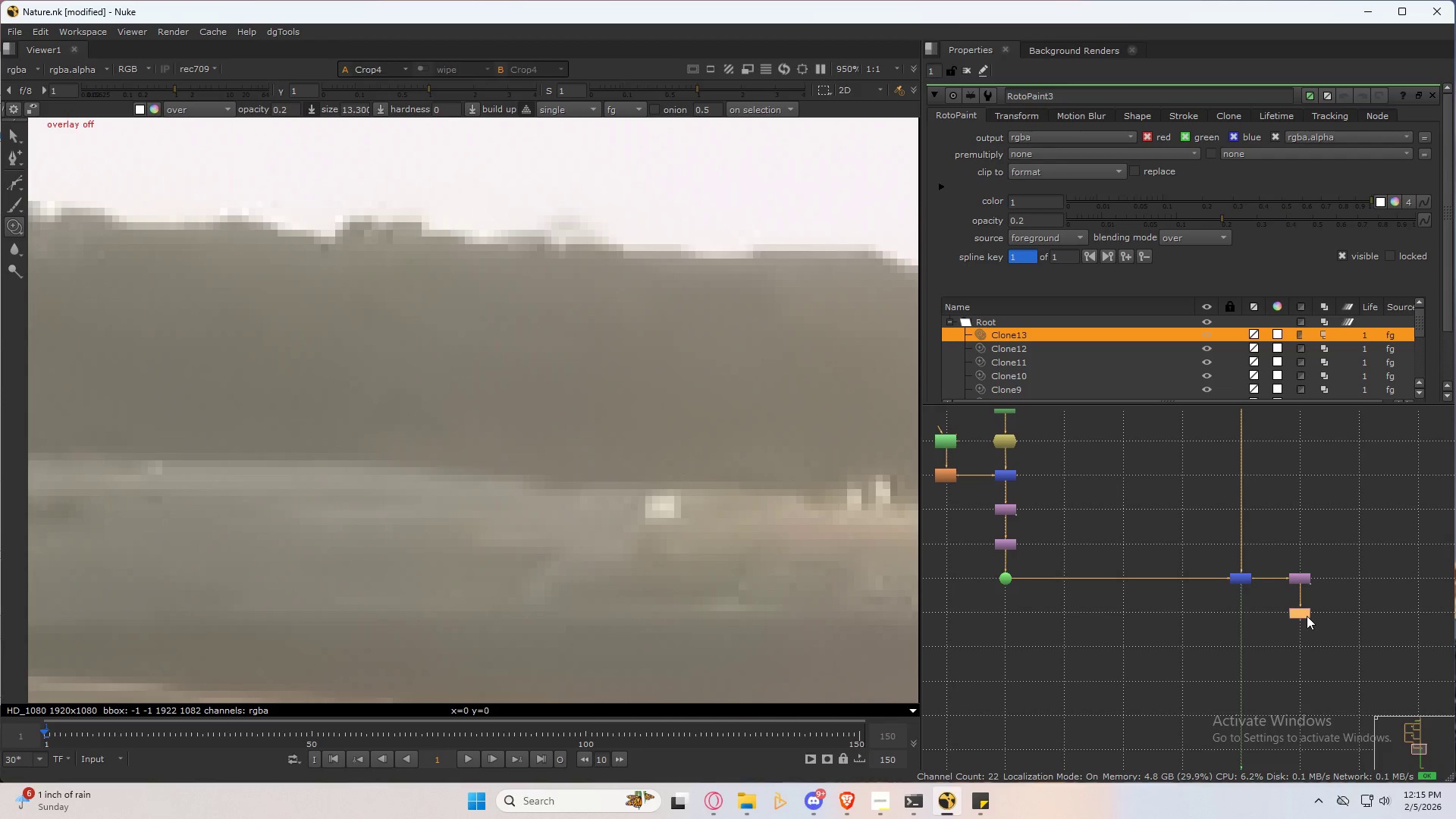 
double_click([1307, 616])
 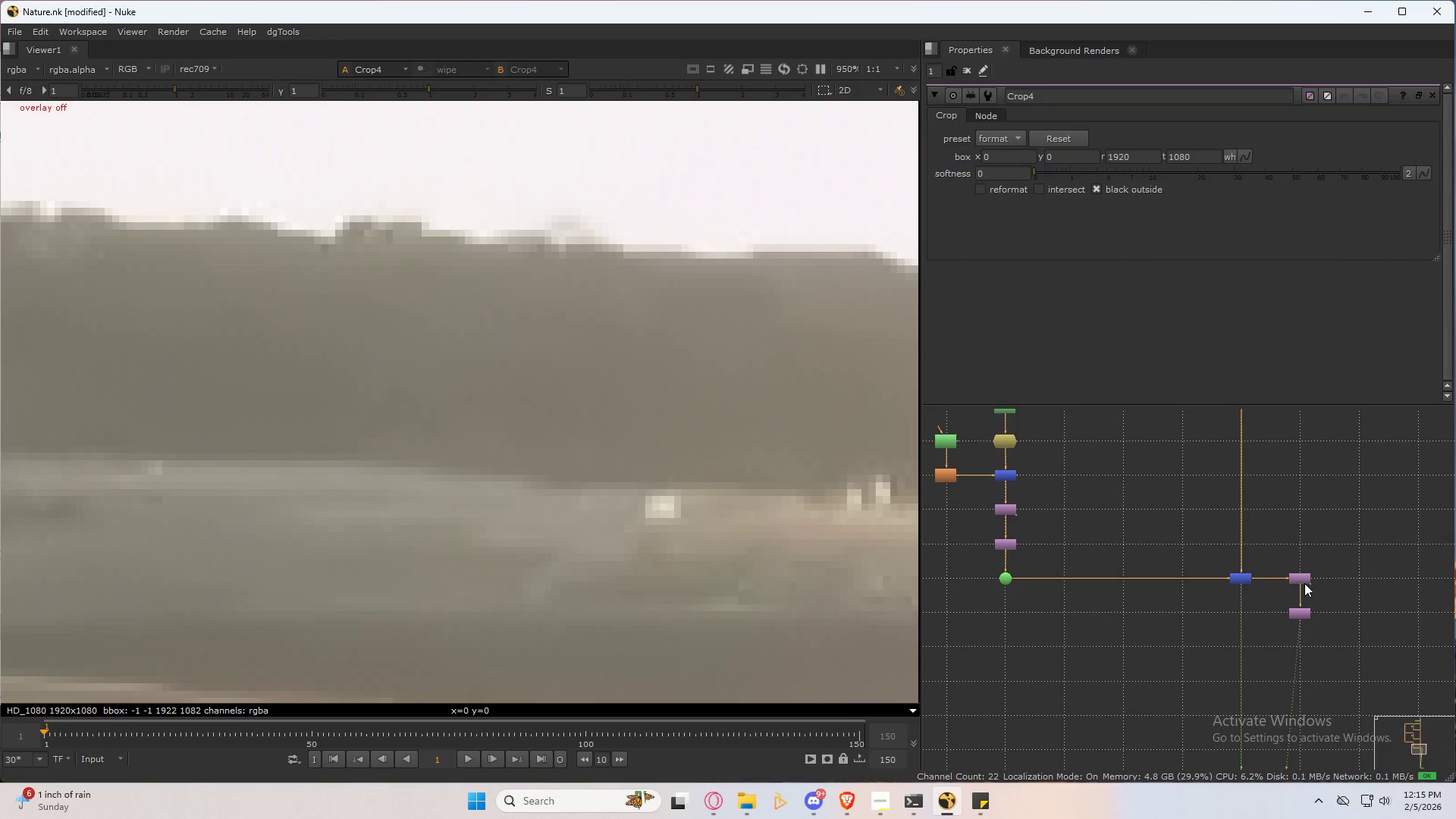 
triple_click([1304, 582])
 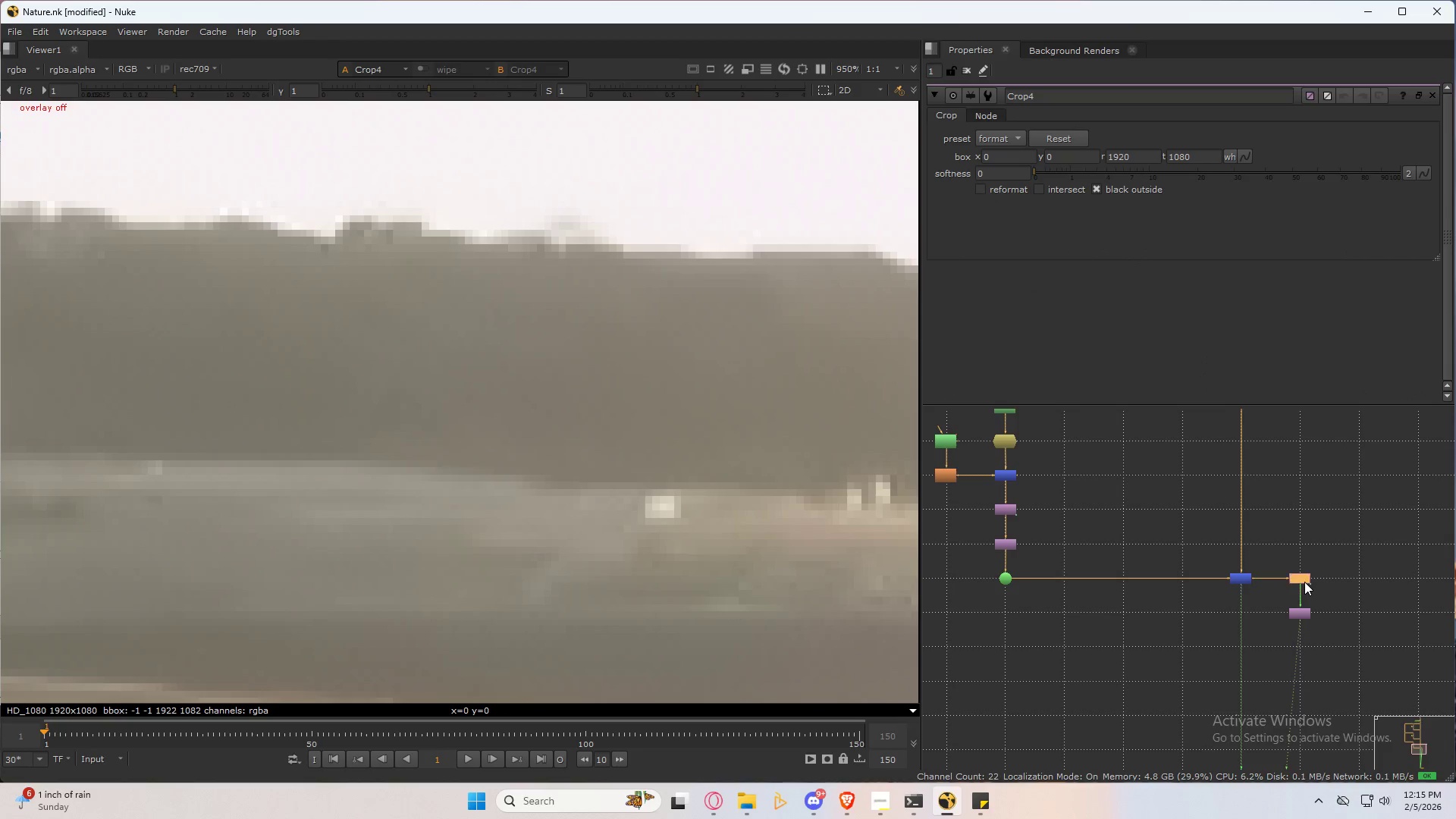 
triple_click([1304, 582])
 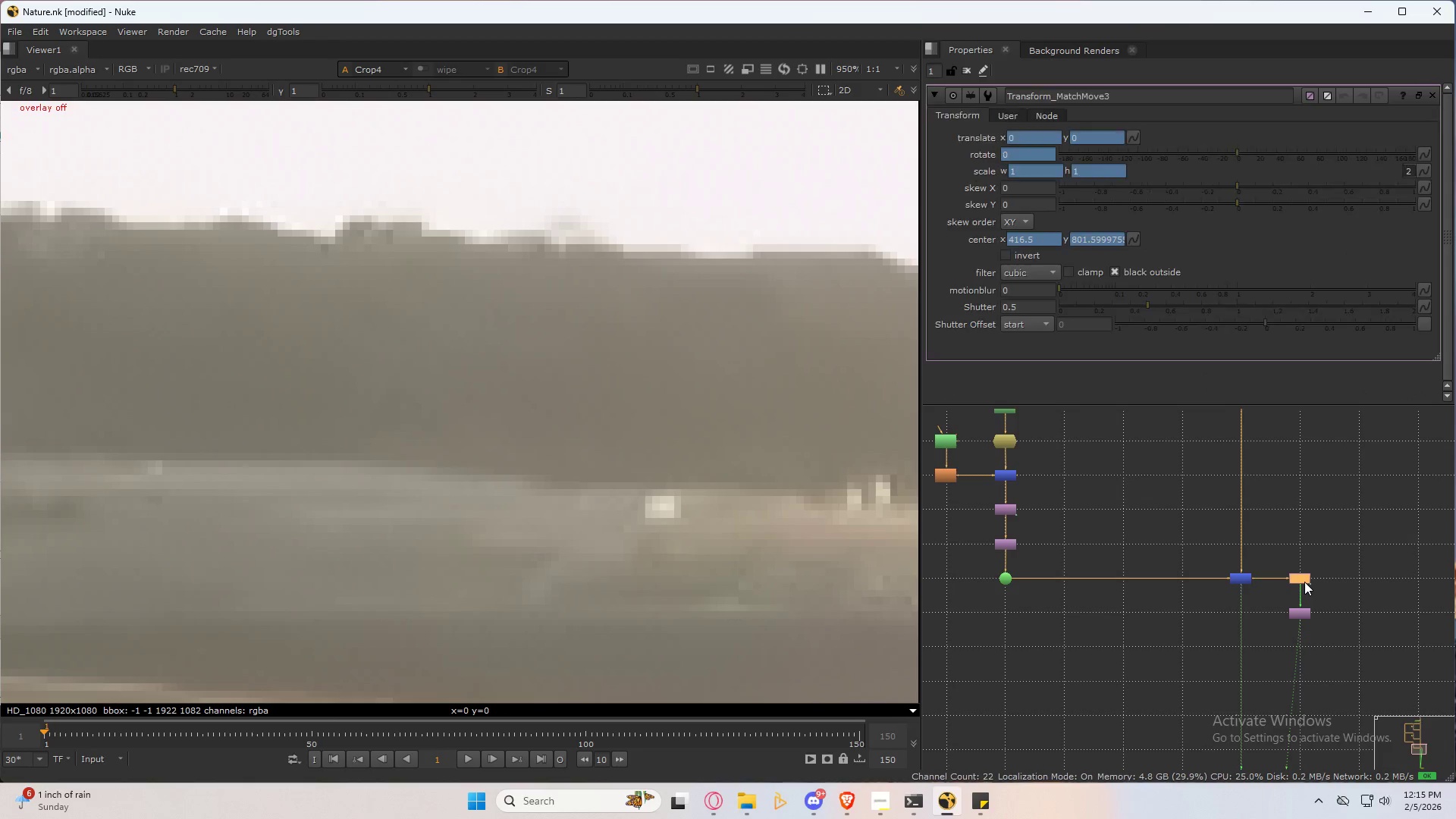 
triple_click([1304, 582])
 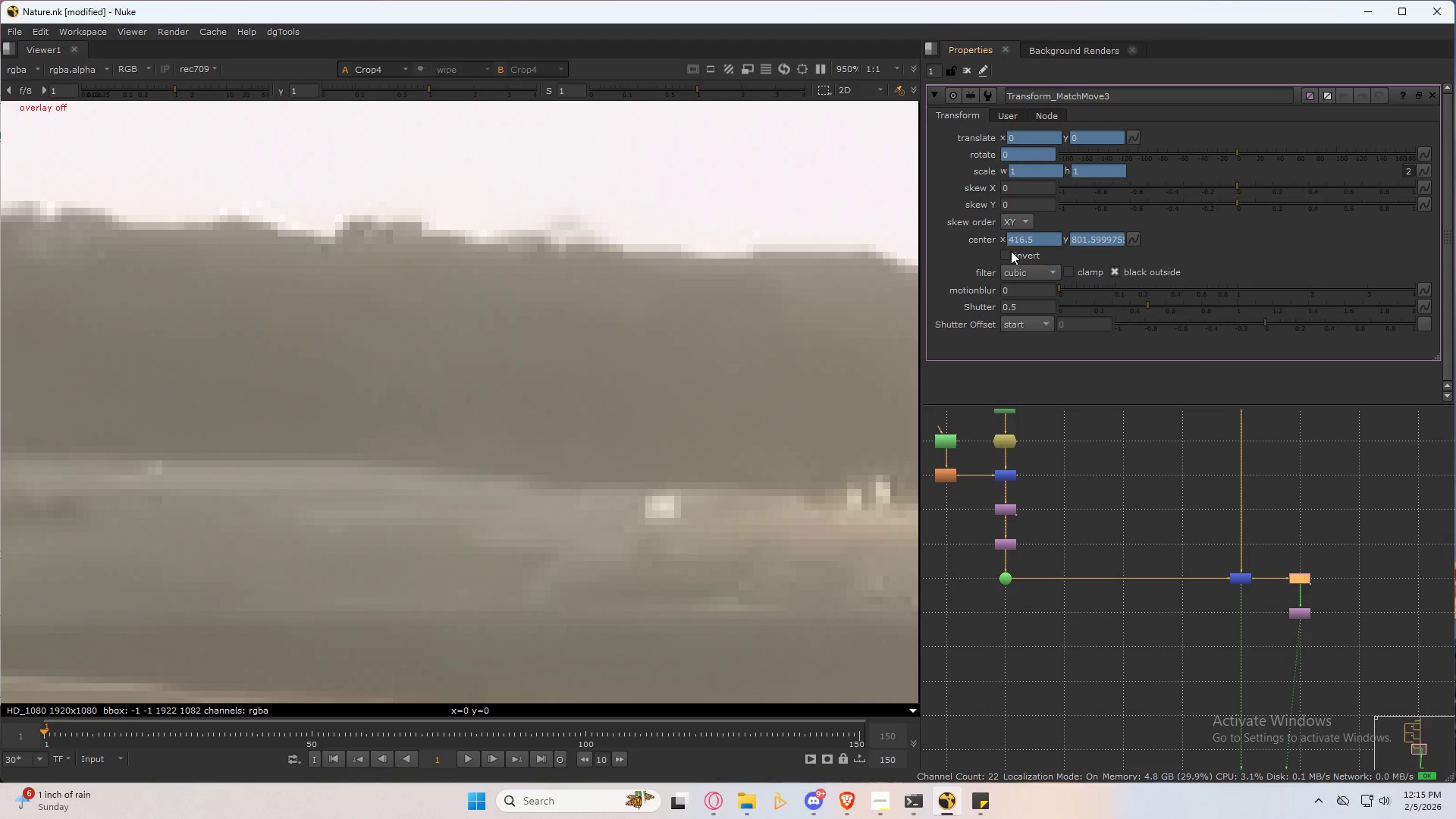 
left_click([1007, 254])
 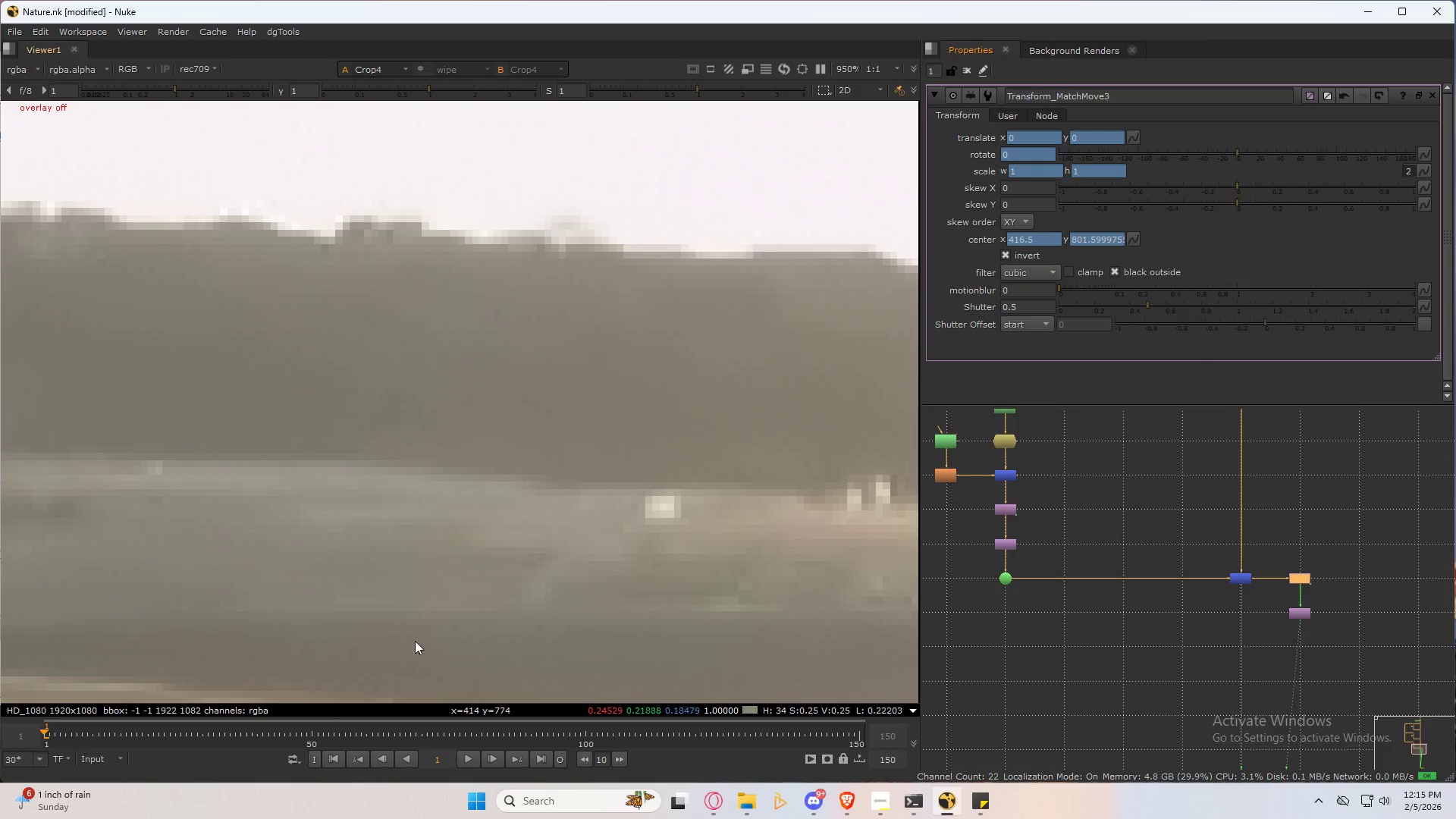 
scroll: coordinate [331, 554], scroll_direction: down, amount: 2.0
 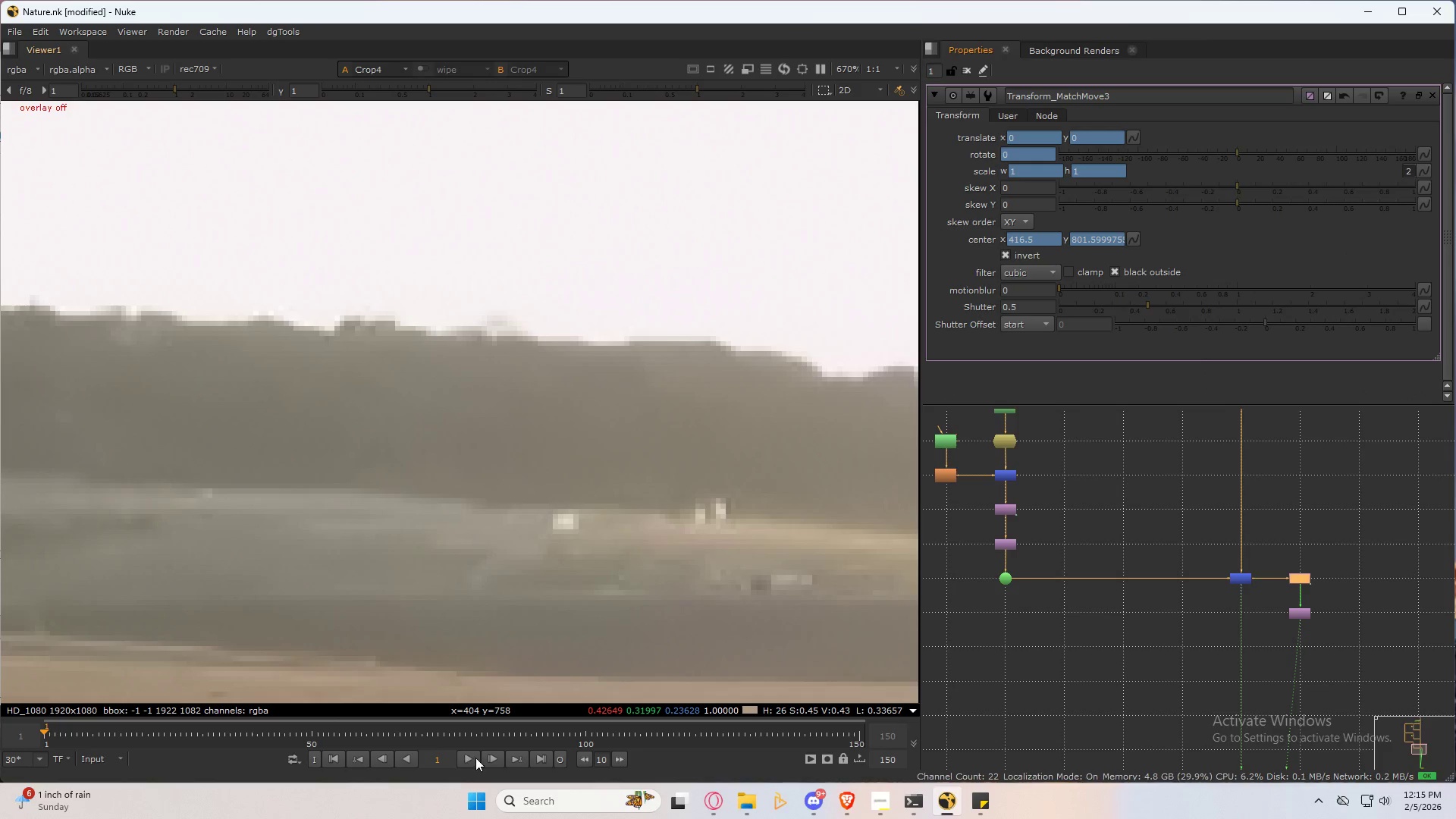 
left_click([475, 758])
 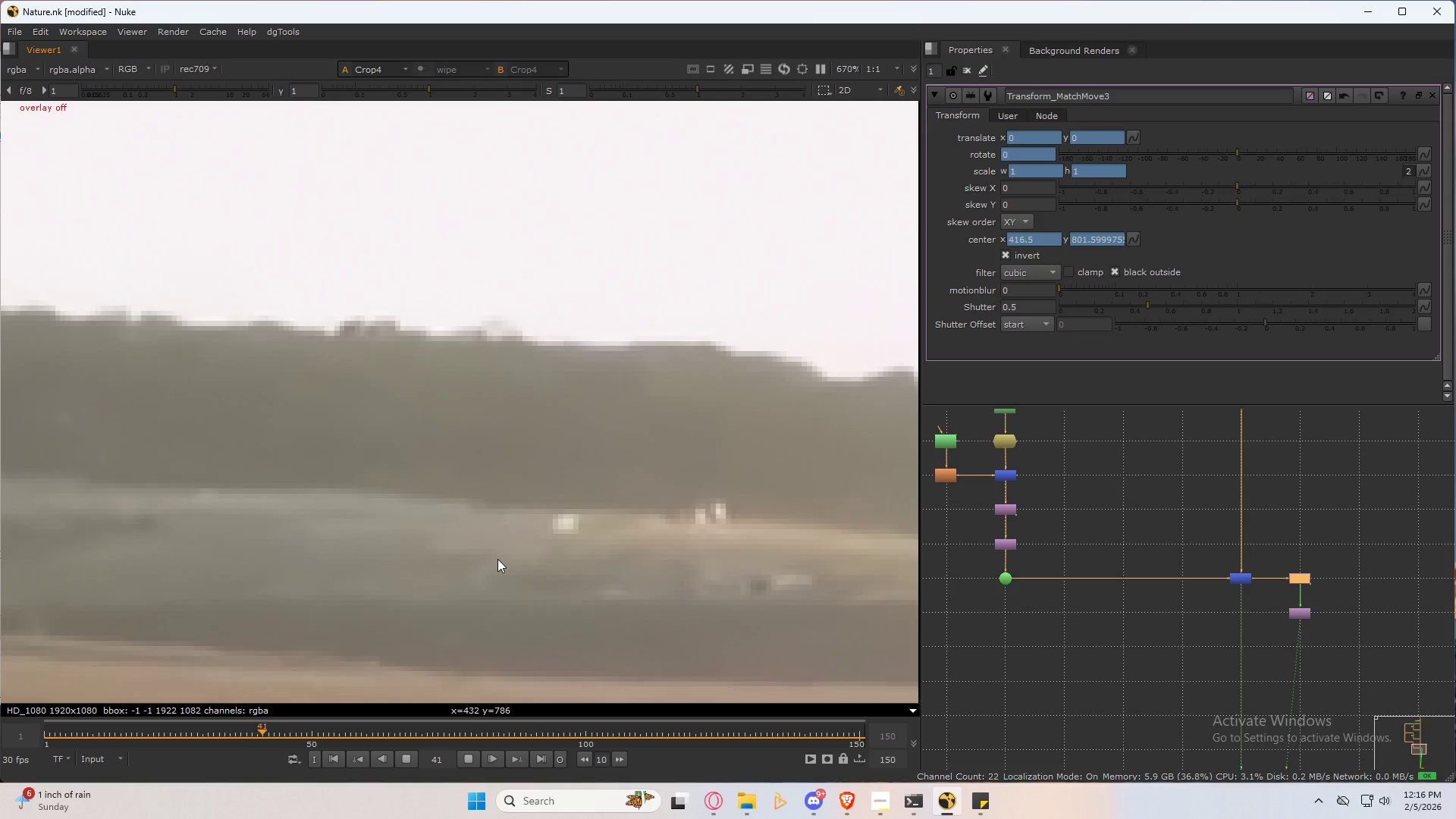 
wait(38.95)
 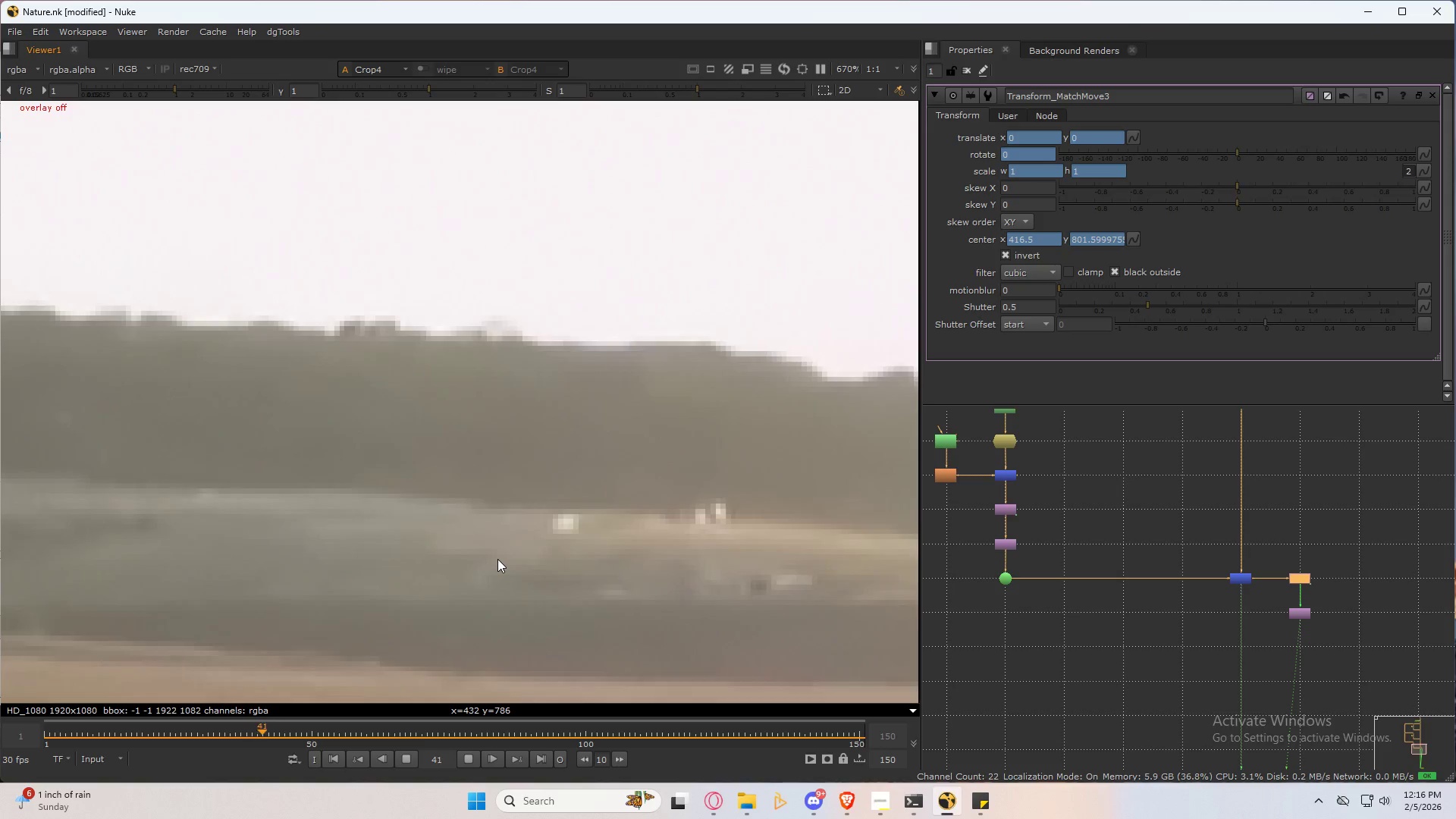 
left_click([469, 757])
 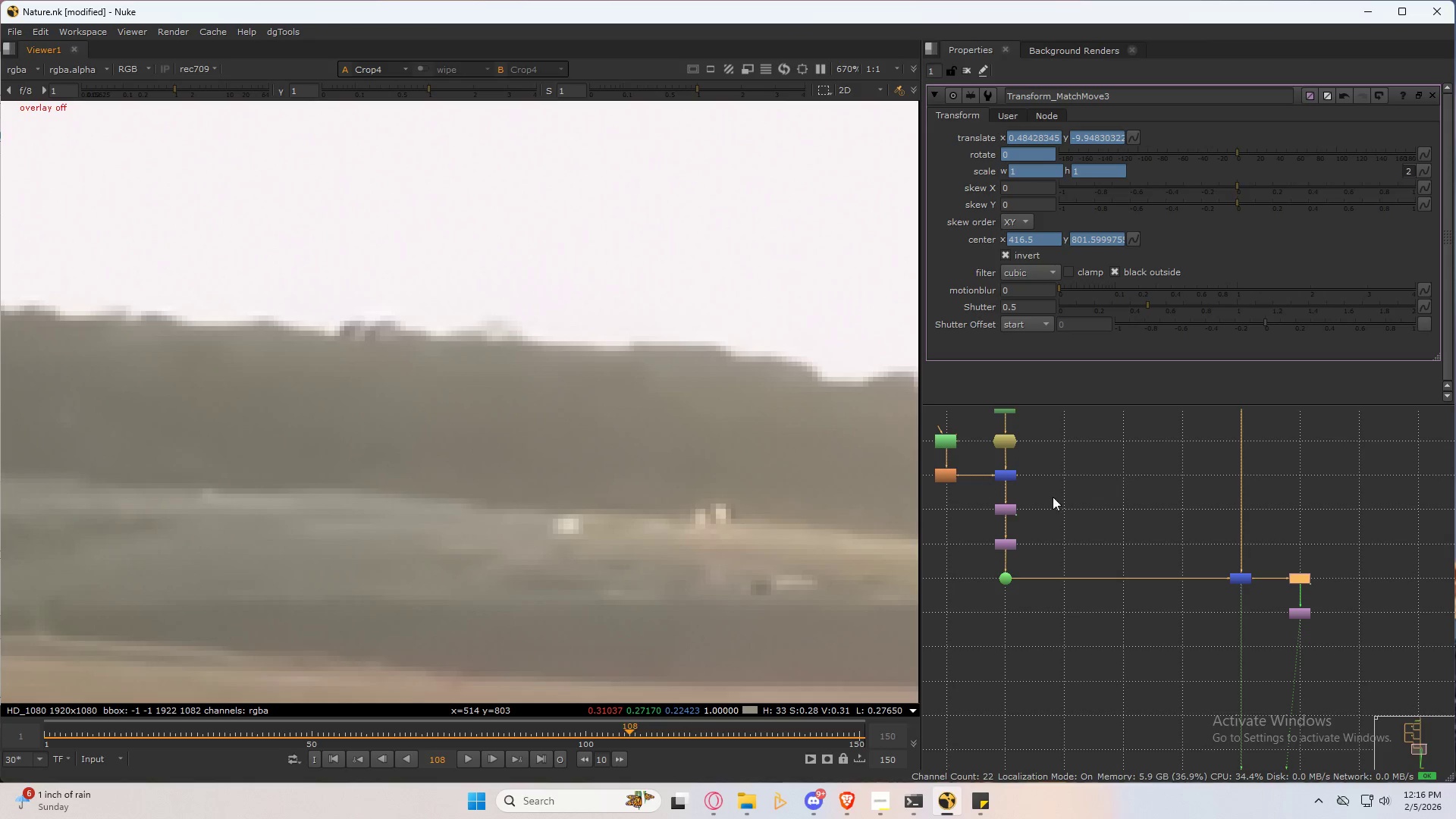 
scroll: coordinate [686, 491], scroll_direction: down, amount: 10.0
 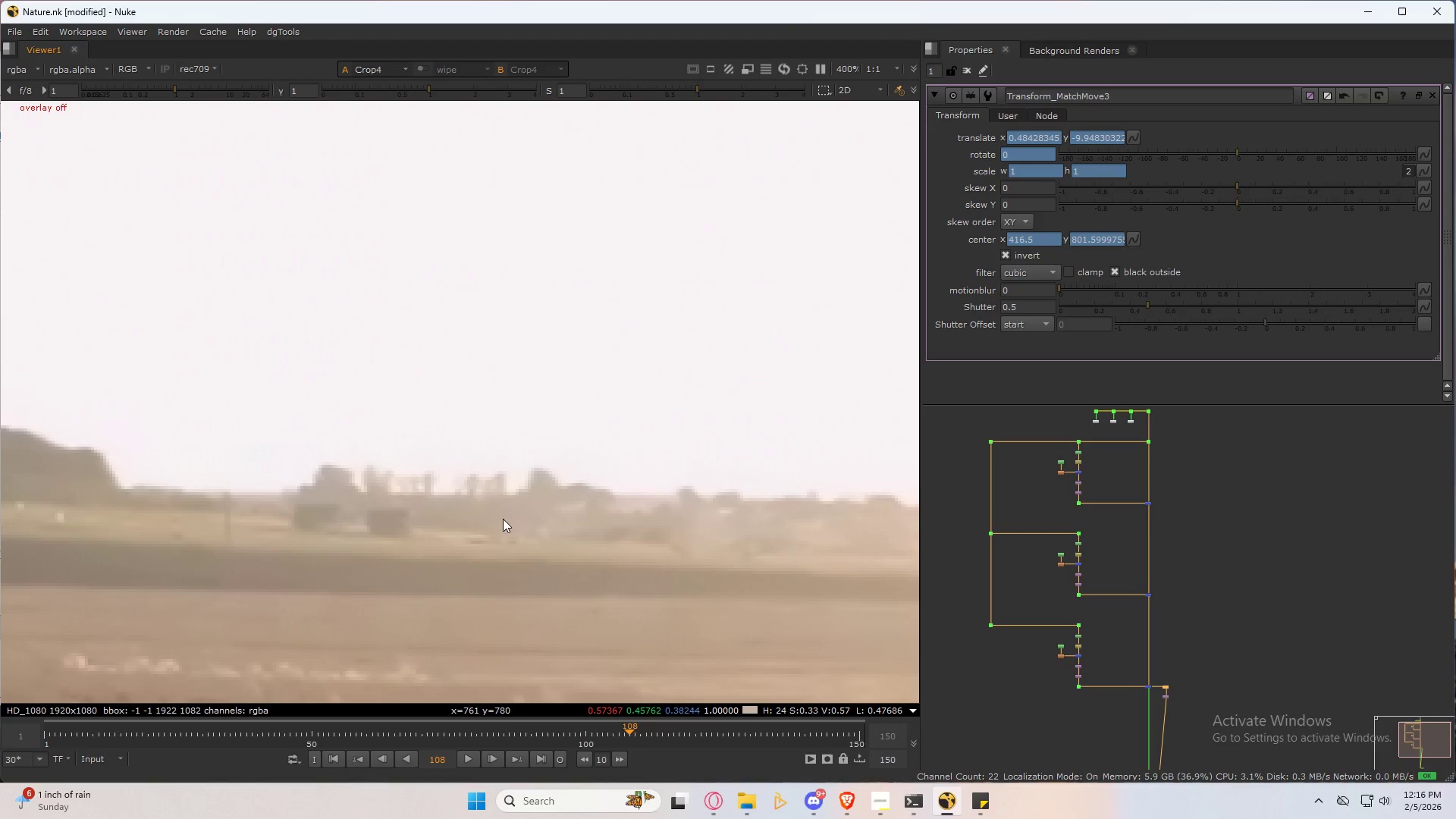 
wait(10.31)
 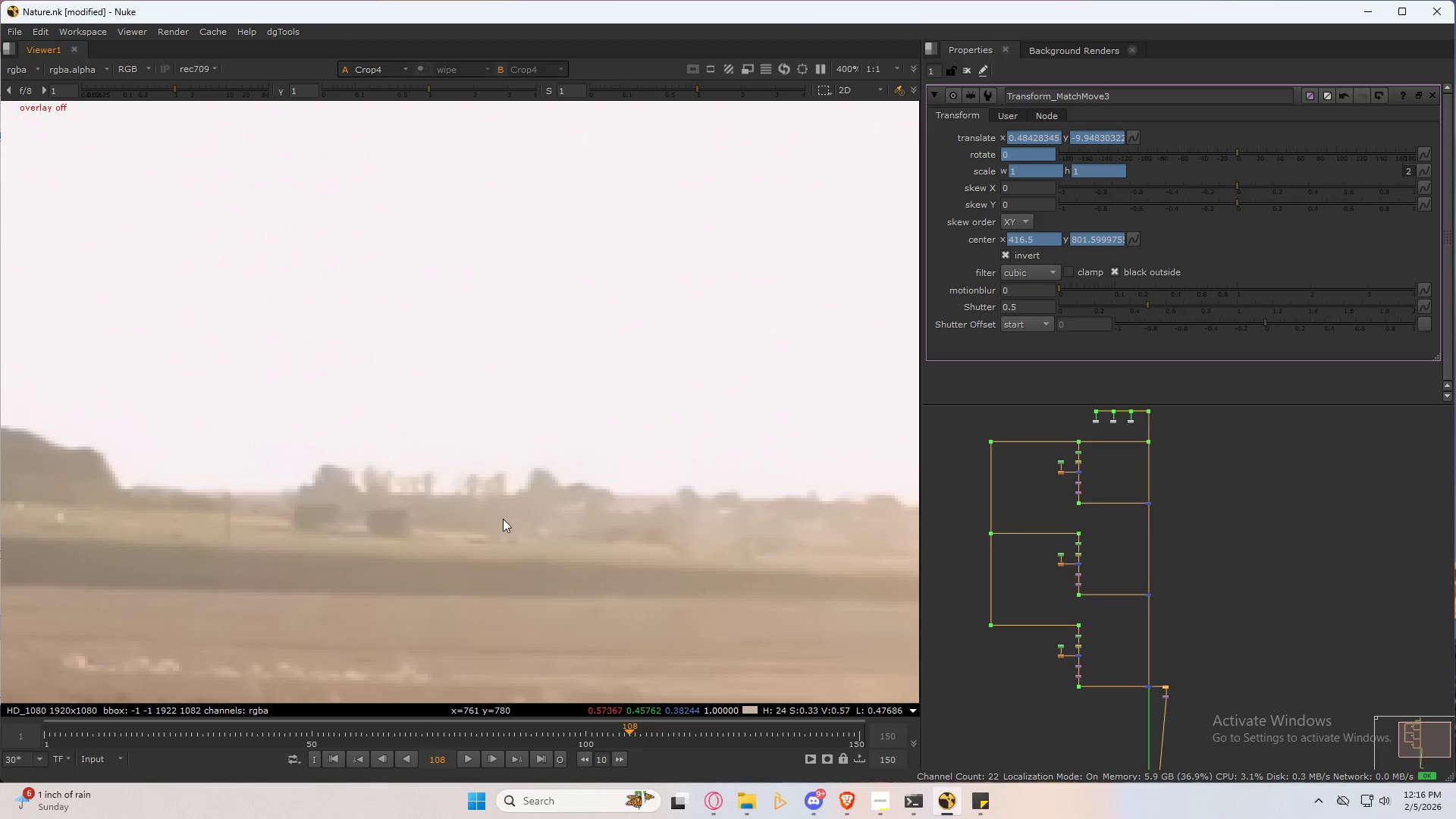 
scroll: coordinate [491, 509], scroll_direction: down, amount: 3.0
 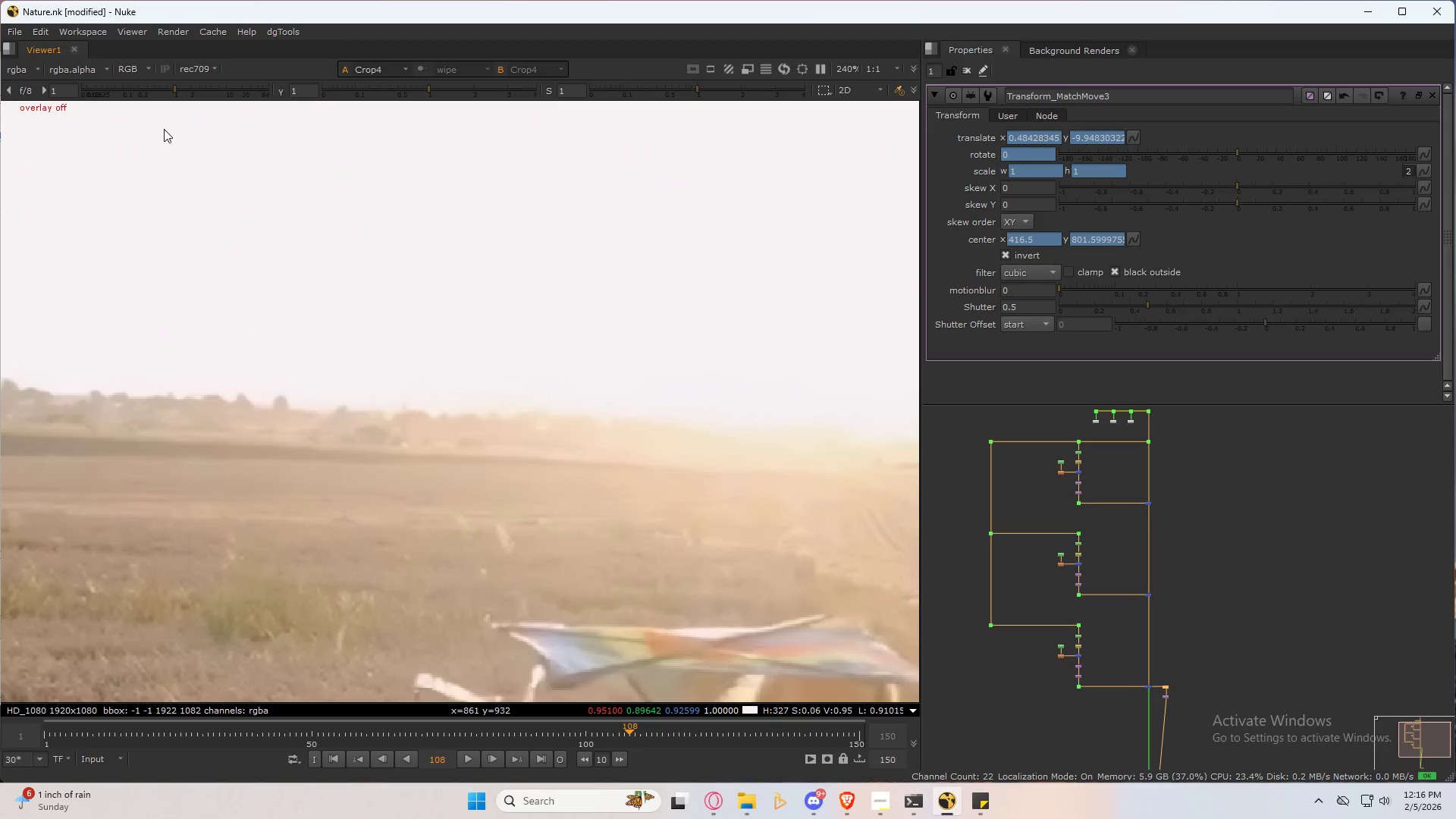 
left_click_drag(start_coordinate=[175, 82], to_coordinate=[112, 92])
 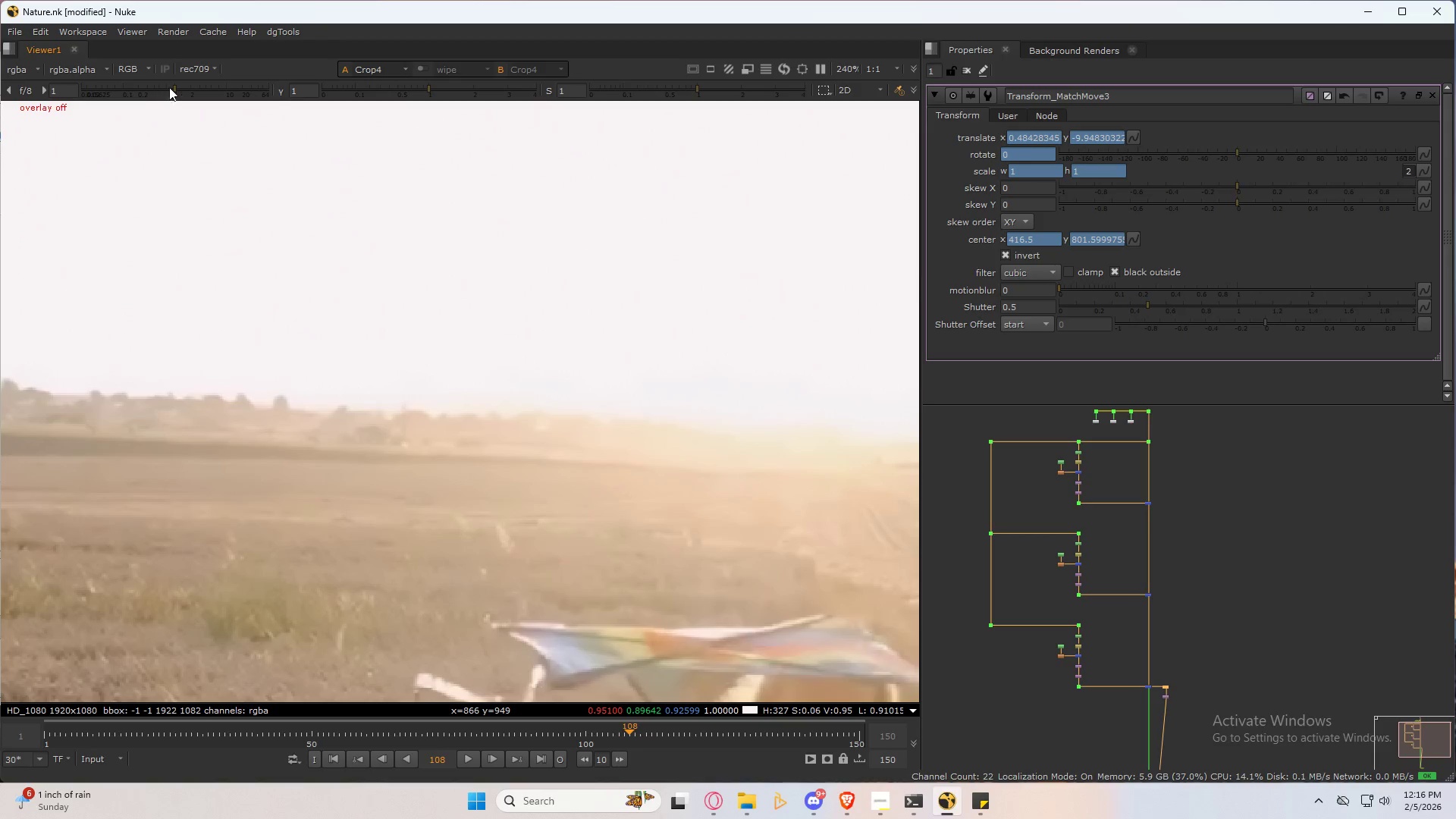 
left_click_drag(start_coordinate=[170, 86], to_coordinate=[184, 94])
 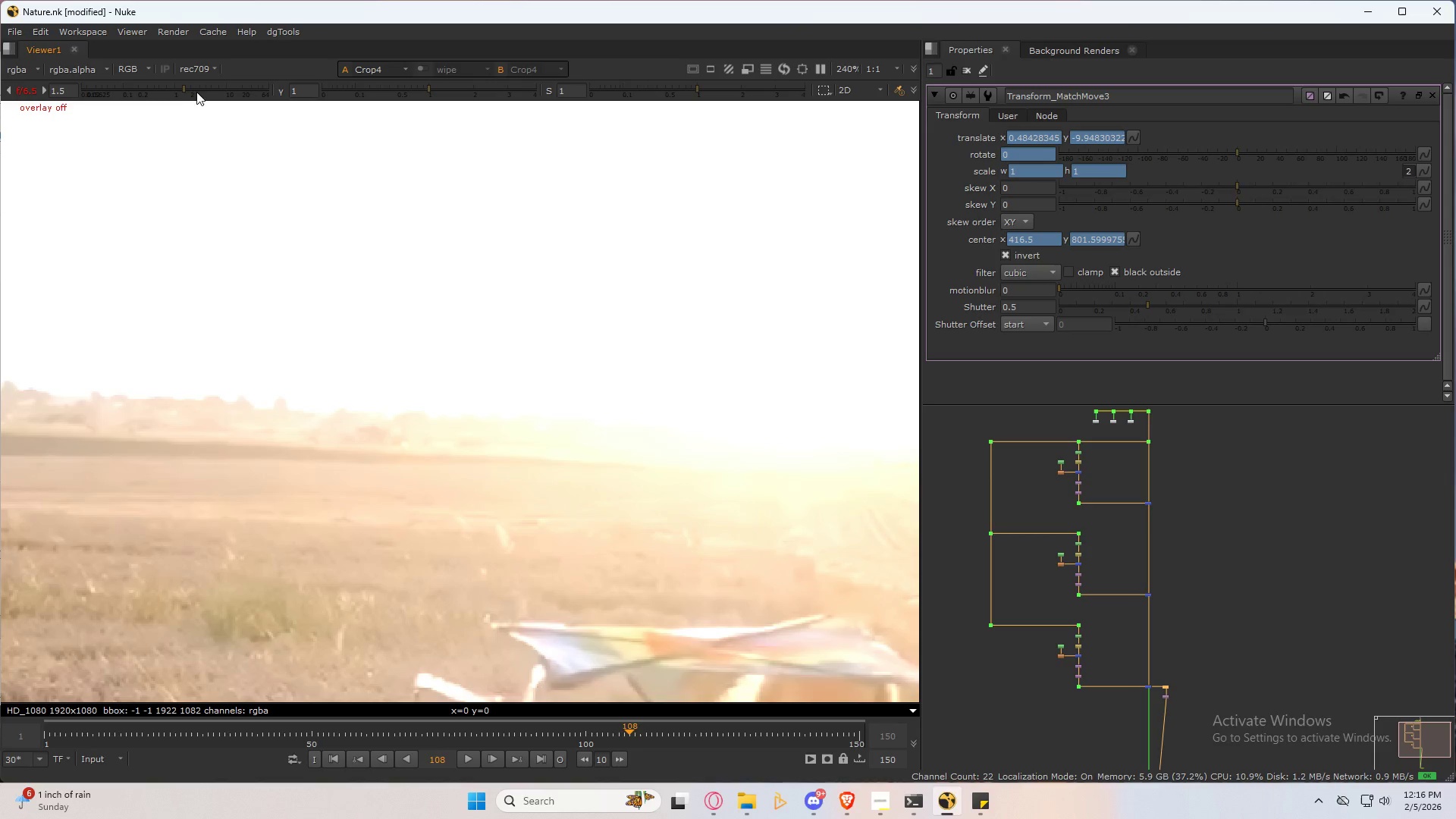 
hold_key(key=ControlLeft, duration=0.41)
 